 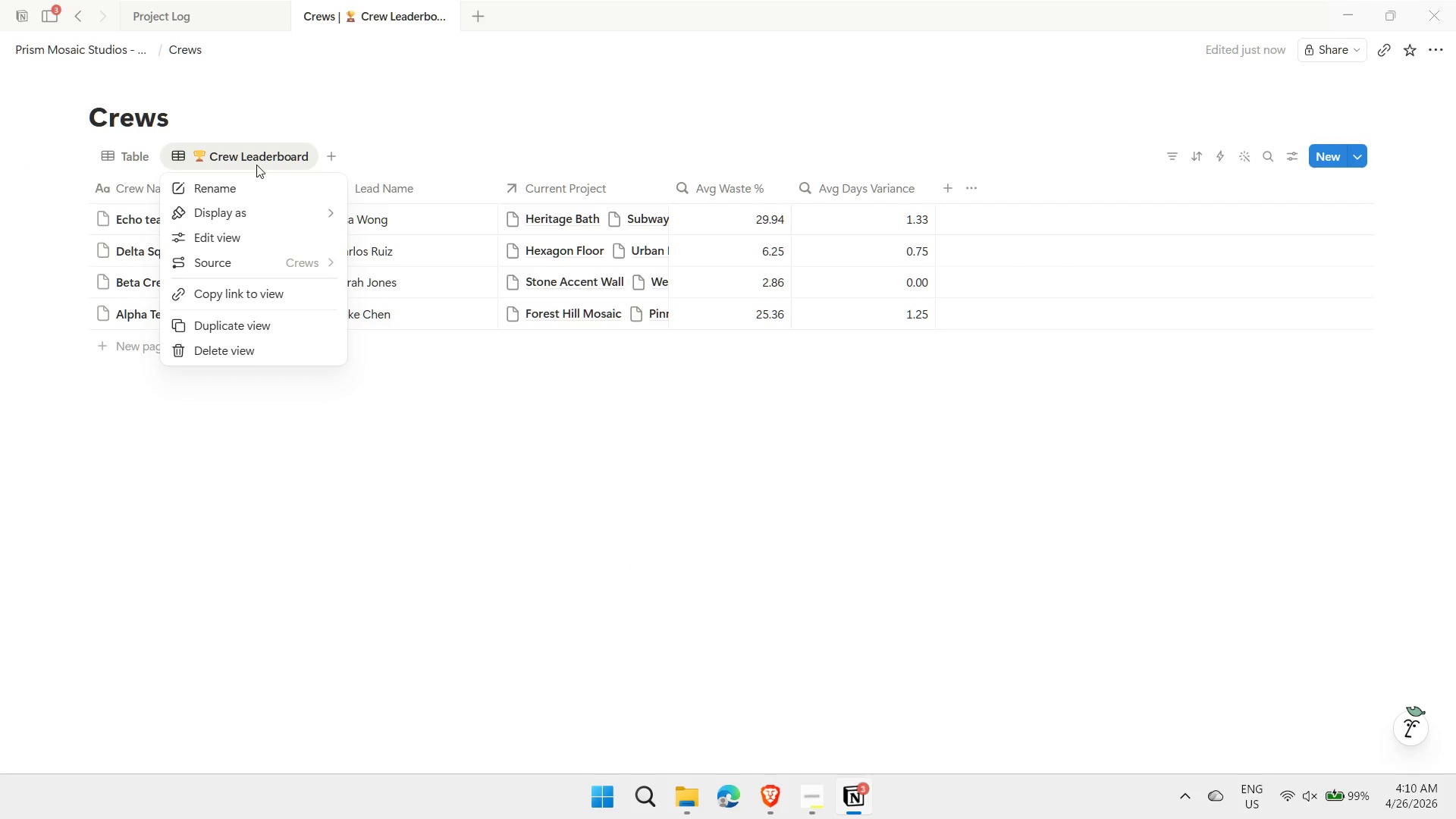 
left_click([381, 198])
 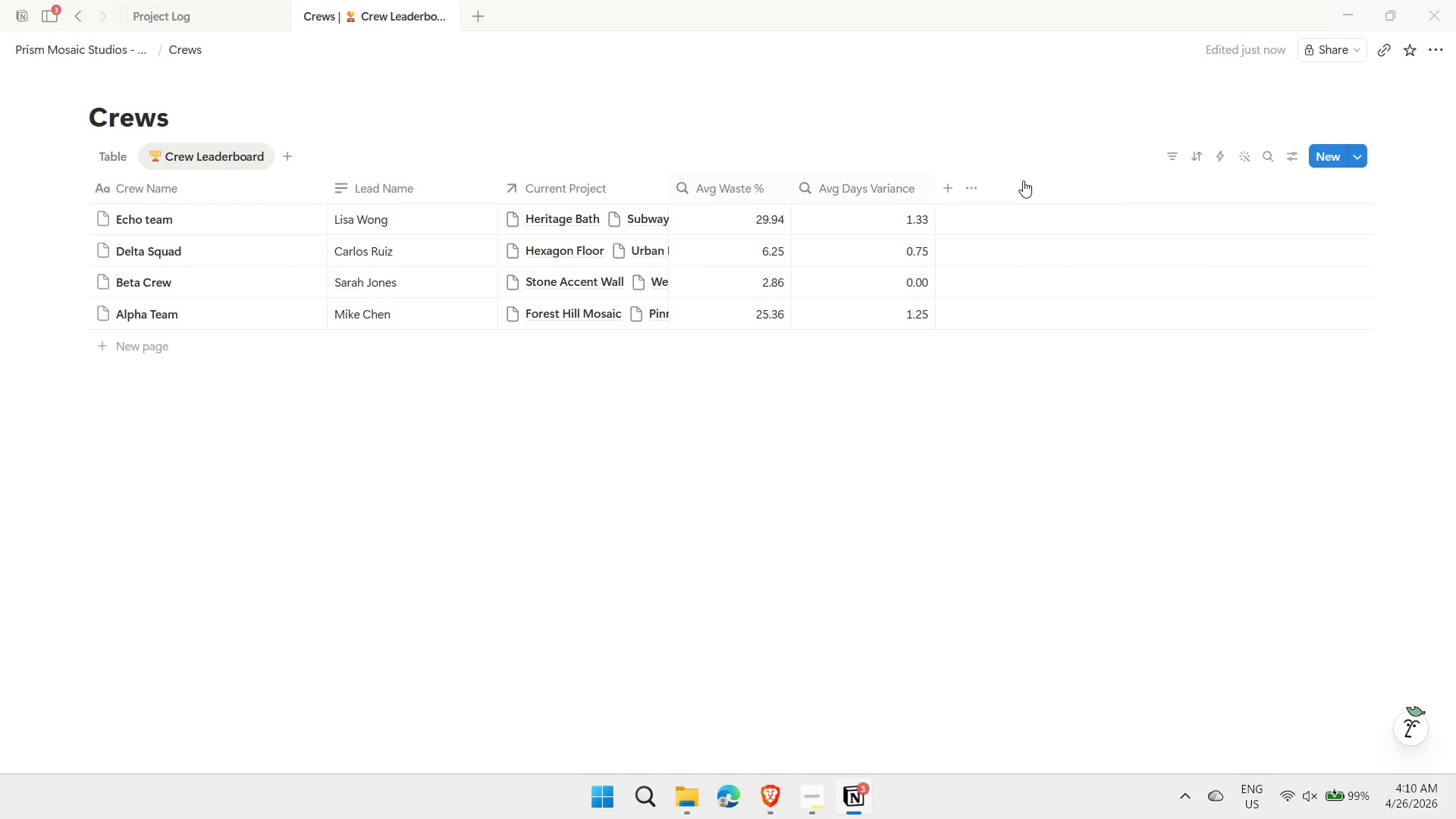 
left_click([1291, 159])
 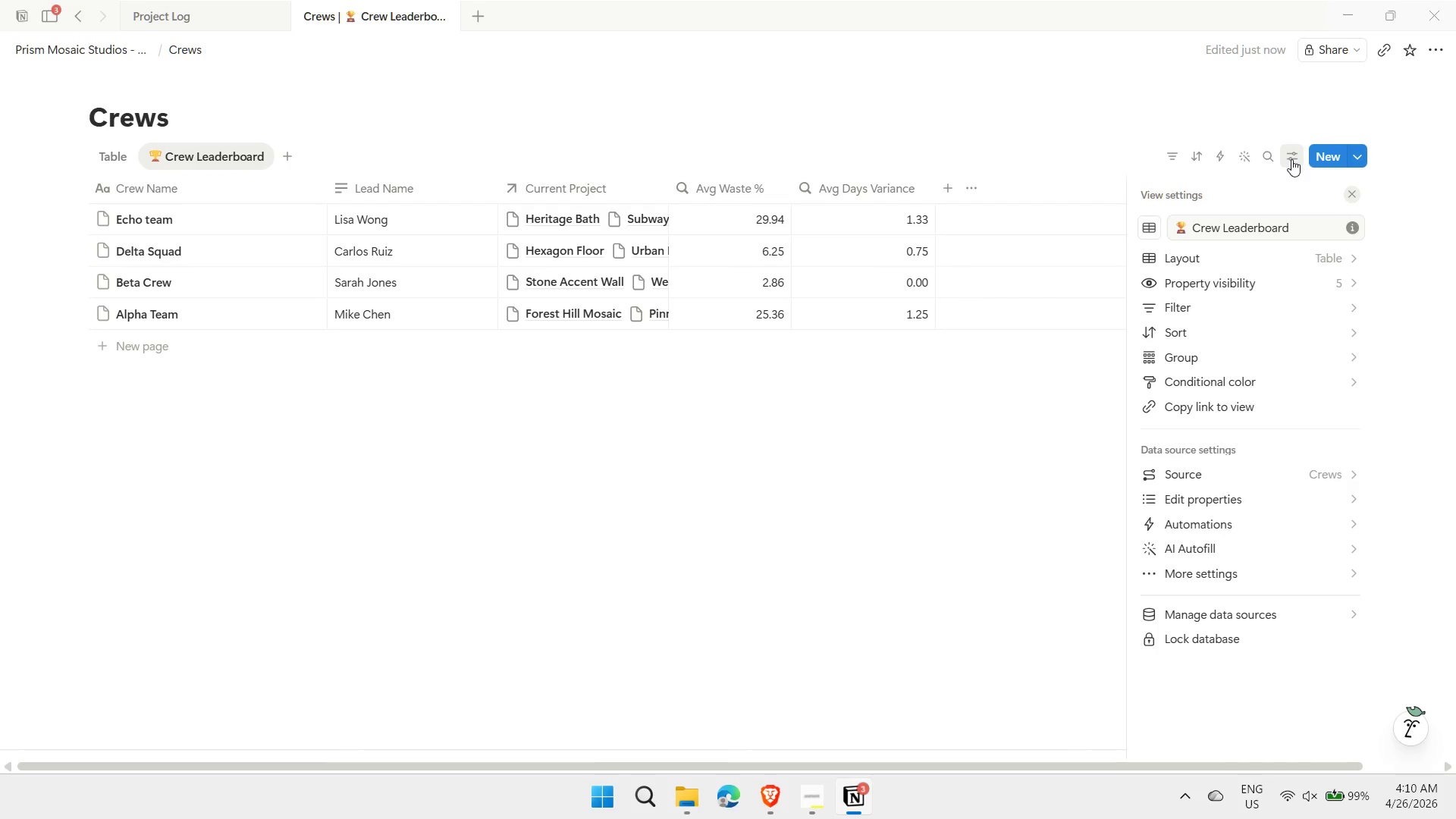 
wait(15.34)
 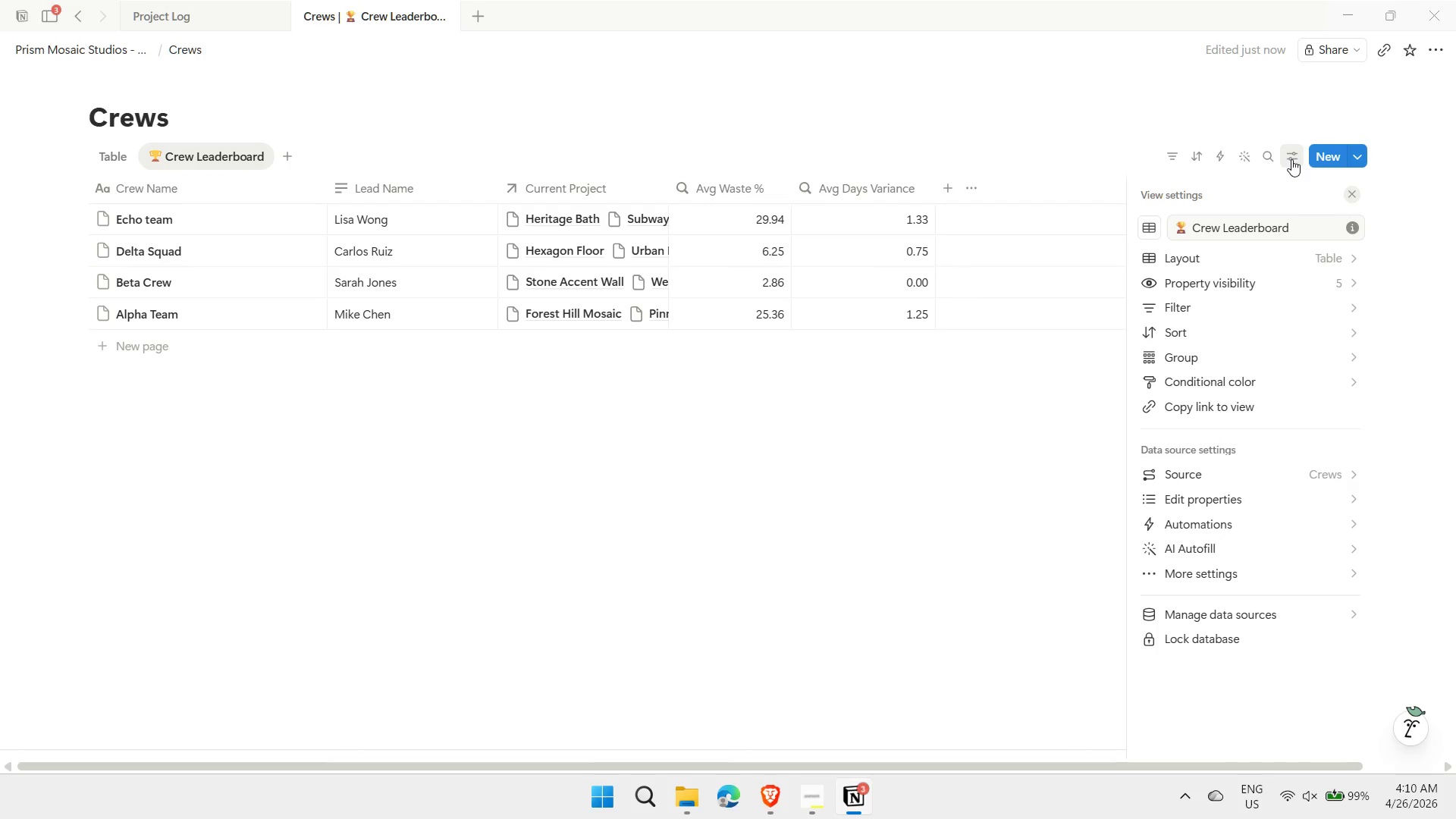 
left_click([975, 398])
 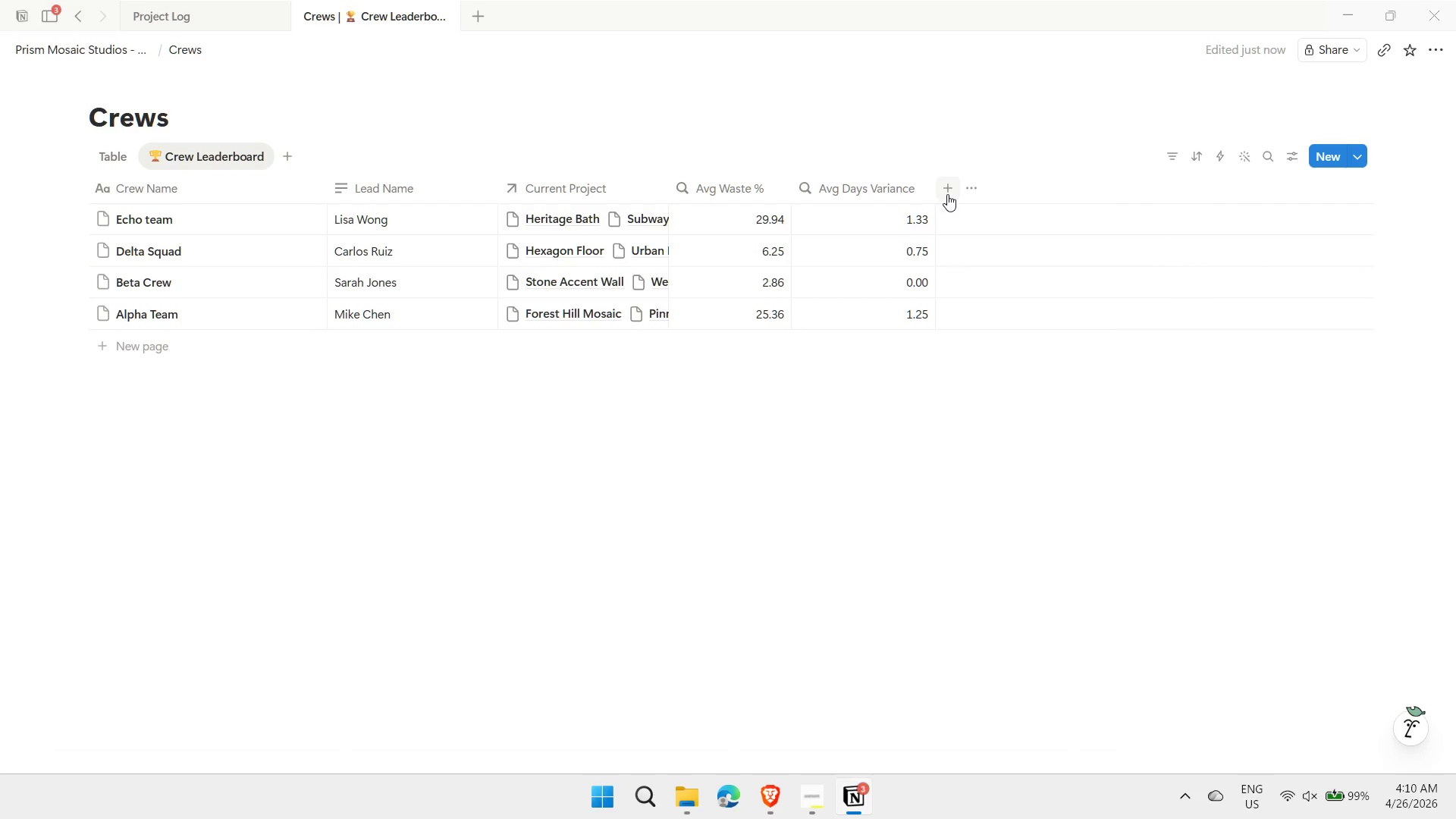 
left_click([937, 197])
 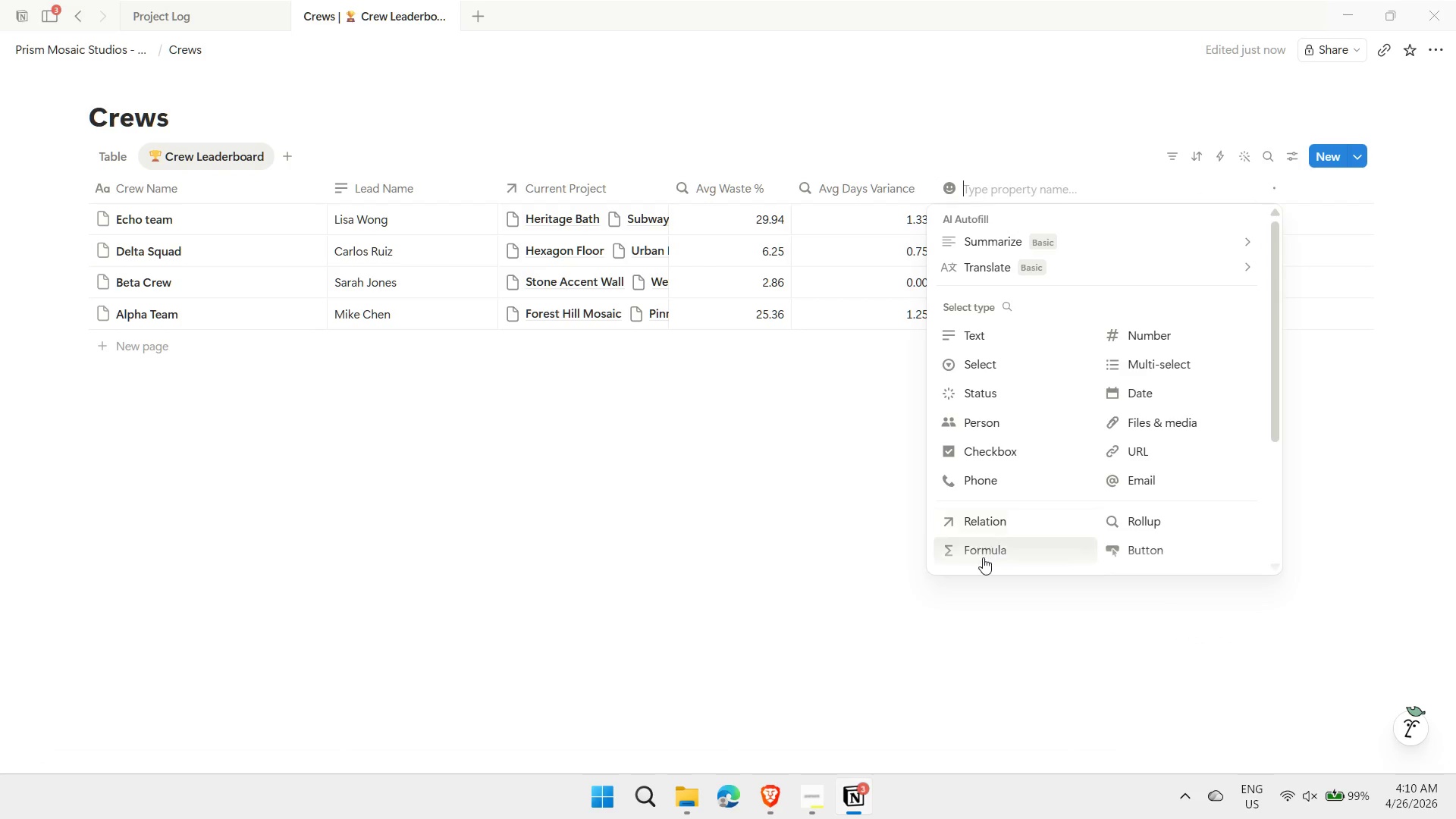 
left_click([983, 554])
 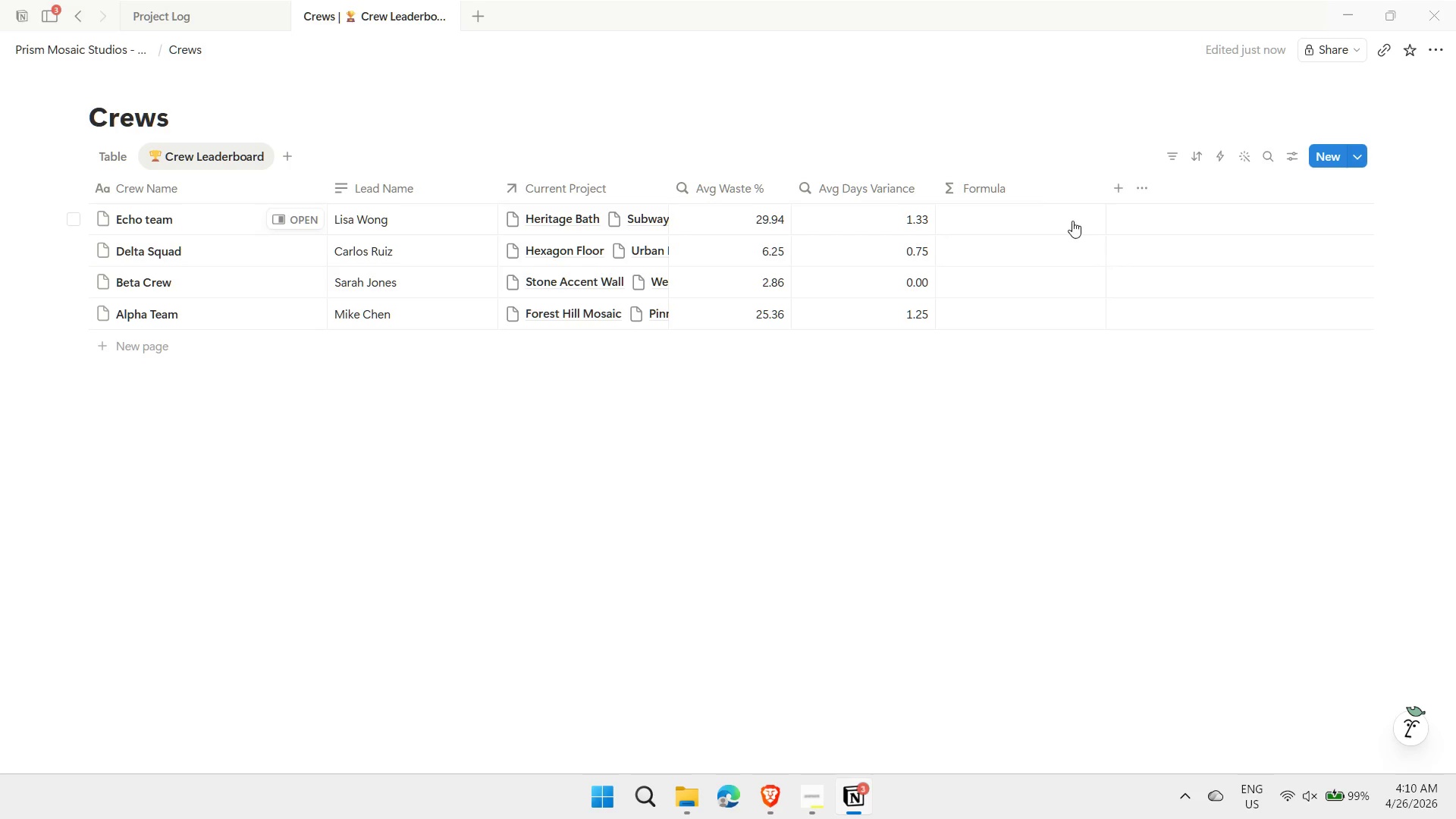 
left_click([1015, 189])
 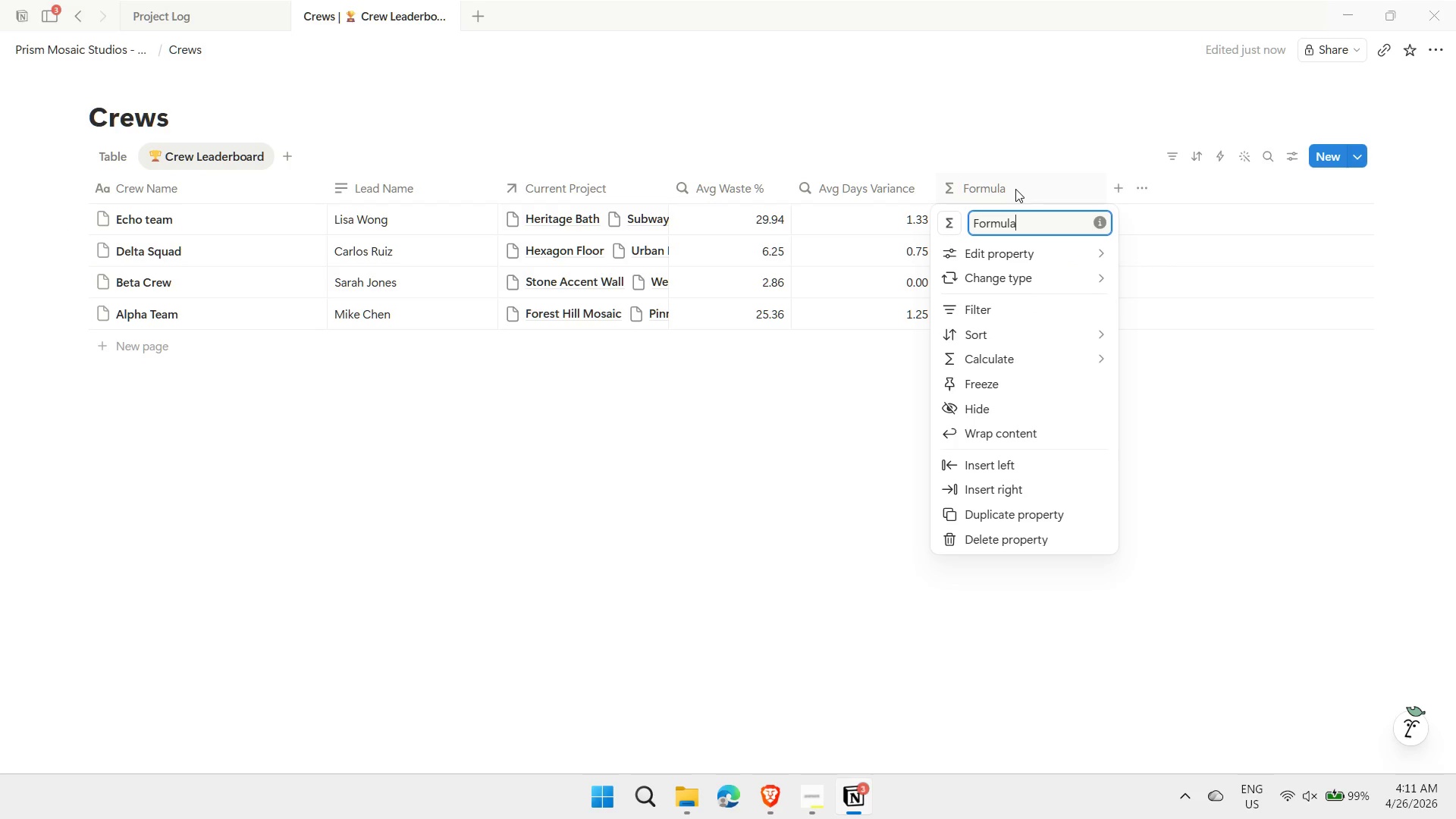 
hold_key(key=Backspace, duration=0.69)
 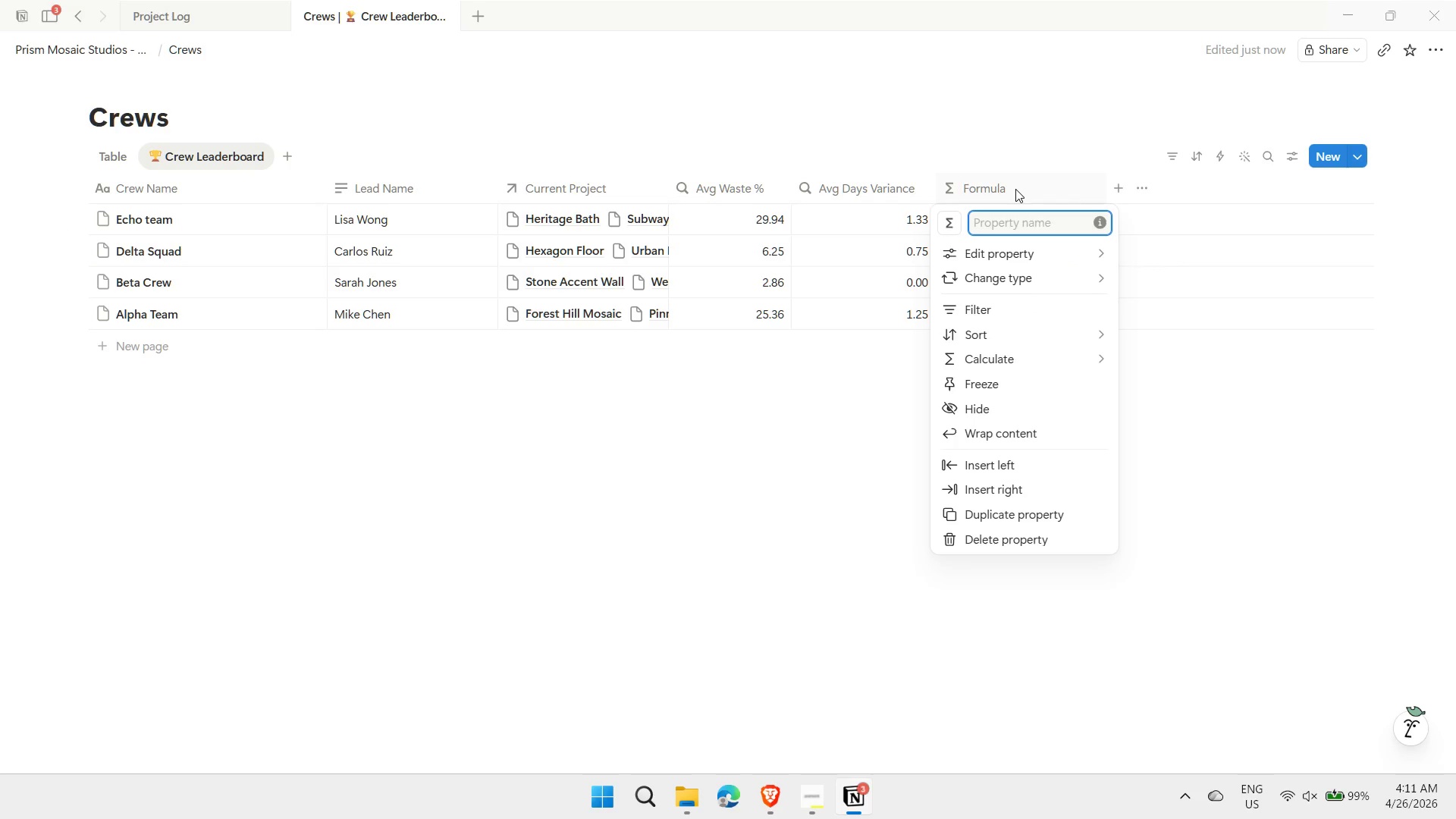 
wait(10.47)
 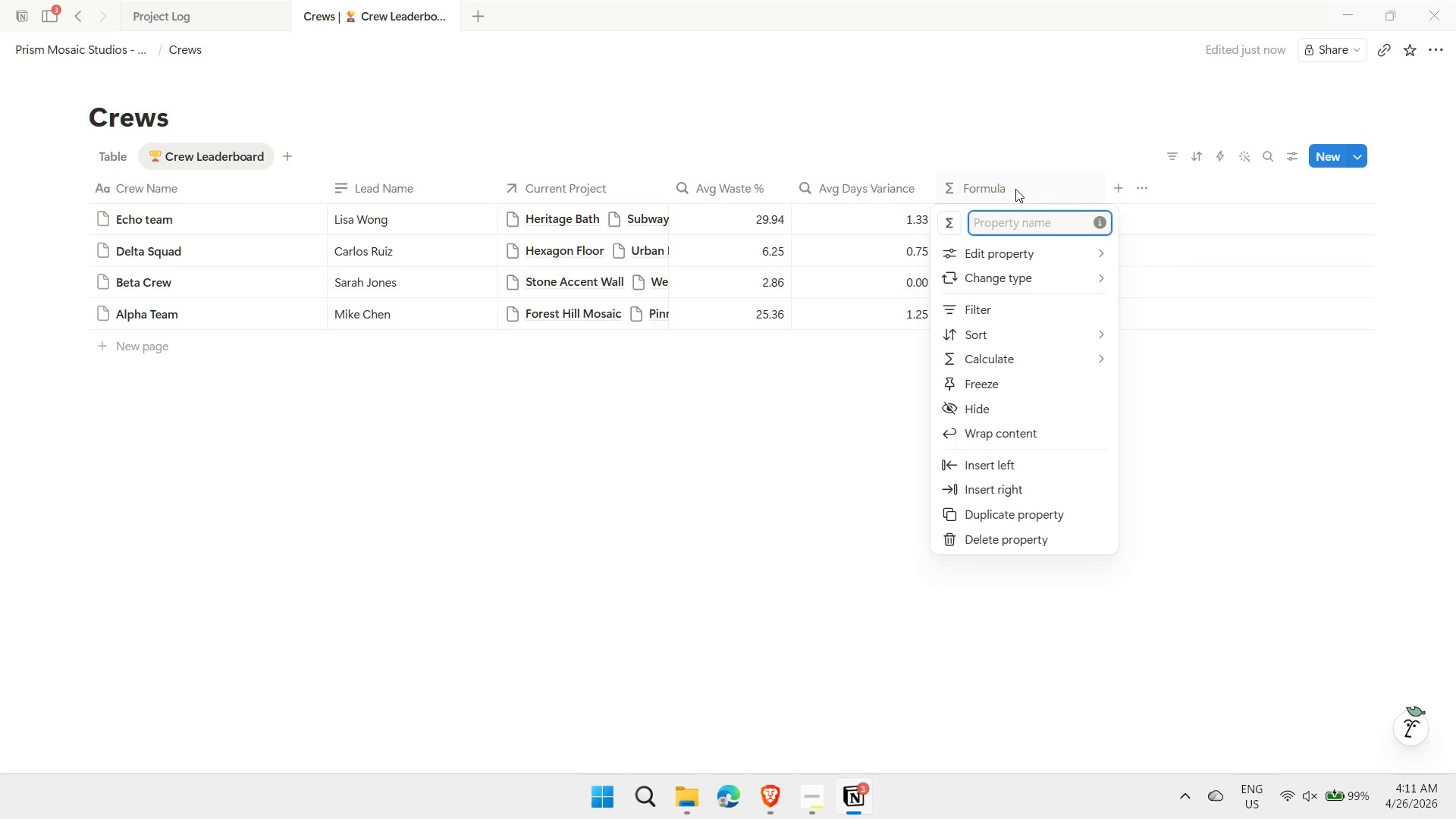 
type(Performance rating)
 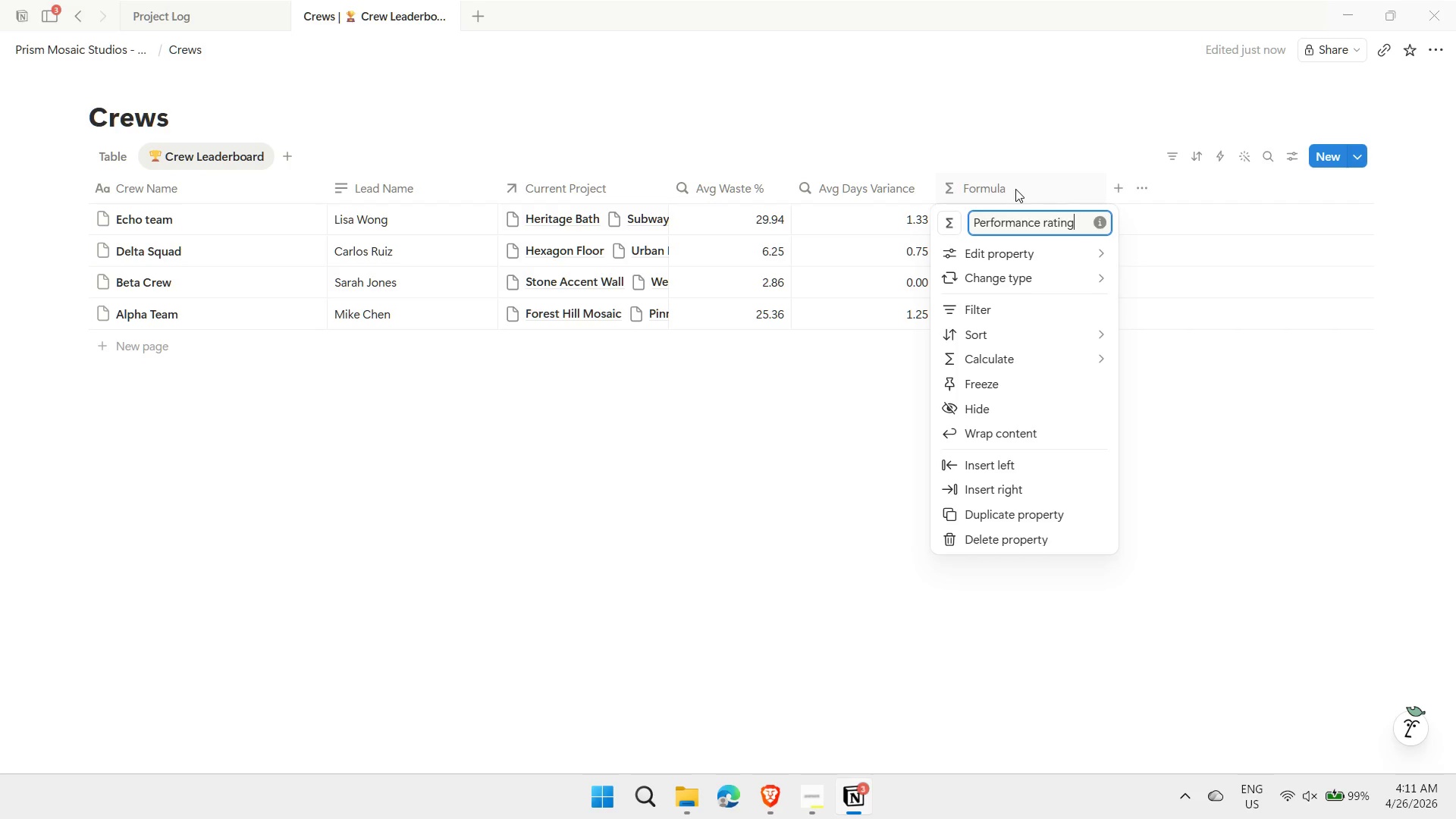 
key(Enter)
 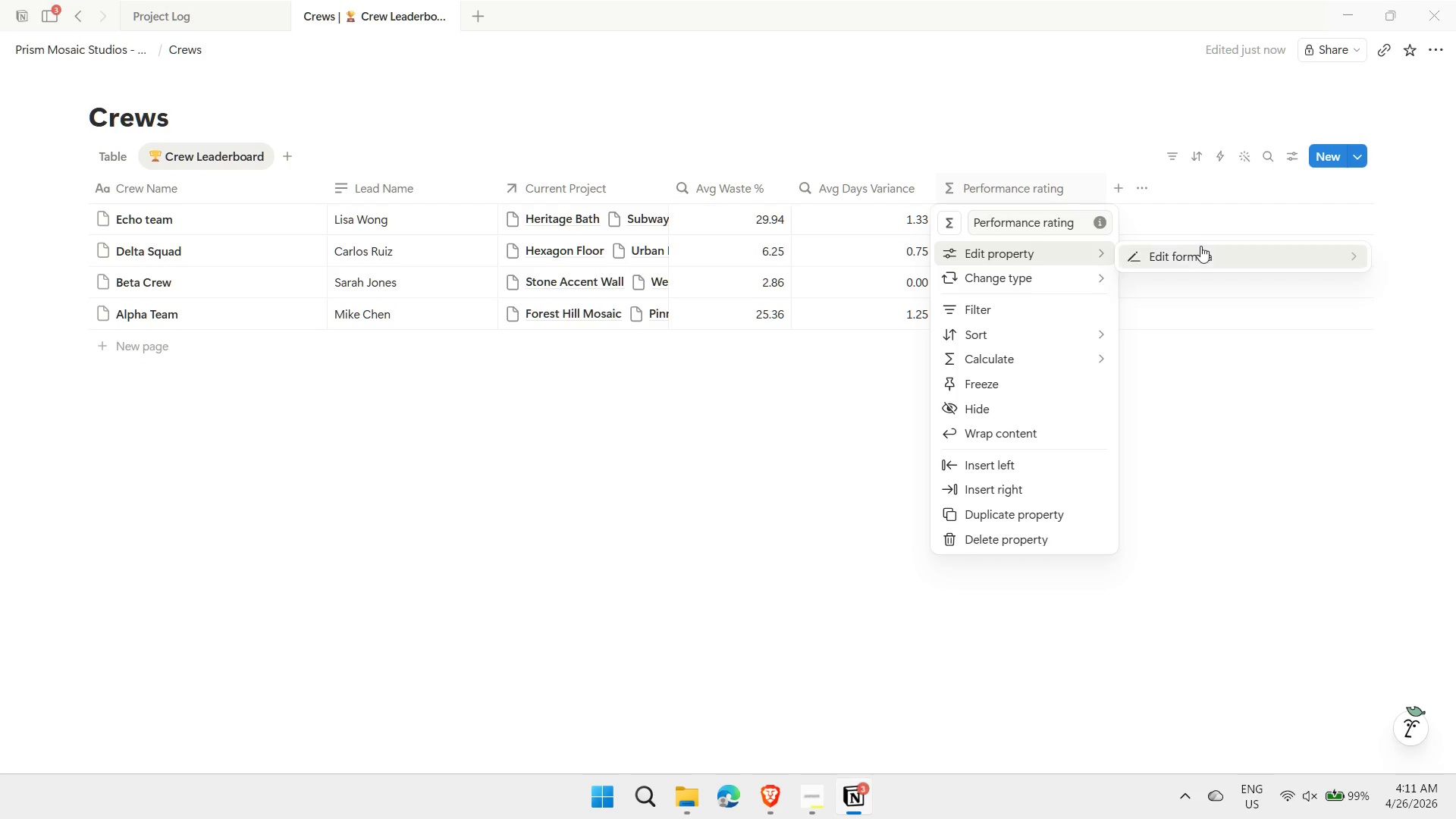 
left_click([1183, 263])
 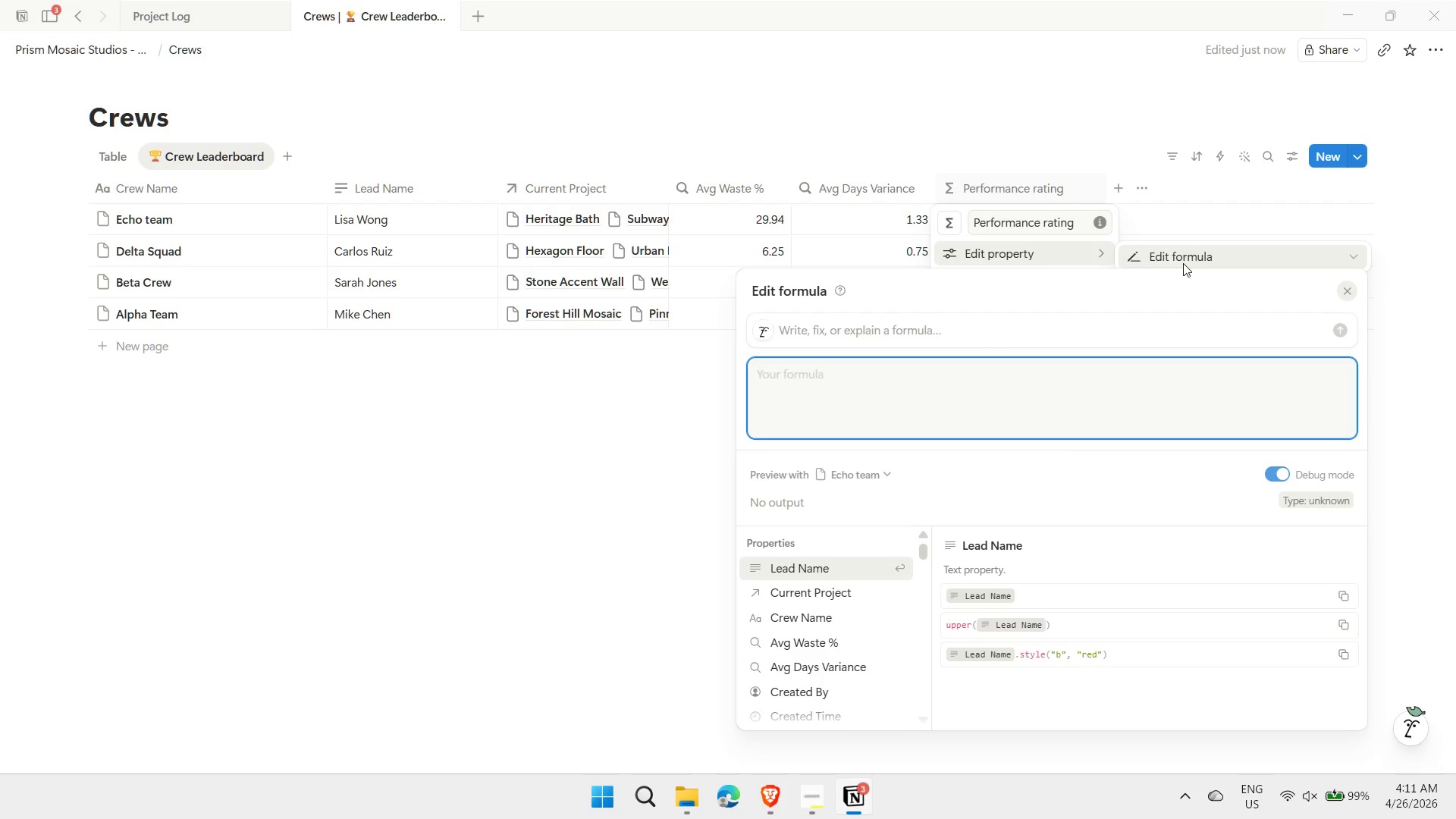 
wait(11.58)
 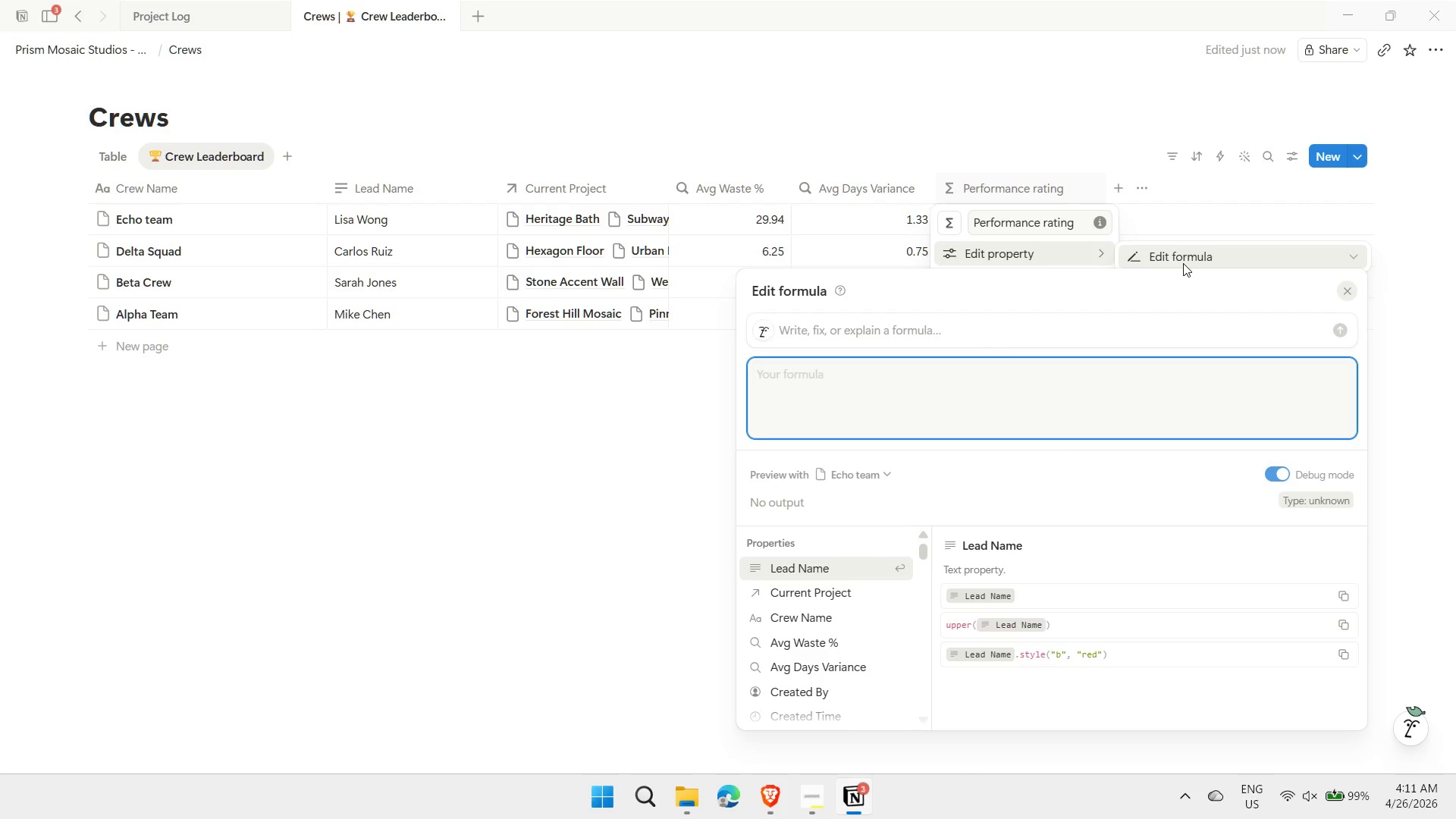 
left_click([785, 385])
 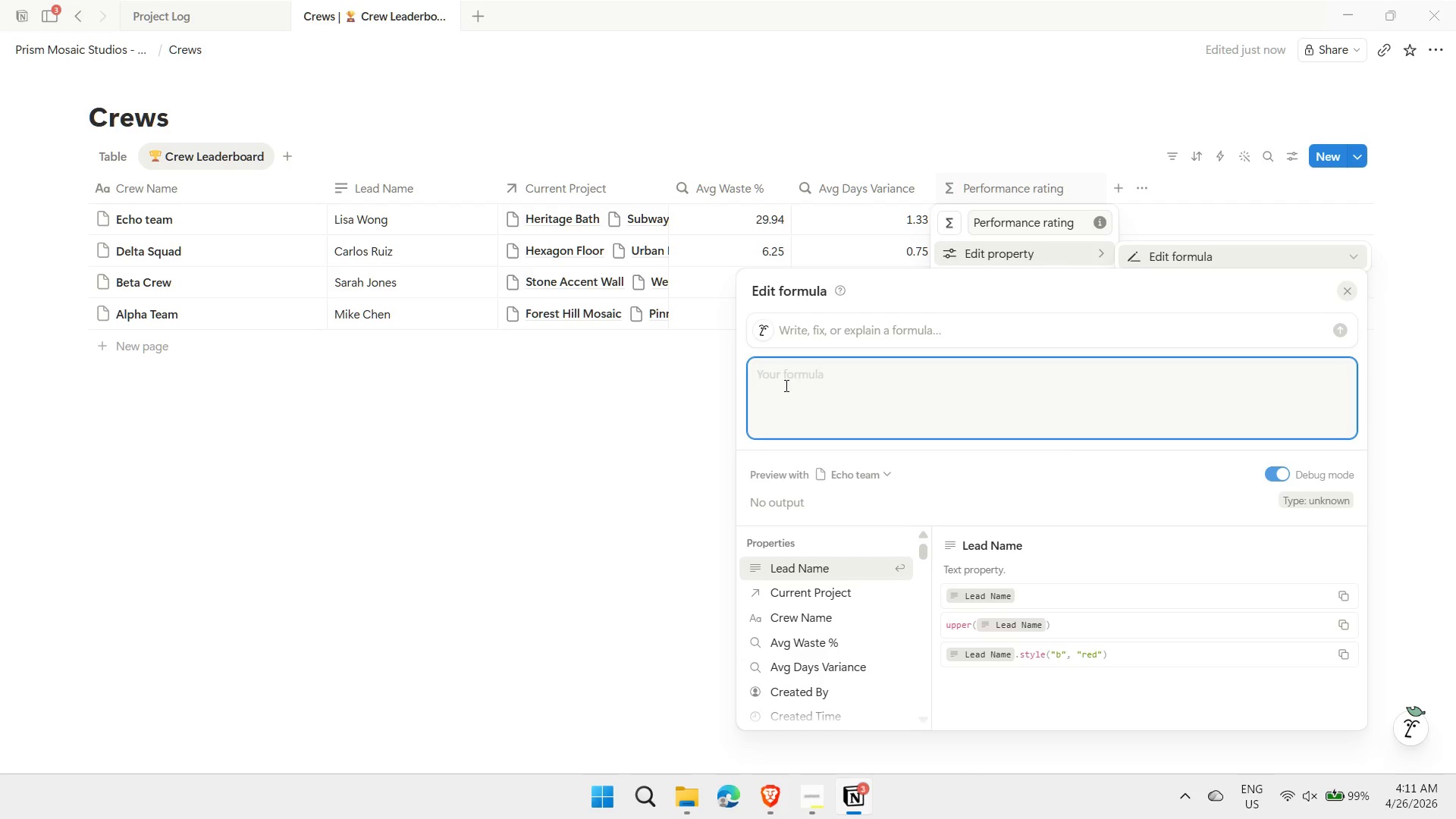 
type(lets()
 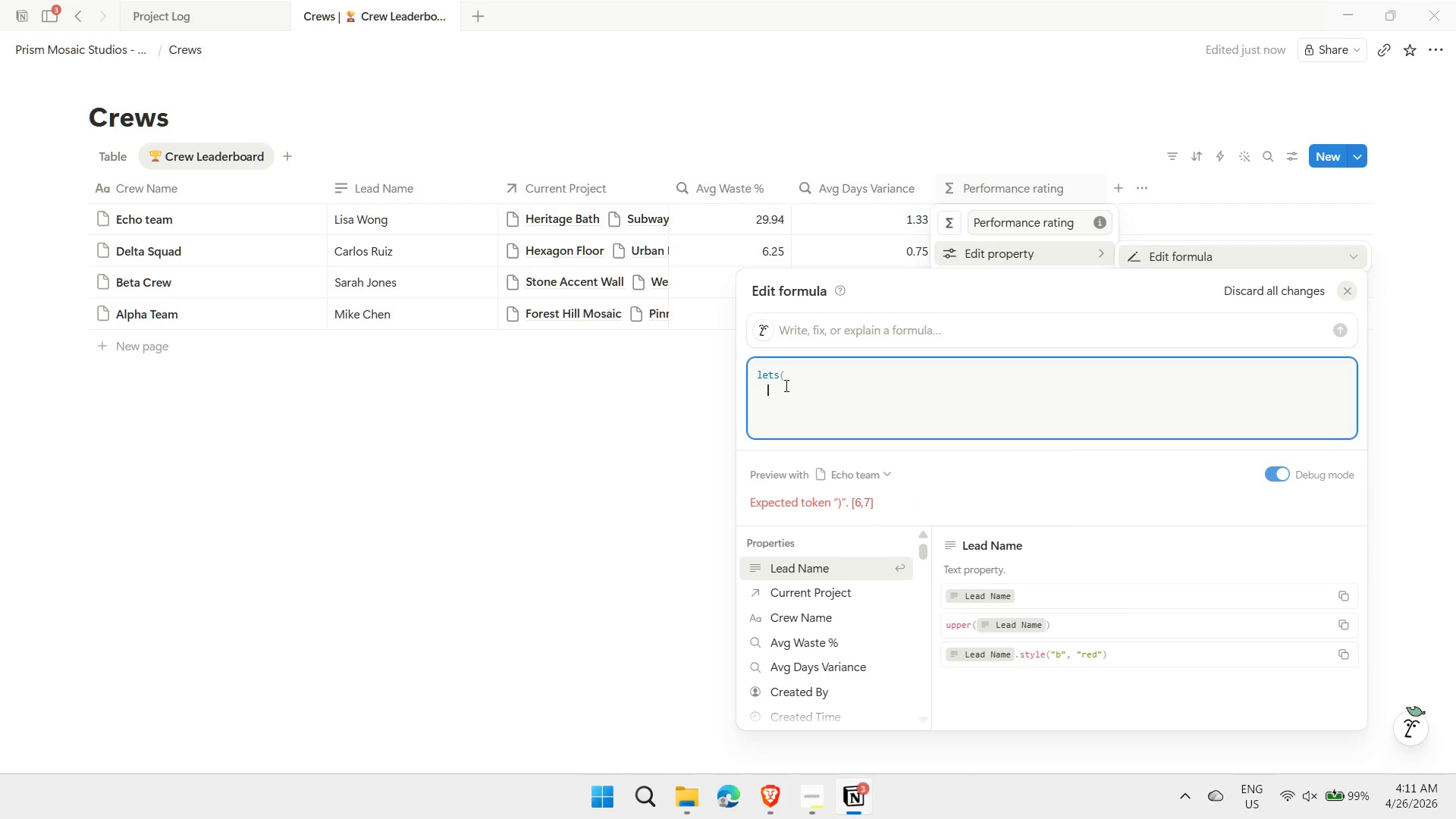 
 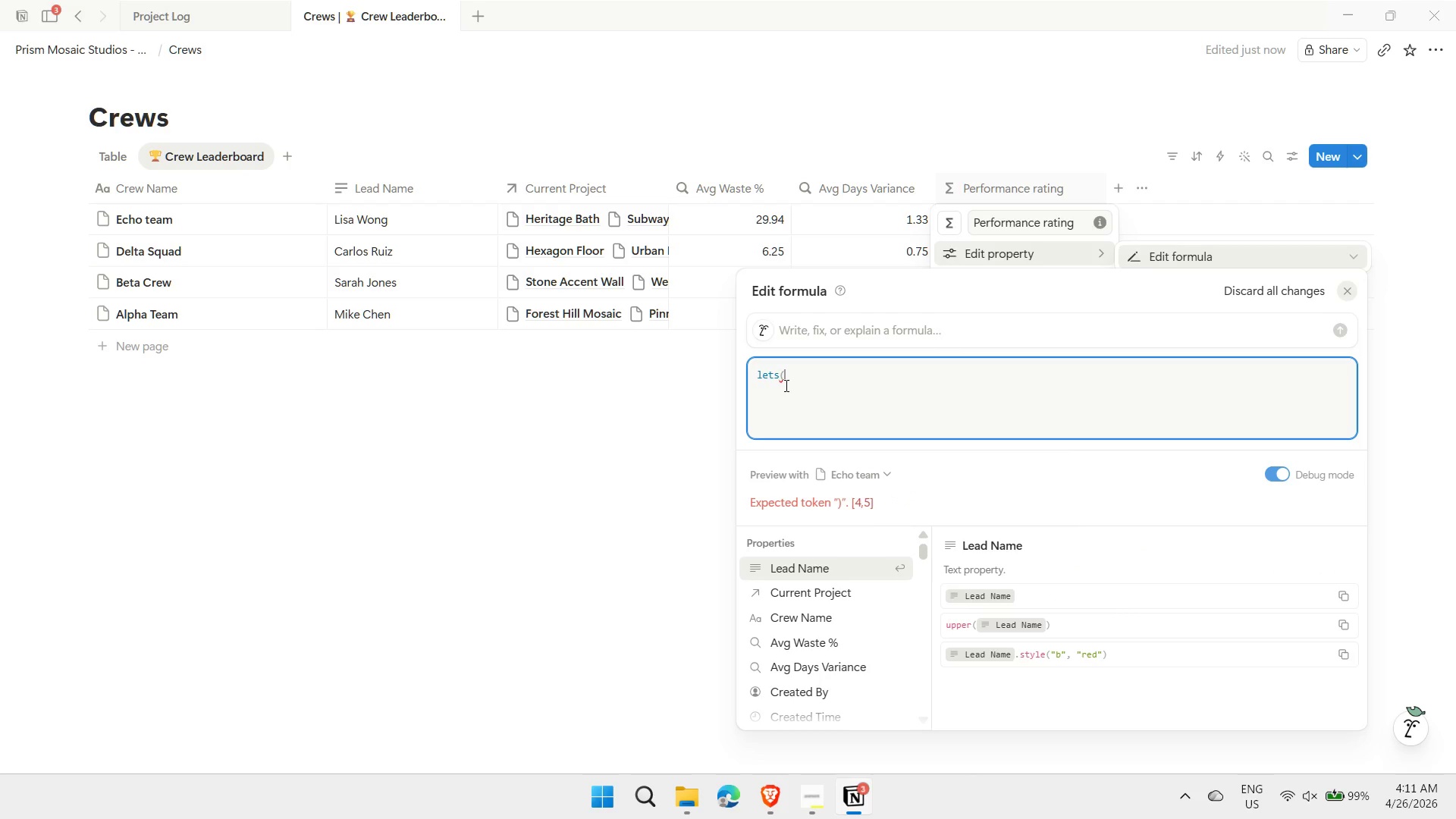 
key(Shift+Enter)
 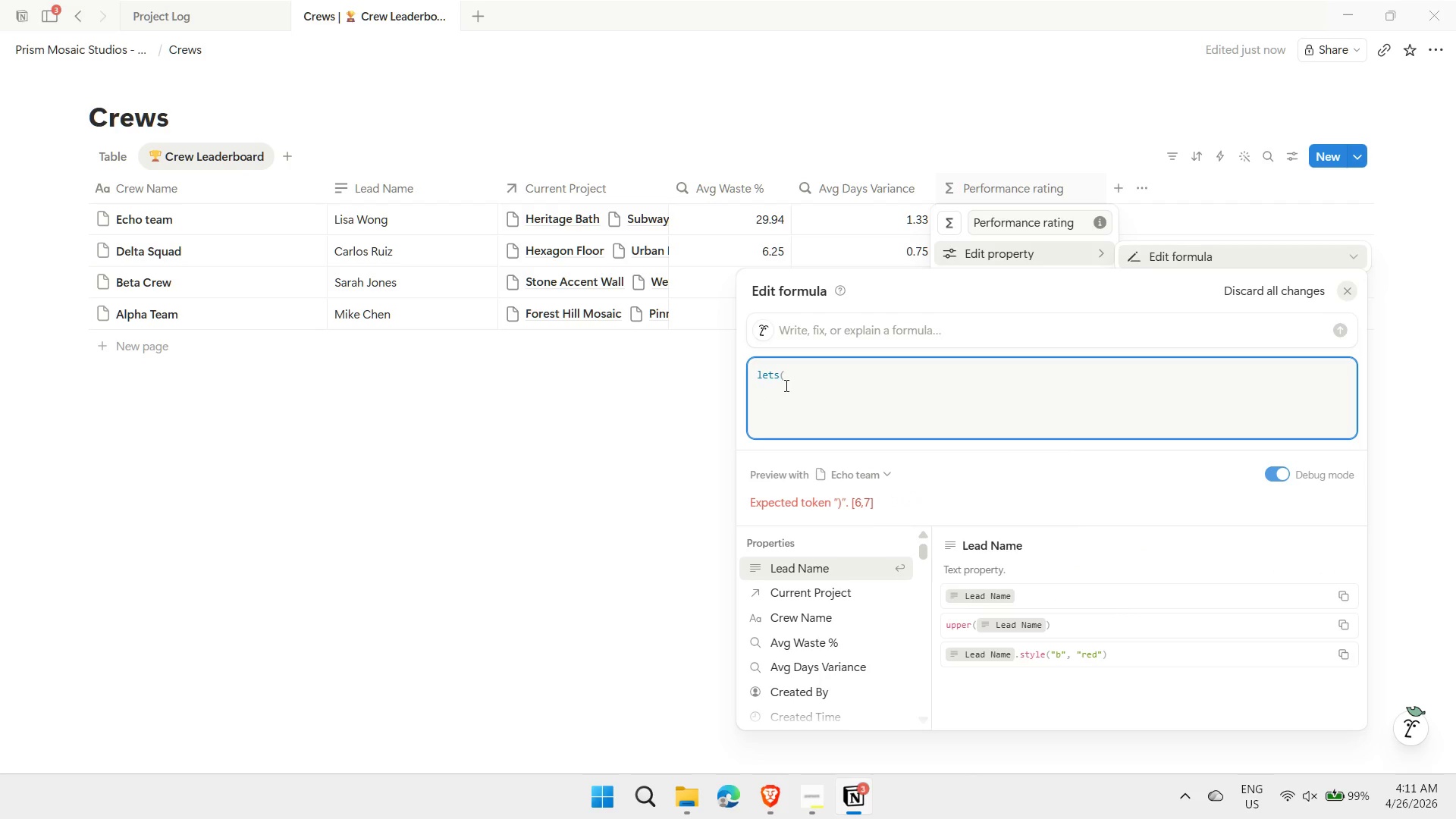 
type(waste, prop("Avg Waste %"),)
 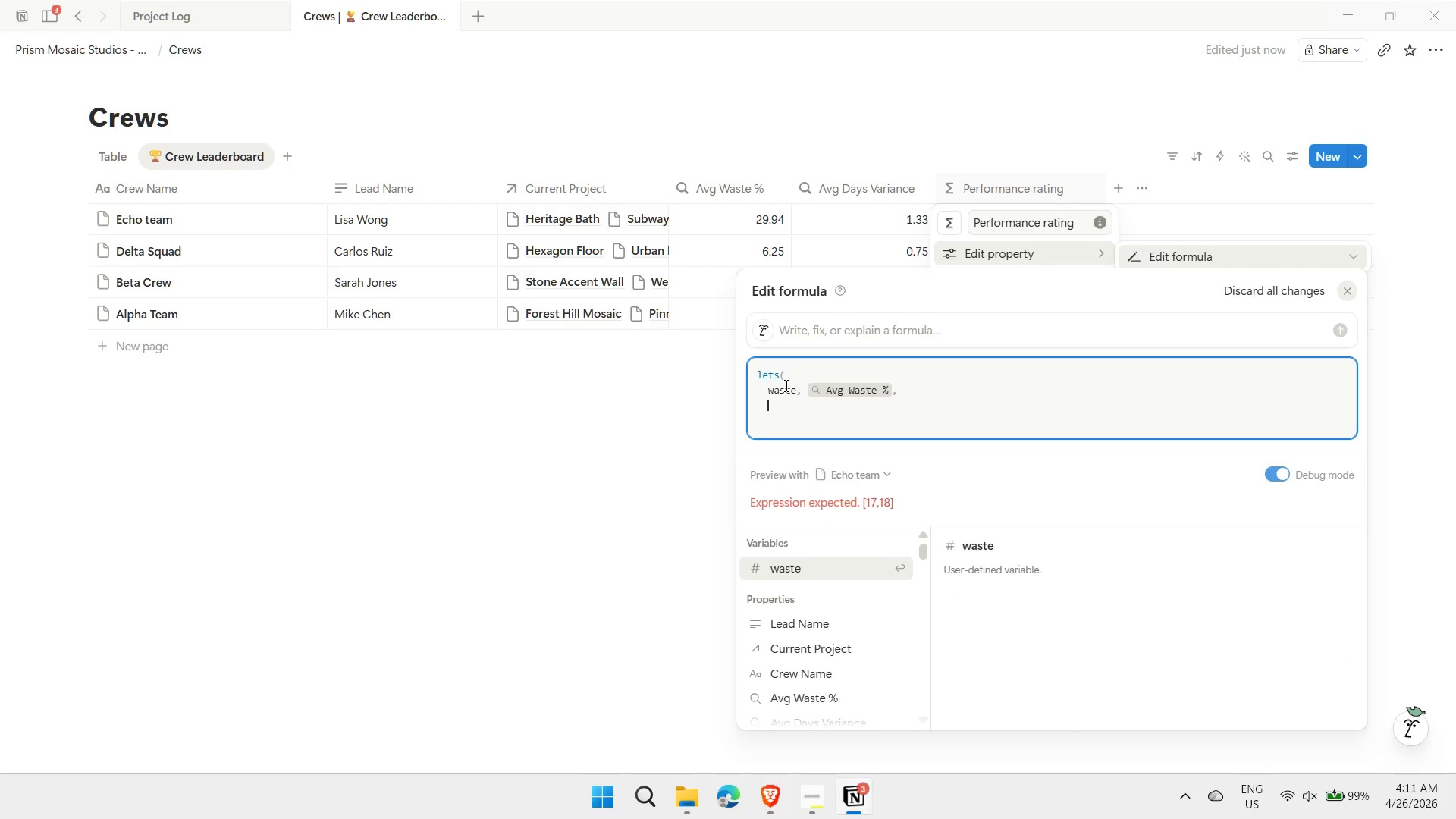 
 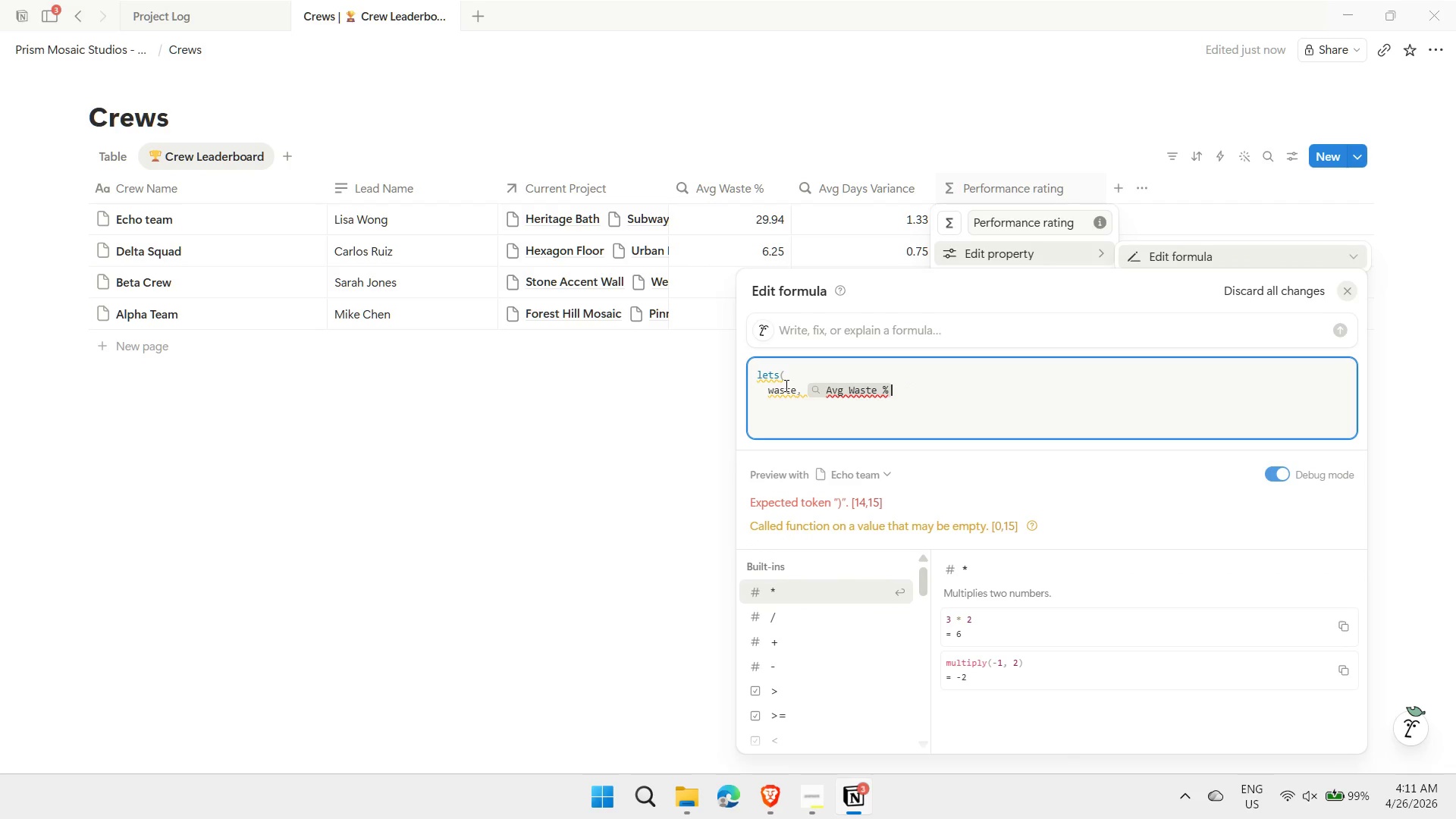 
key(Shift+Enter)
 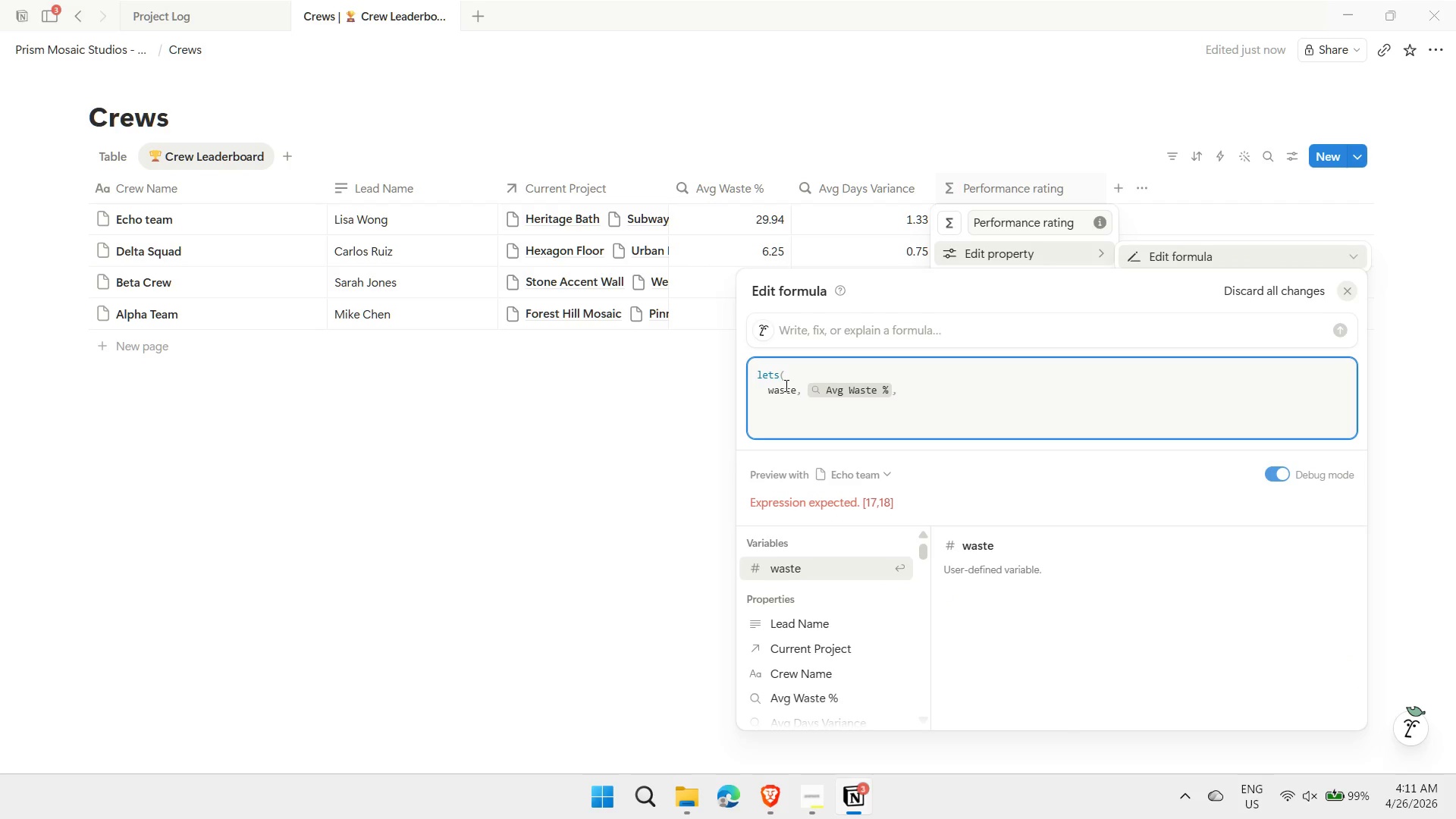 
type(variance, prop("Avg Days Variance"),)
 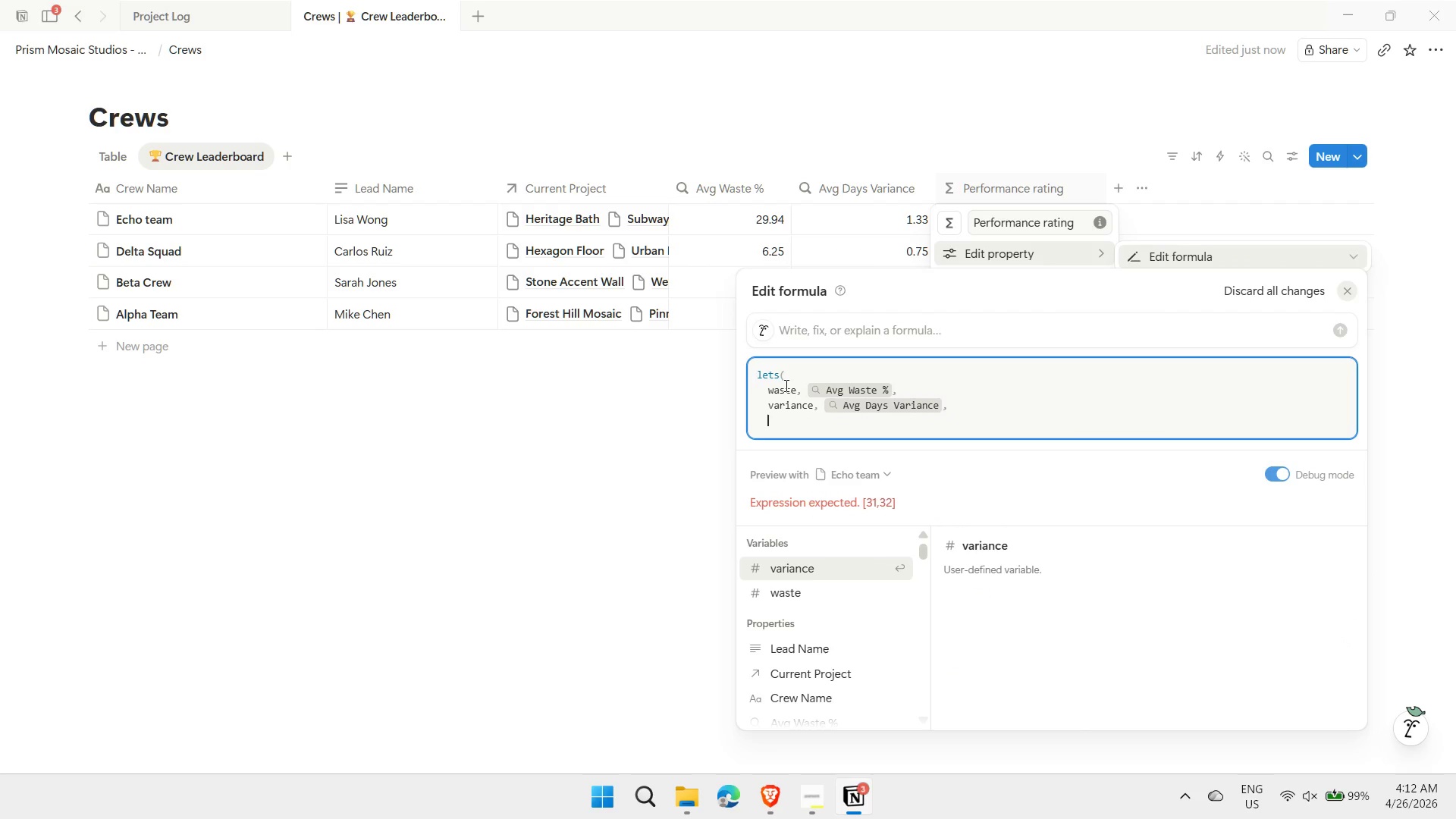 
 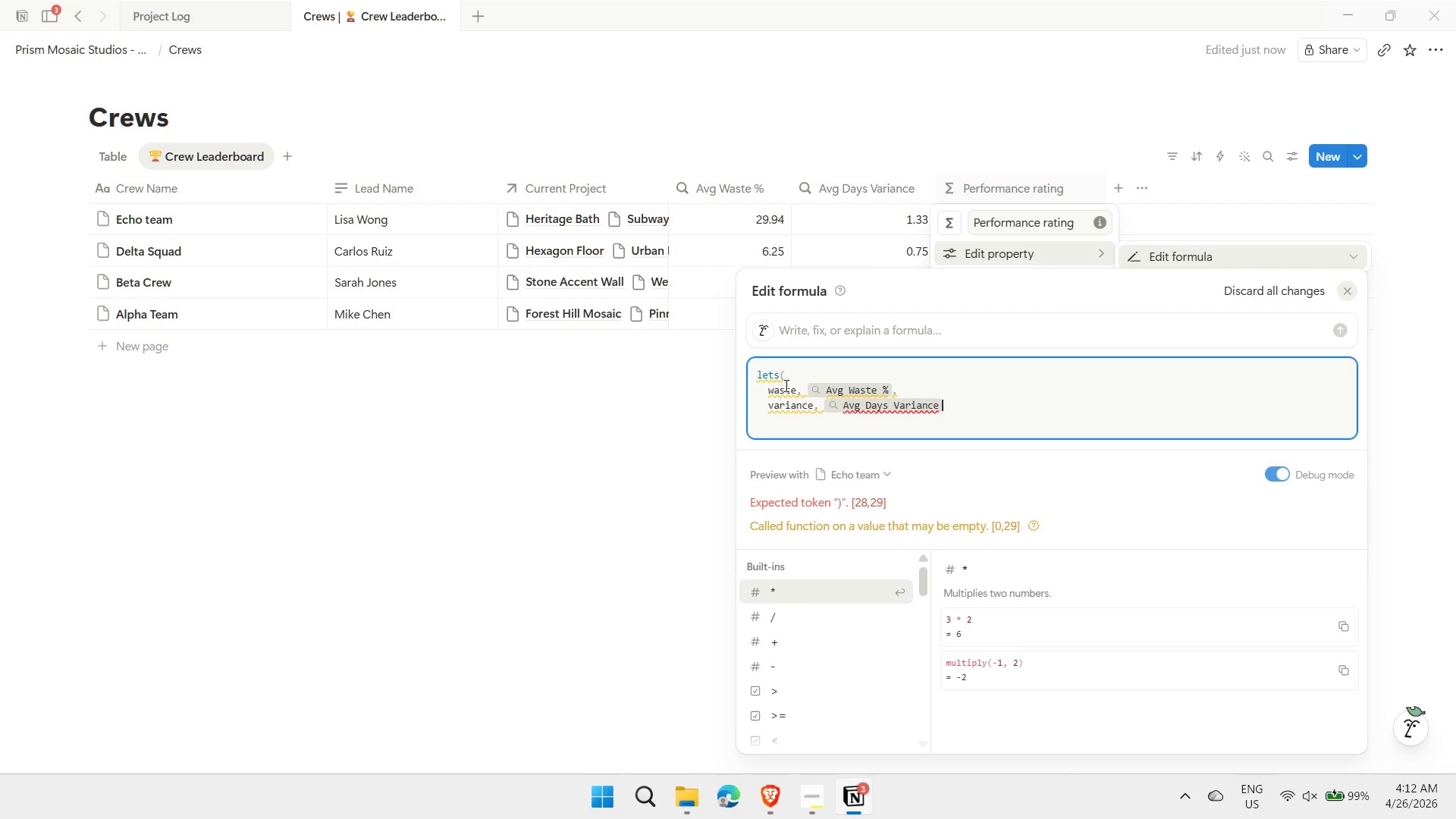 
key(Shift+Enter)
 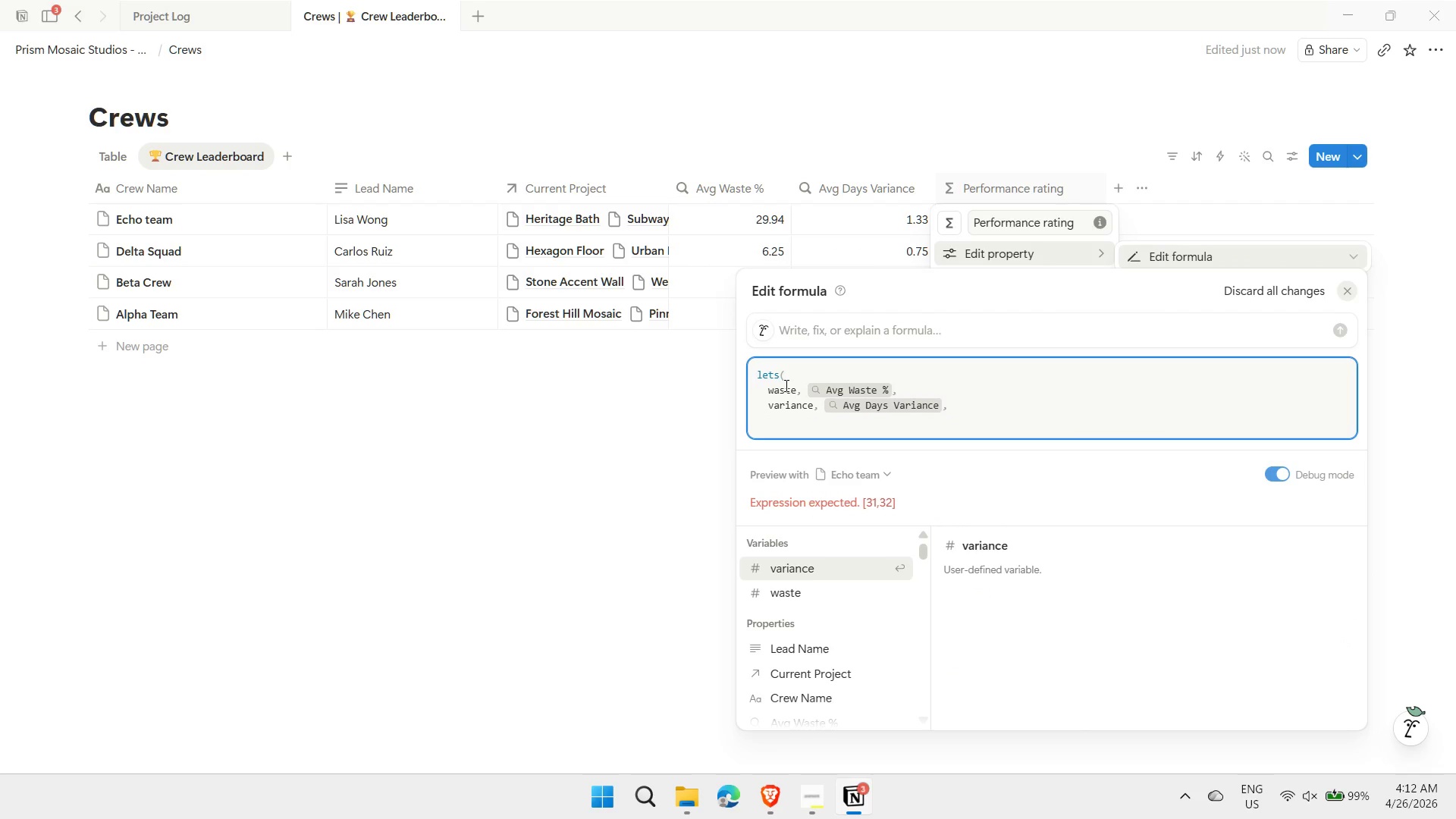 
type(score, 10 - (waste)
 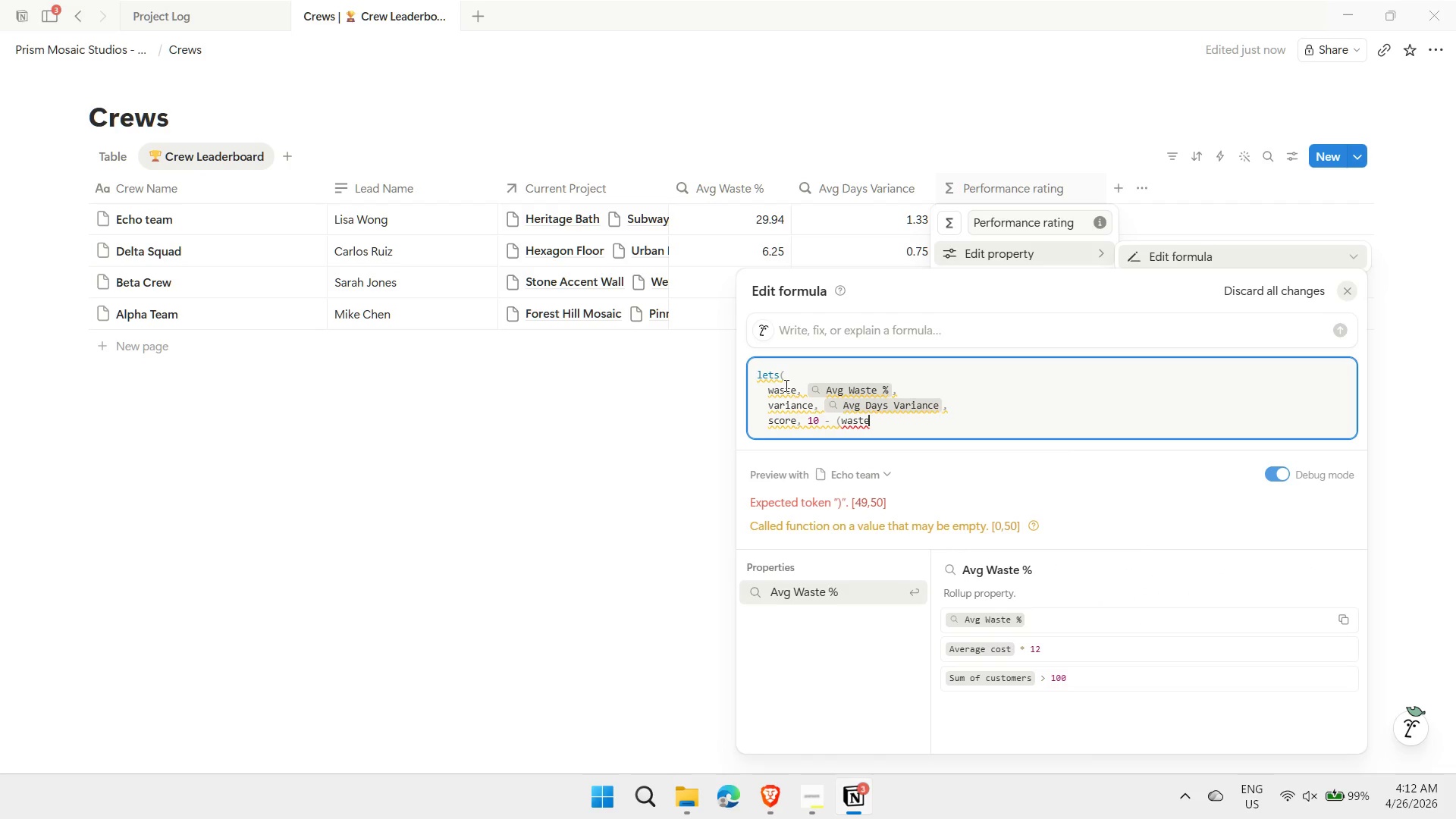 
type( /2)
key(Backspace)
type( 2) - (varaince))
key(Backspace)
key(Backspace)
key(Backspace)
key(Backspace)
key(Backspace)
key(Backspace)
type(iance),)
 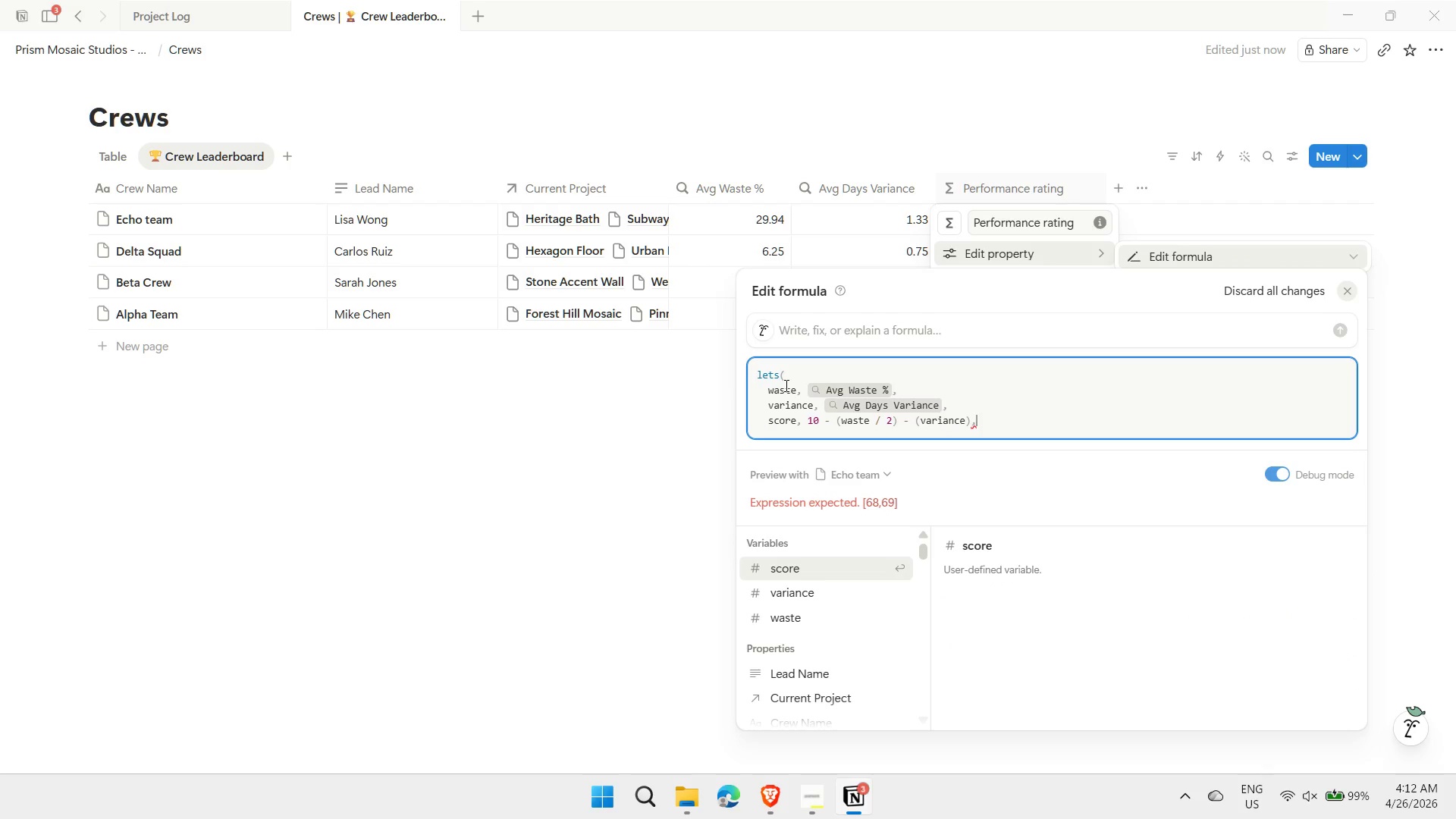 
 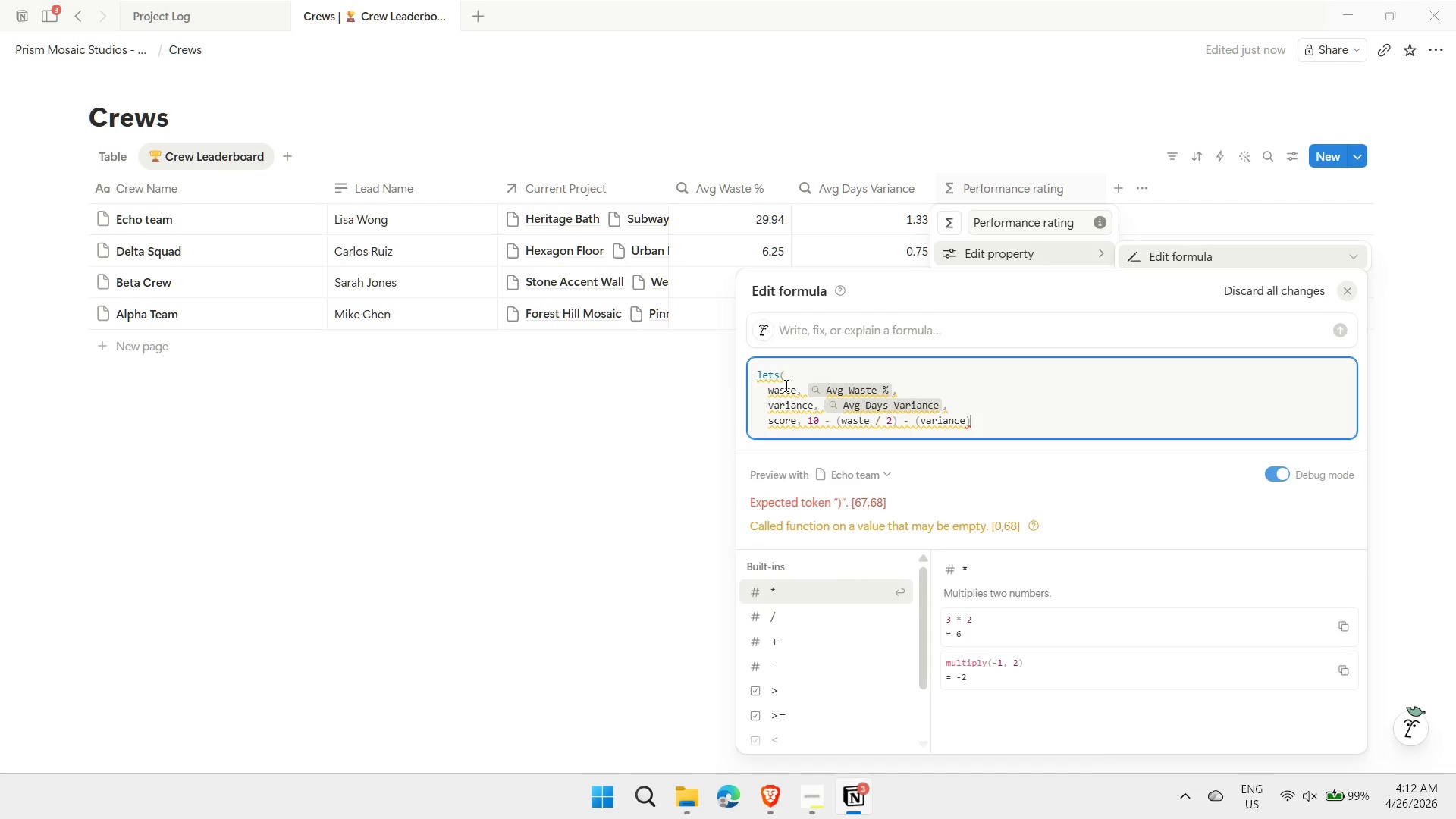 
key(Shift+Enter)
 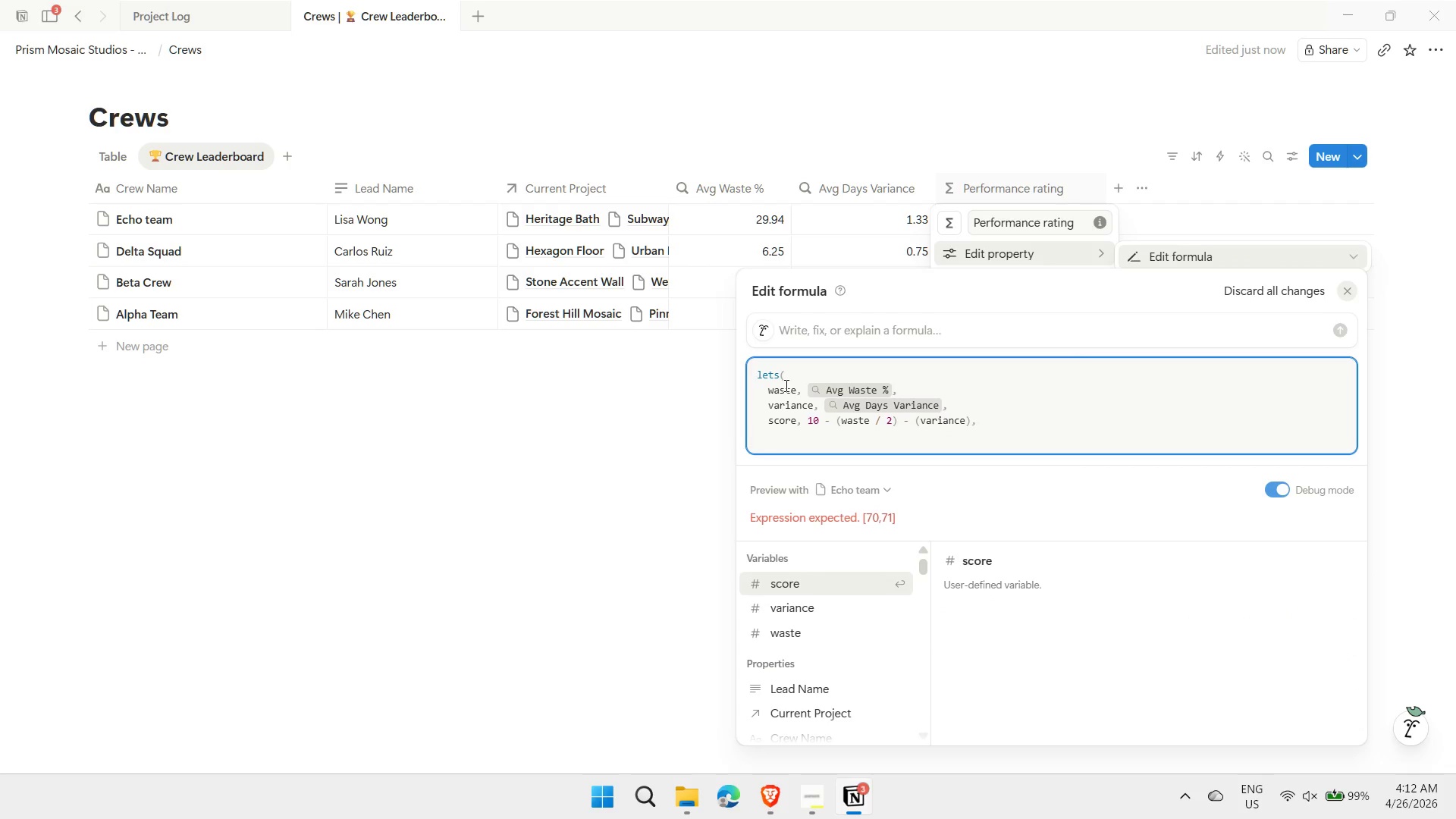 
type(if(score)
 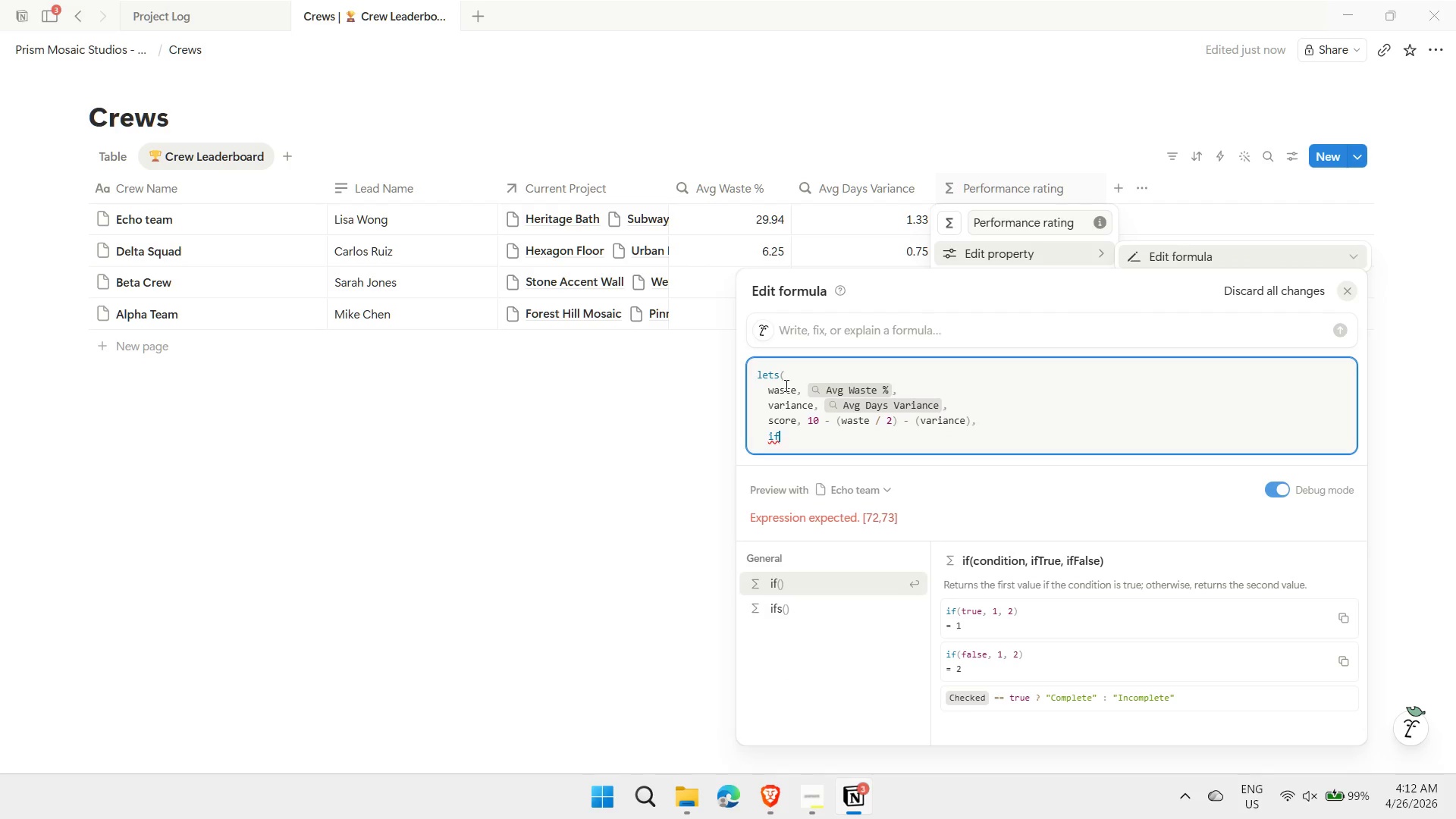 
wait(11.88)
 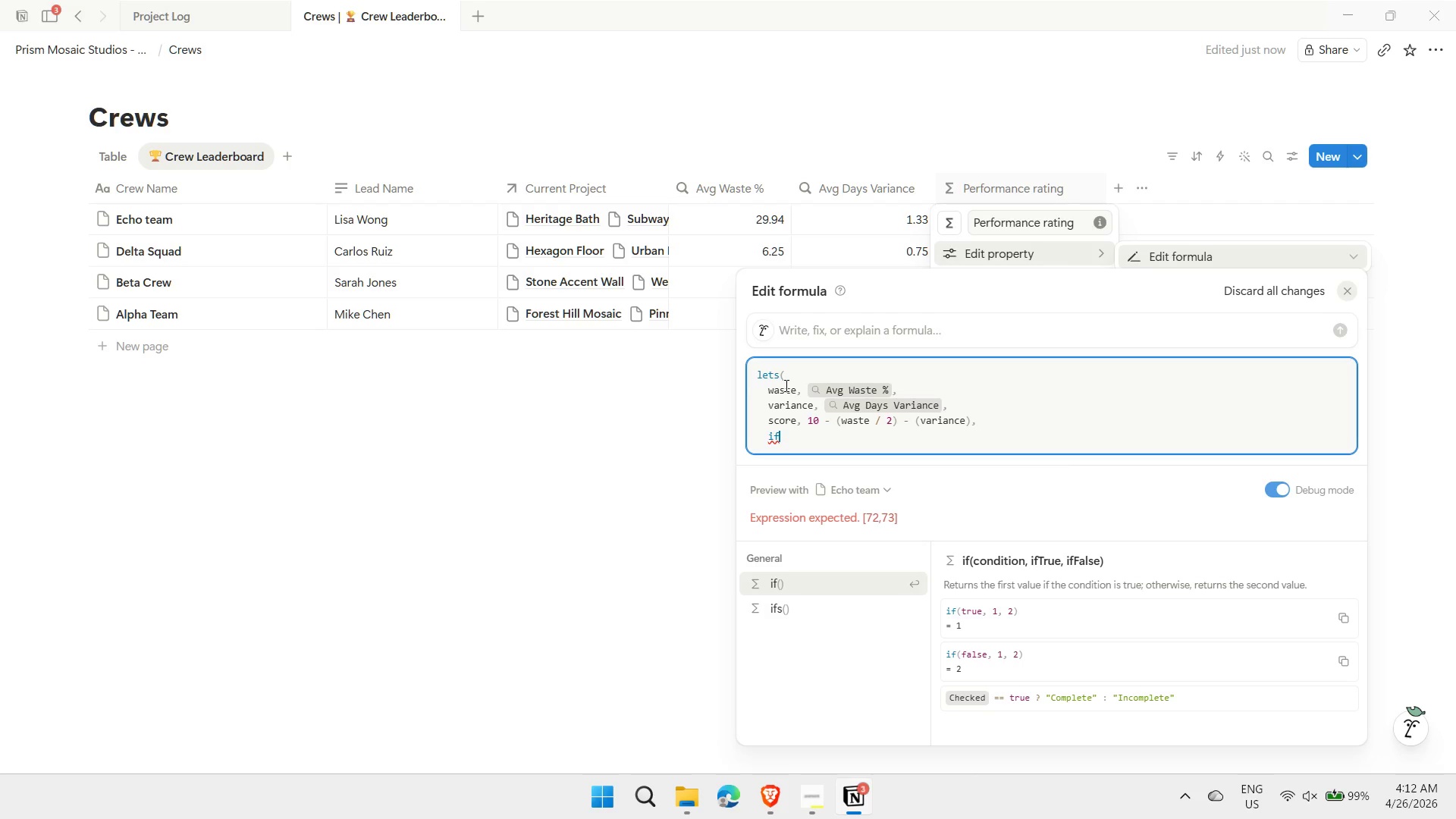 
key(Space)
 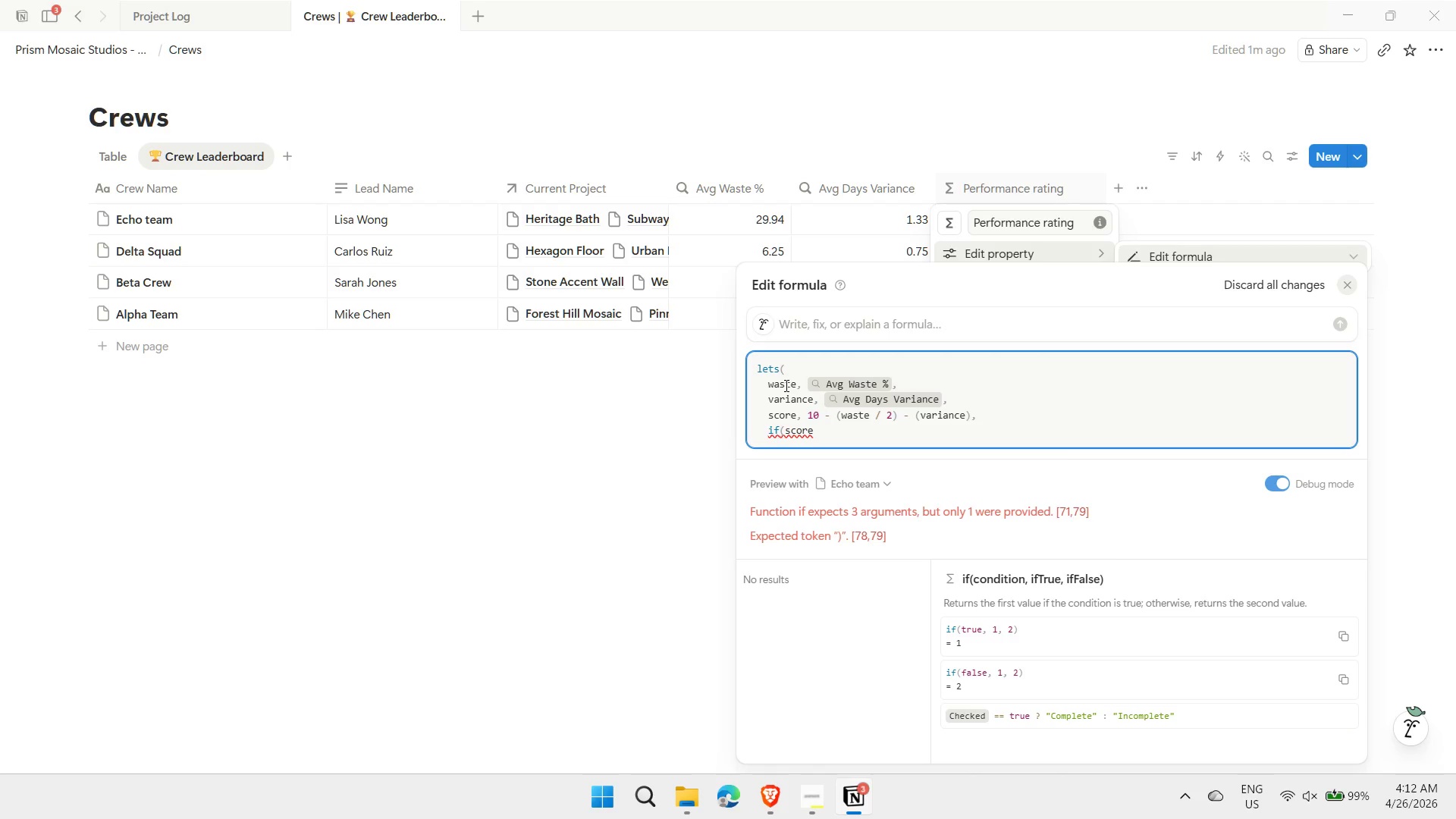 
key(Shift+ShiftRight)
 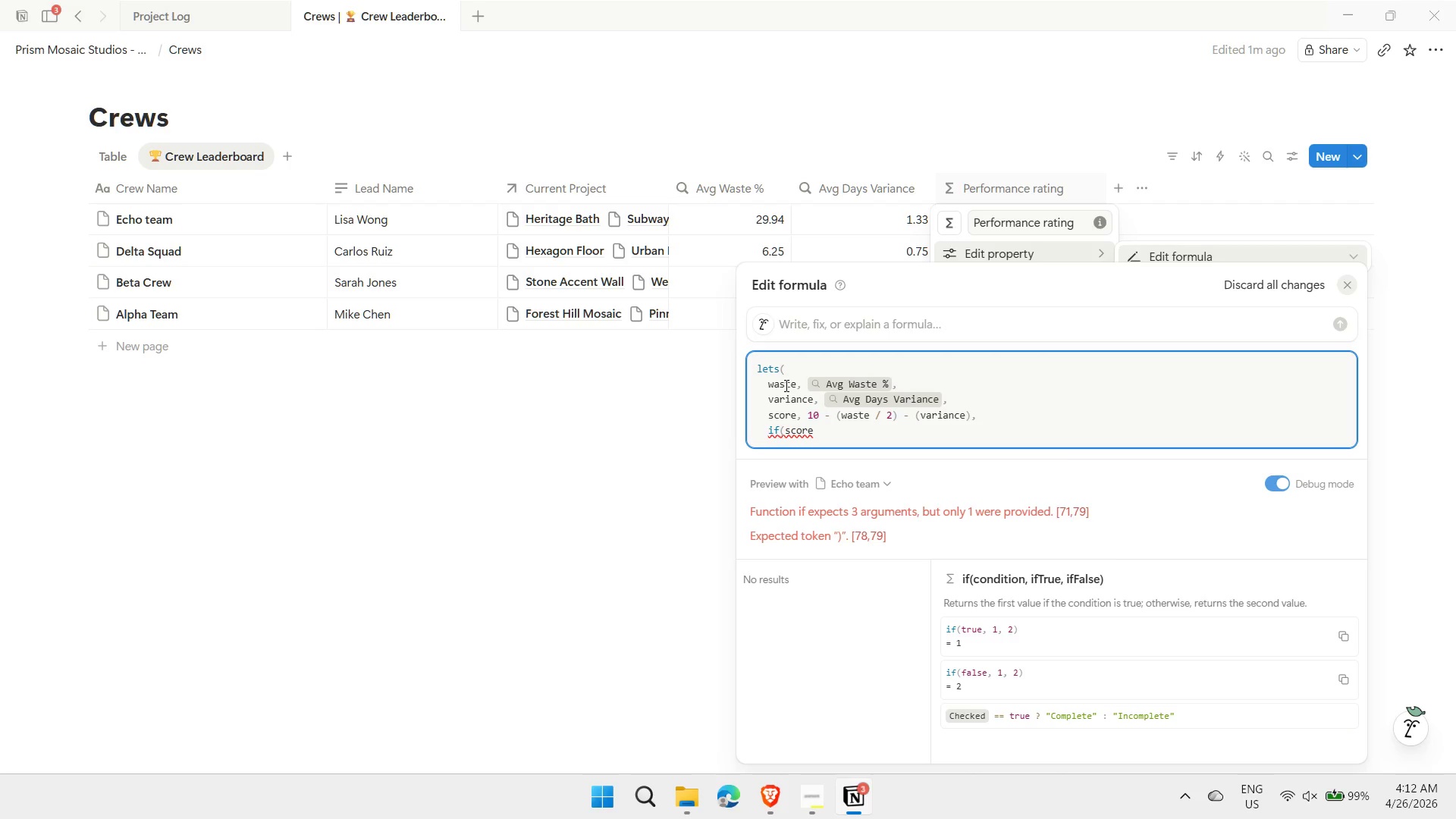 
key(Shift+Period)
 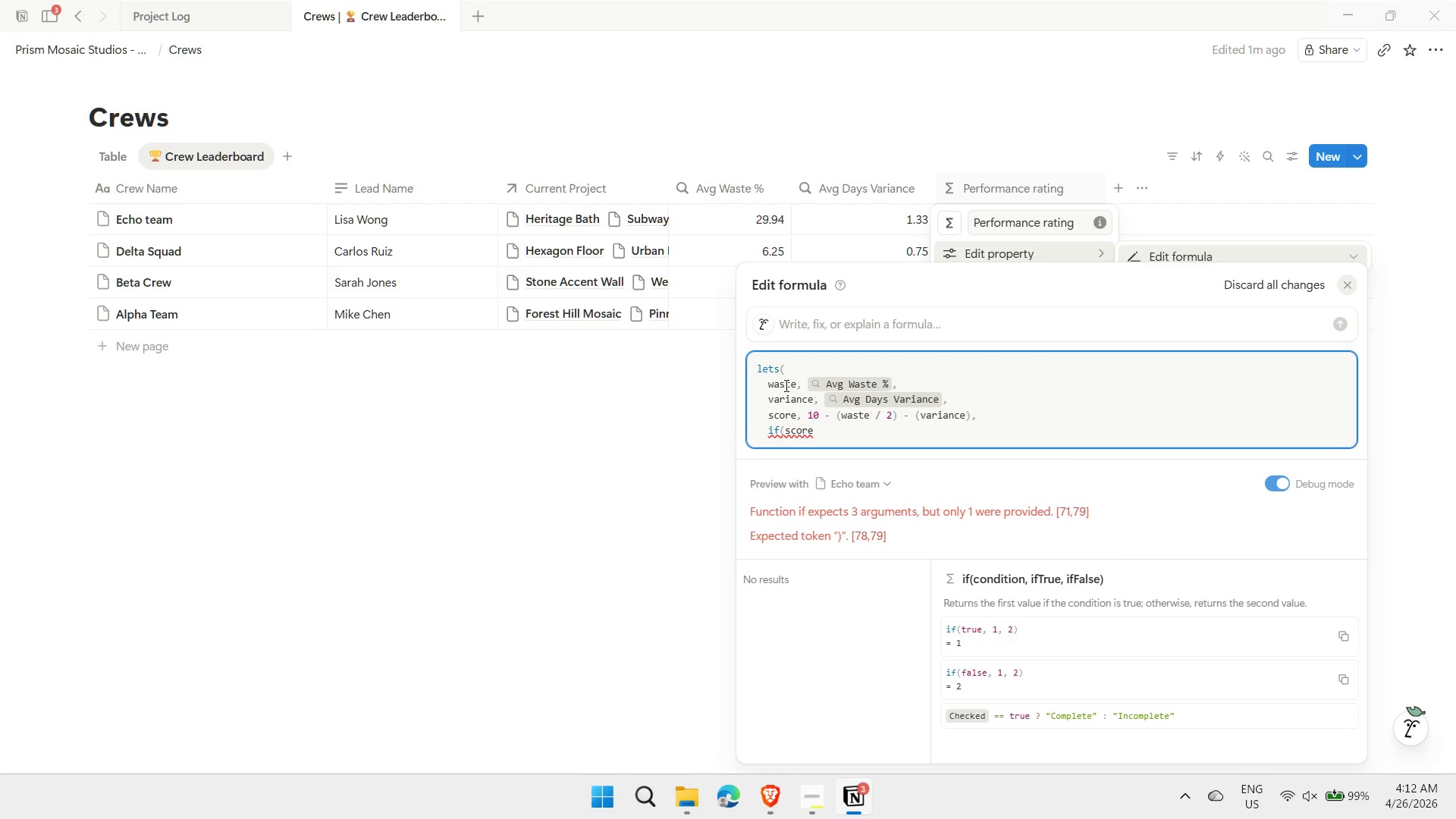 
key(Equal)
 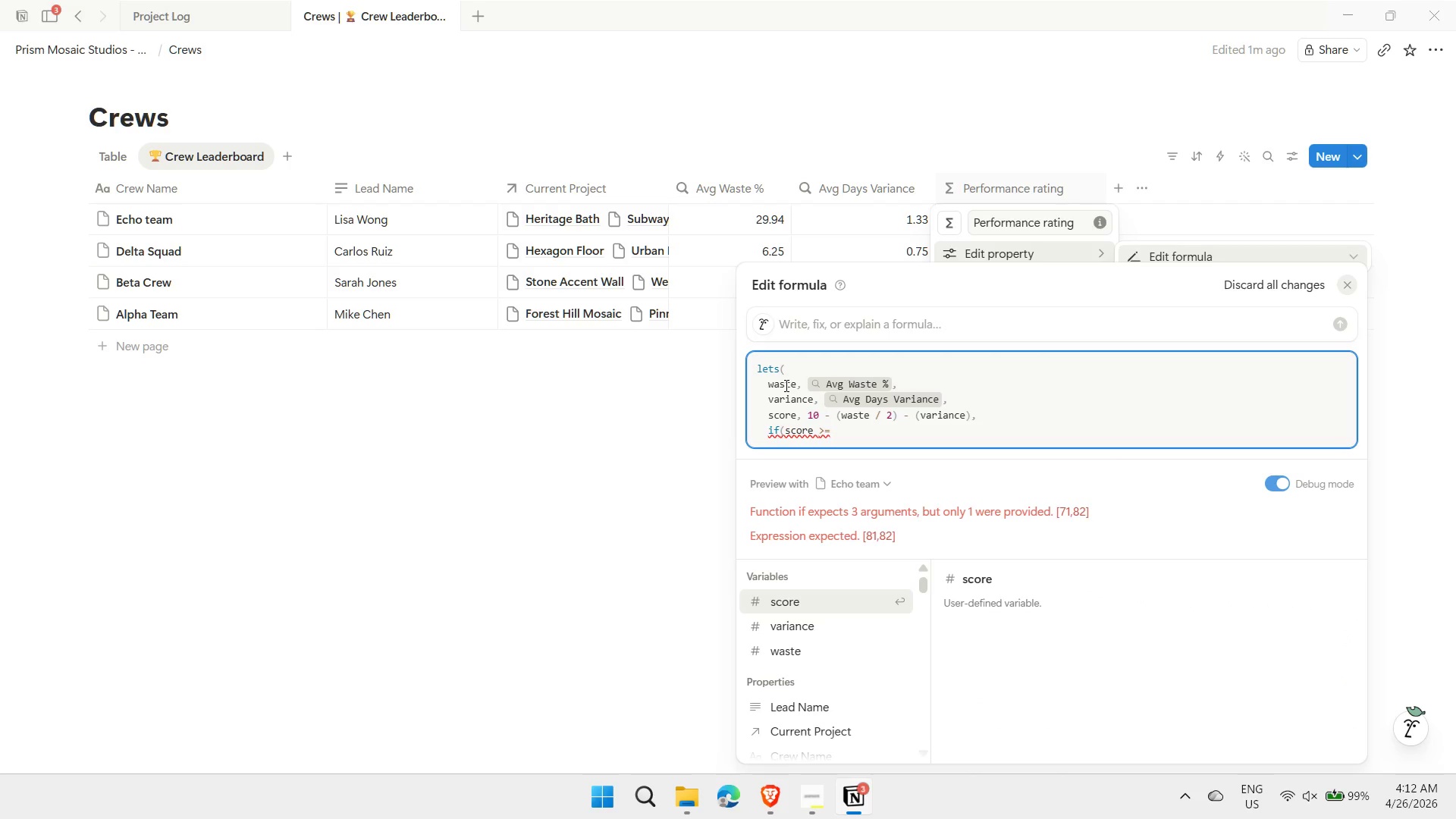 
key(Space)
 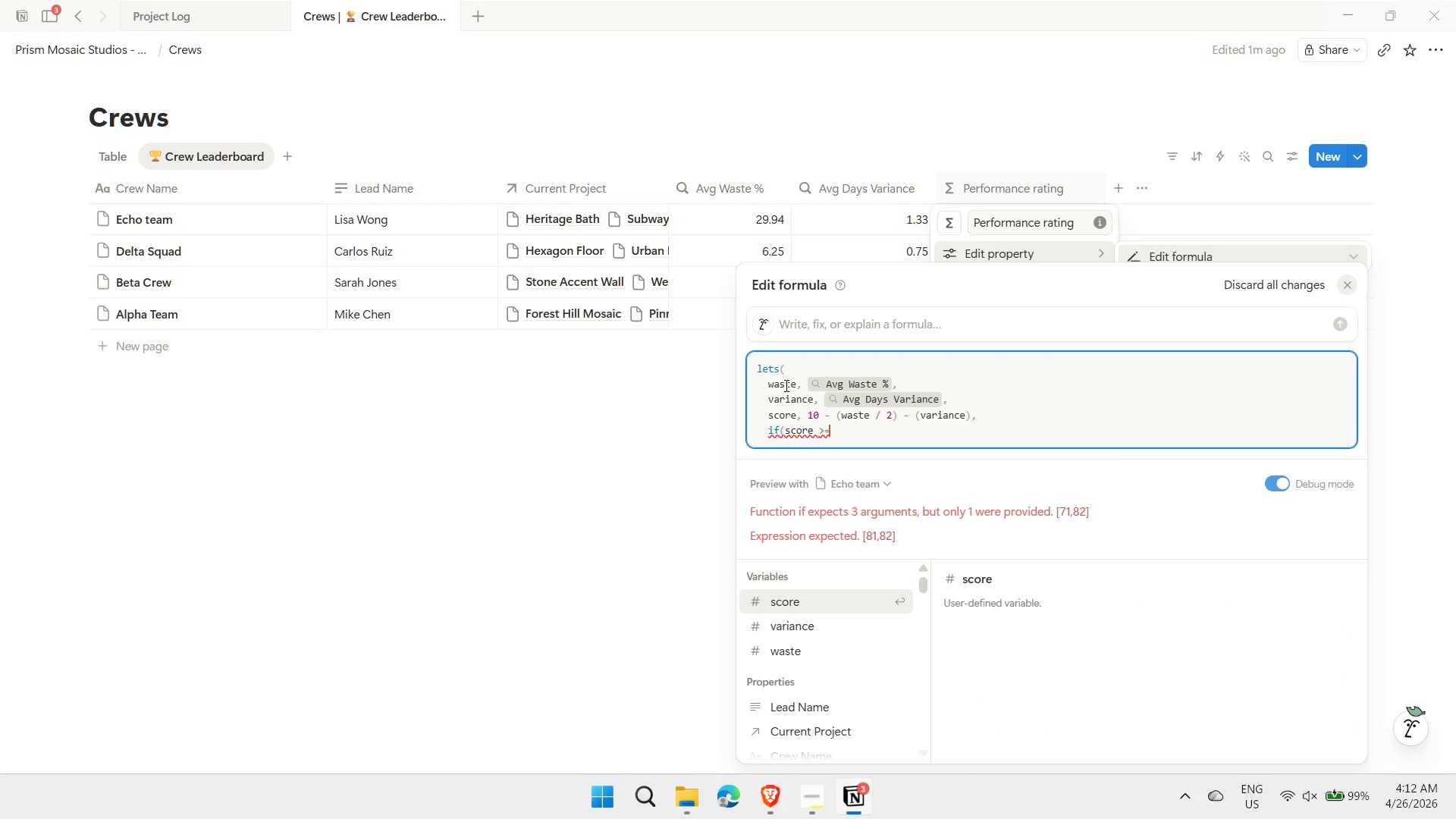 
key(0)
 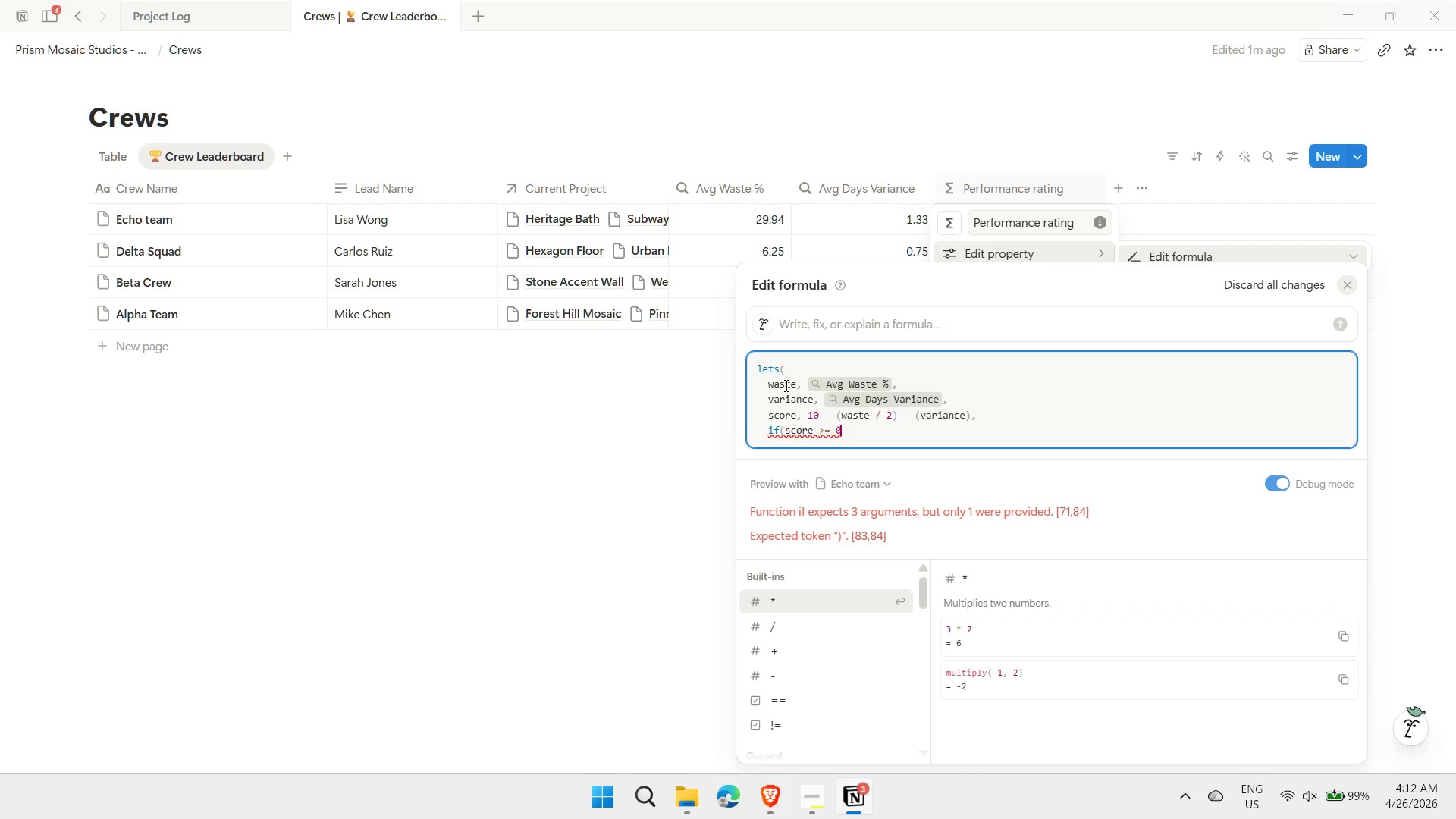 
key(Backspace)
 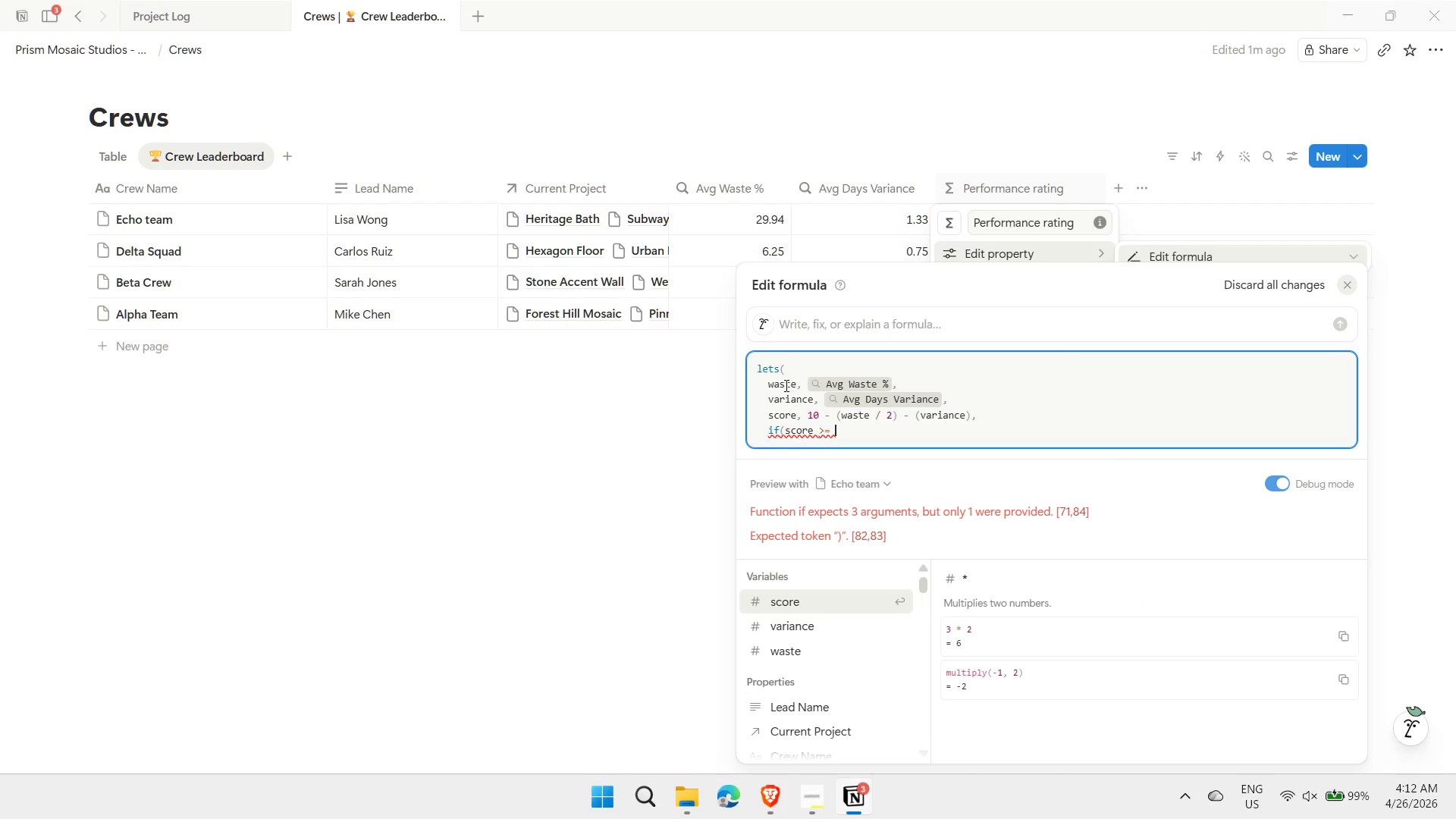 
key(8)
 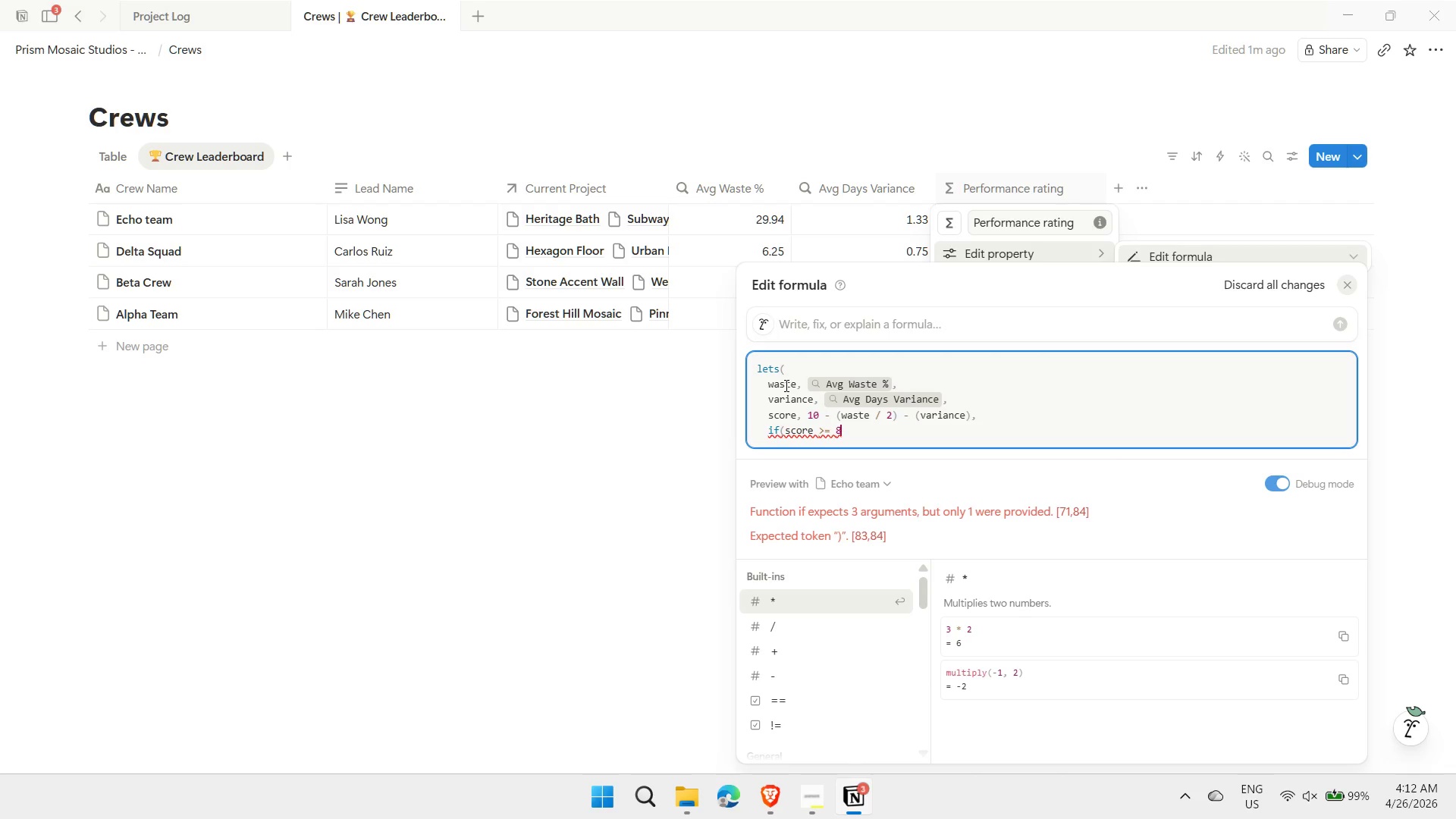 
key(Comma)
 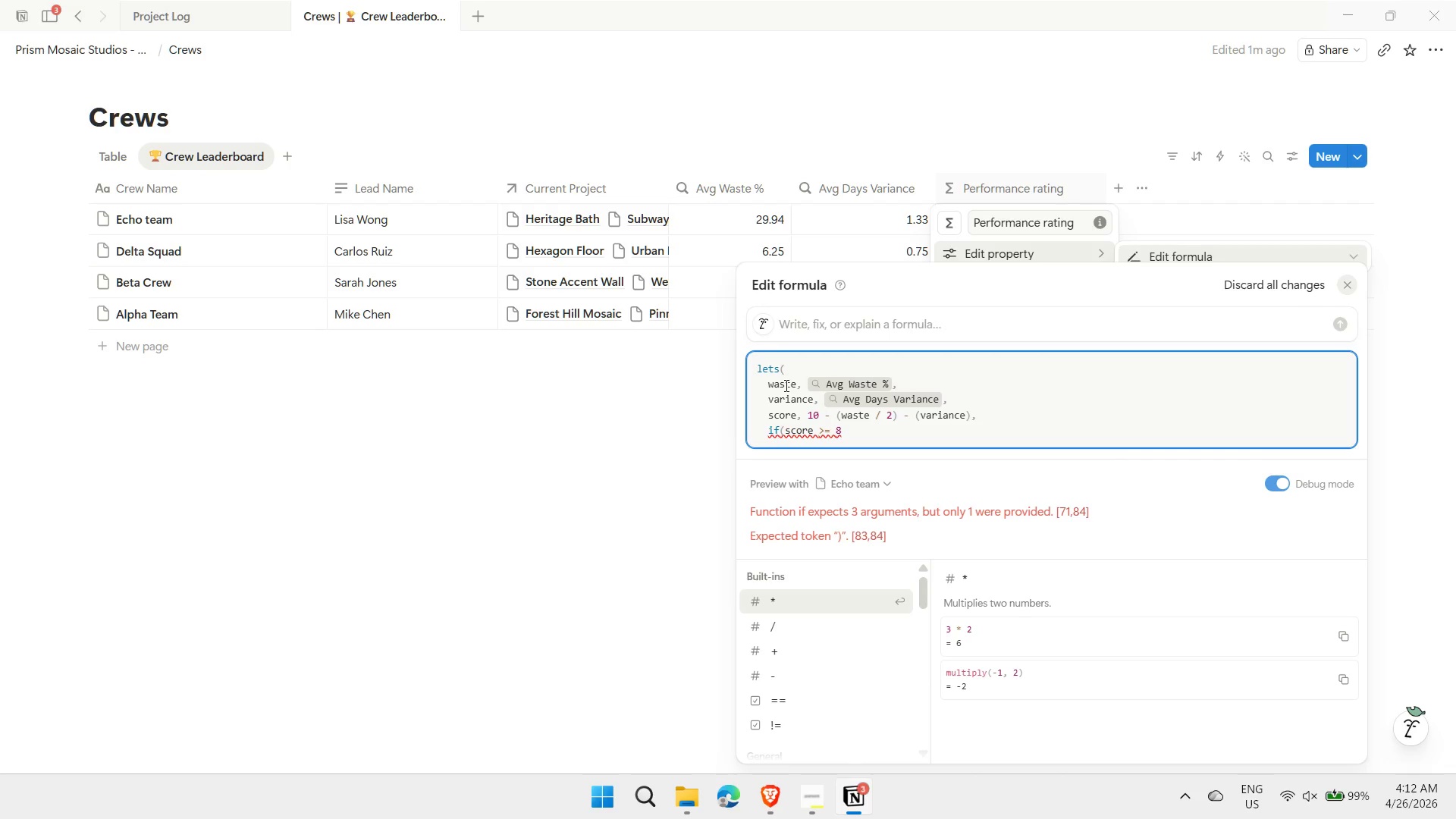 
key(Space)
 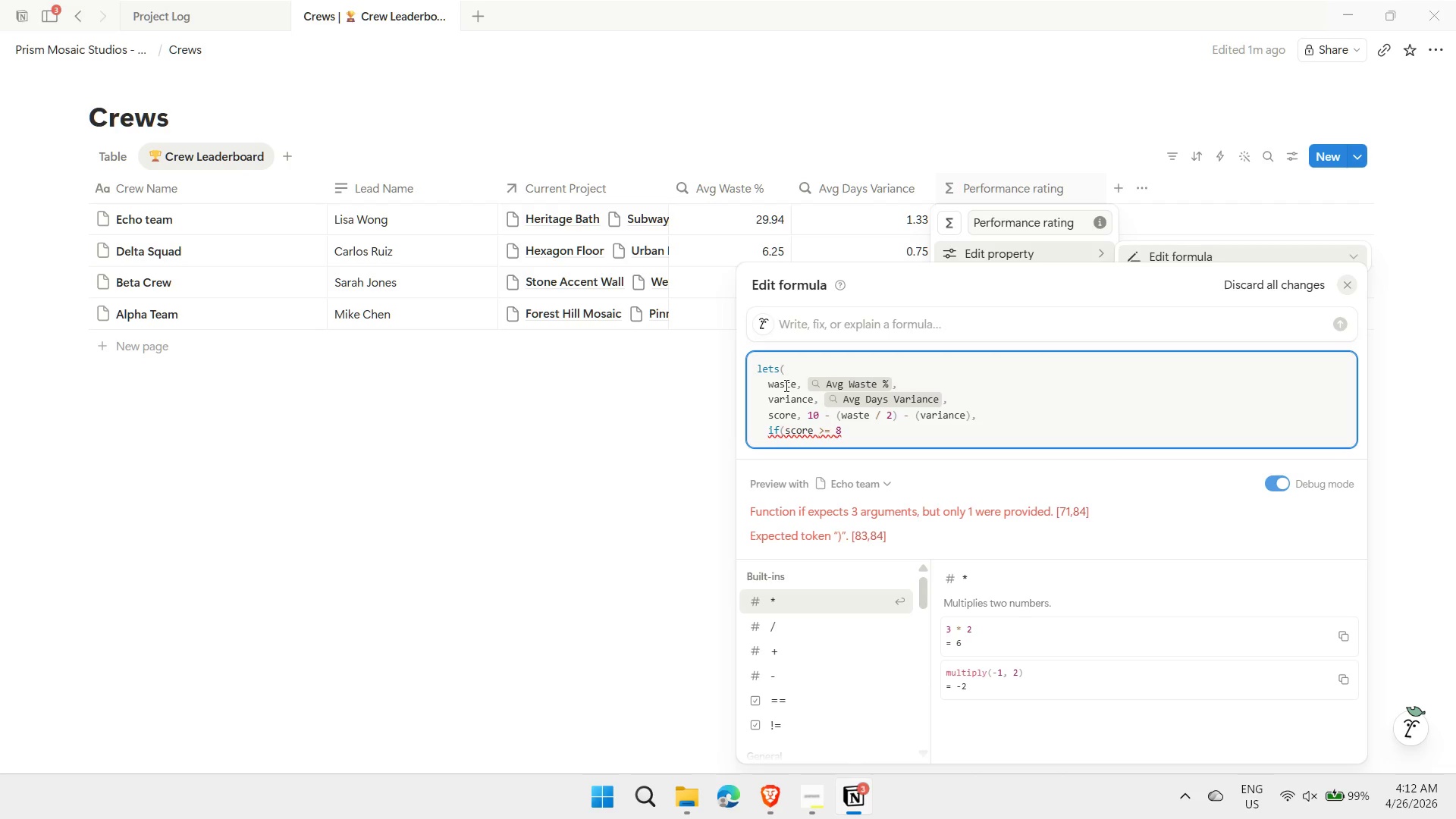 
key(Shift+ShiftRight)
 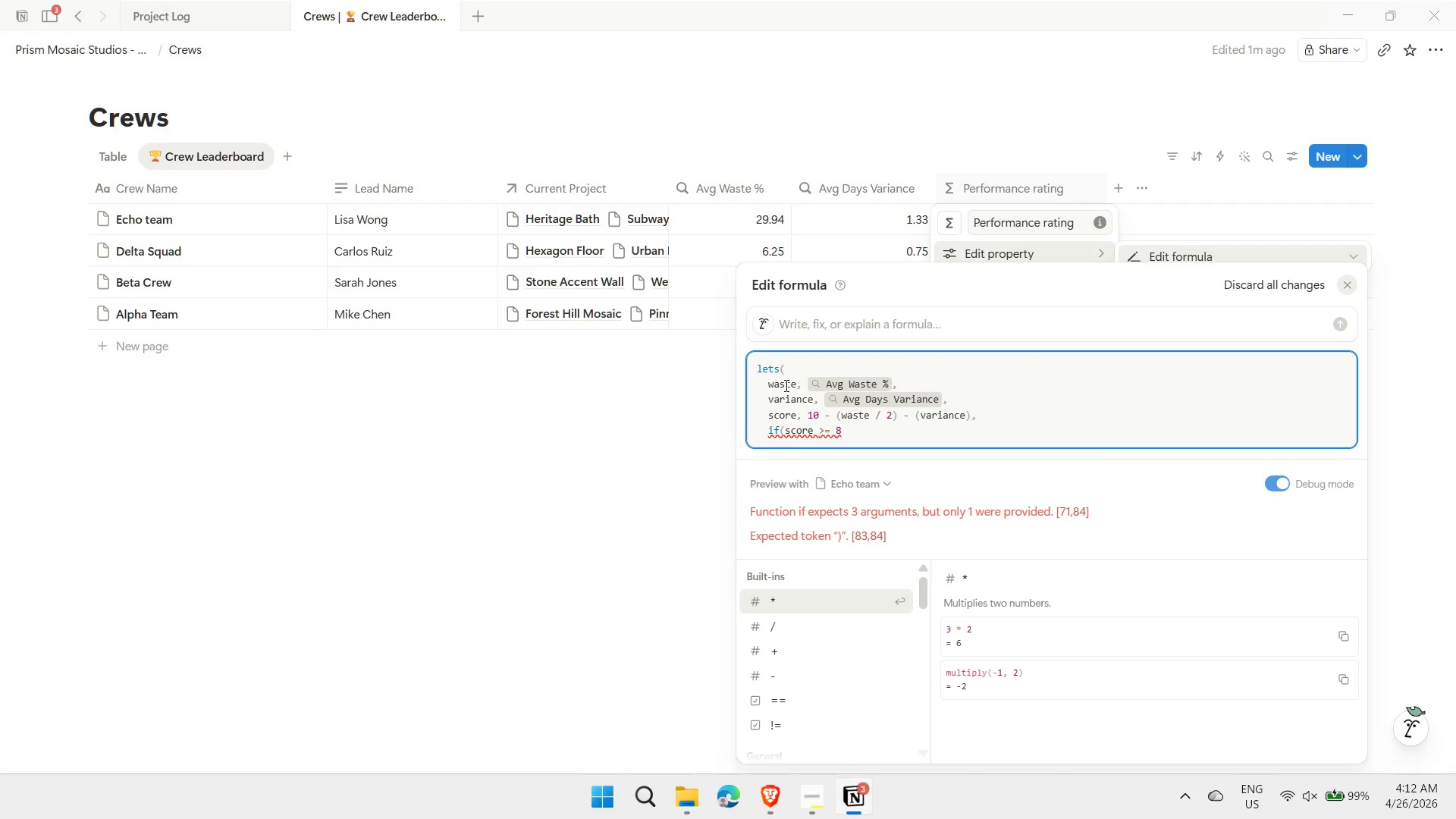 
key(Shift+Quote)
 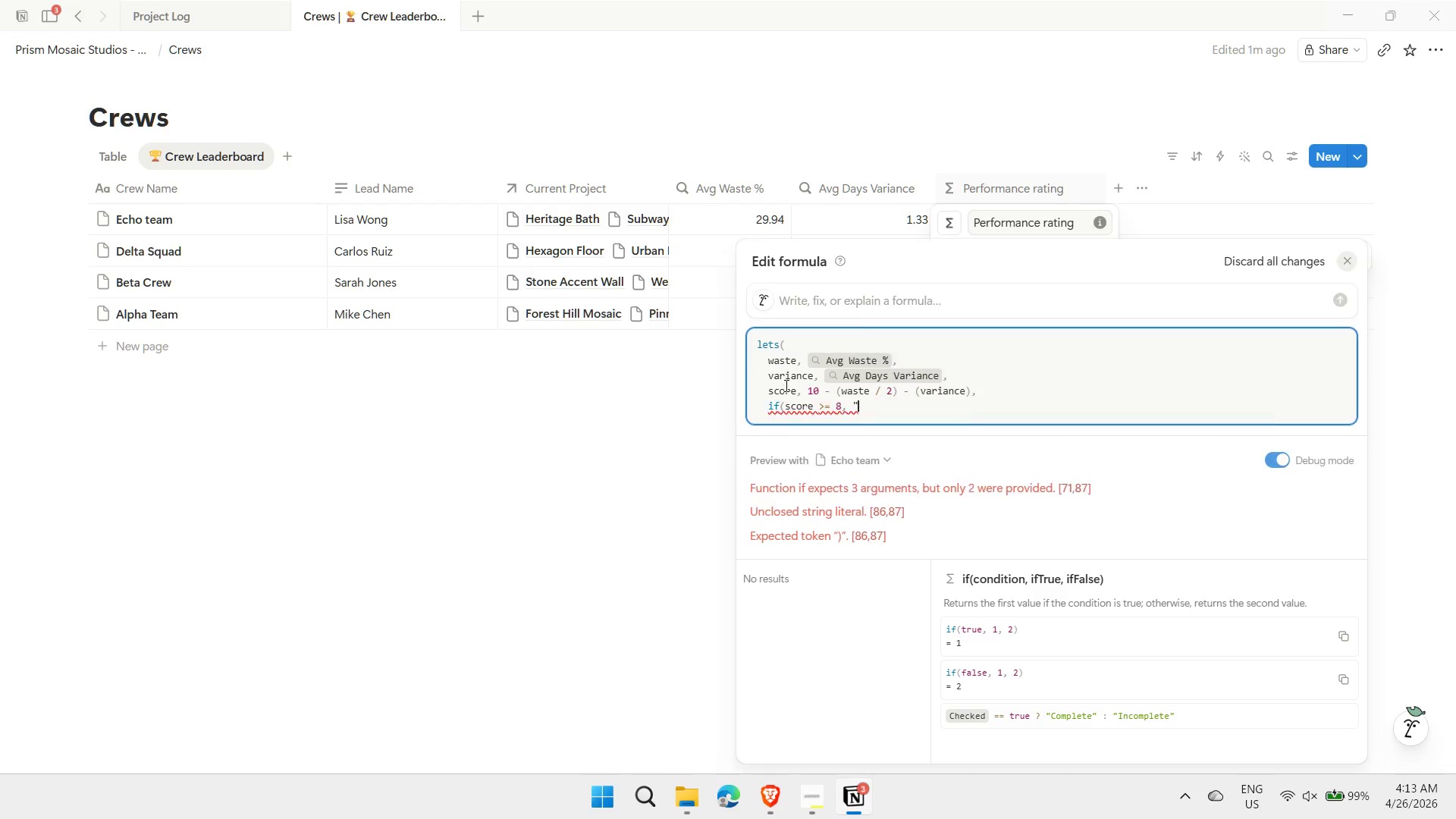 
key(Alt+AltLeft)
 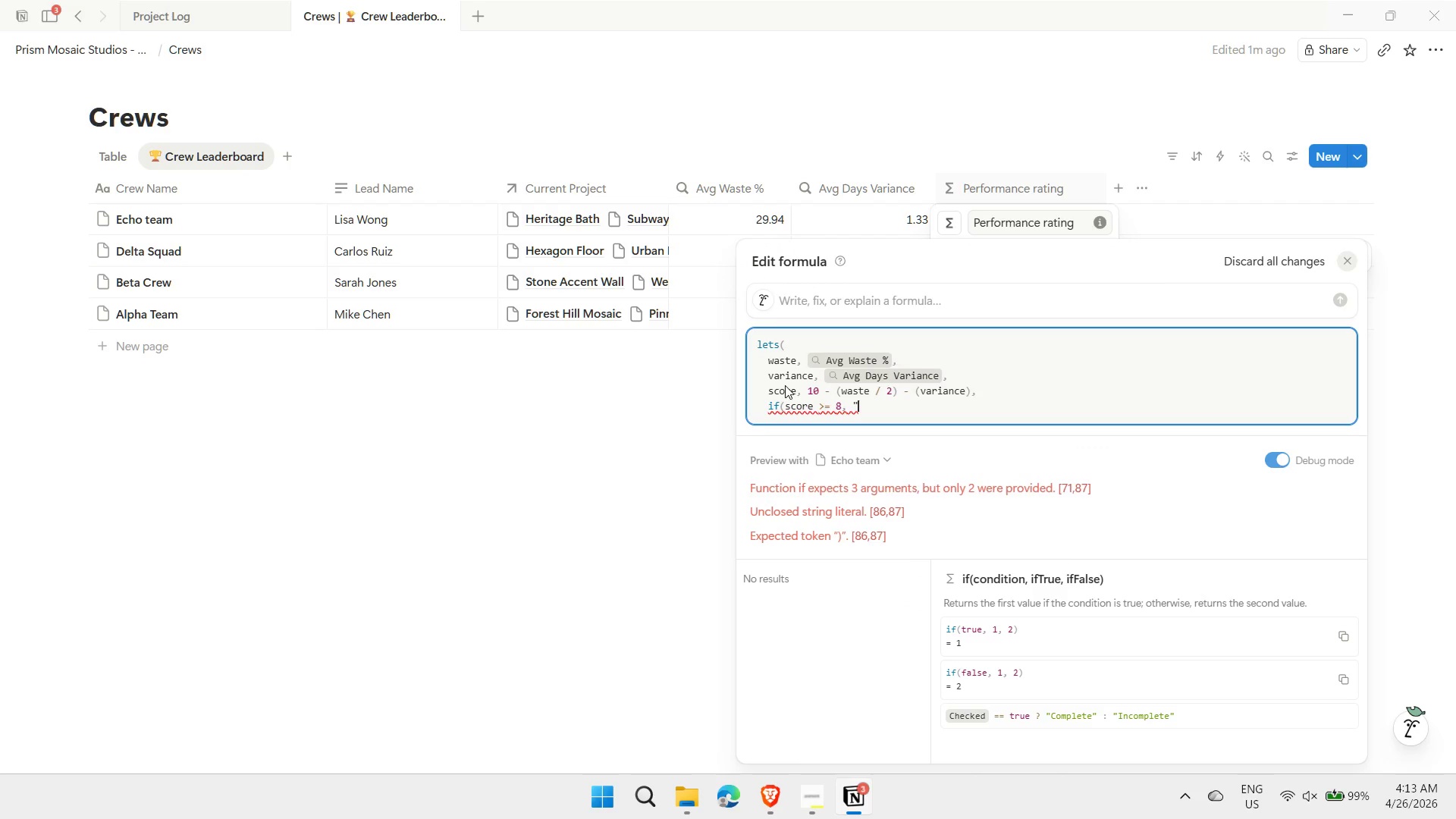 
key(Alt+AltLeft)
 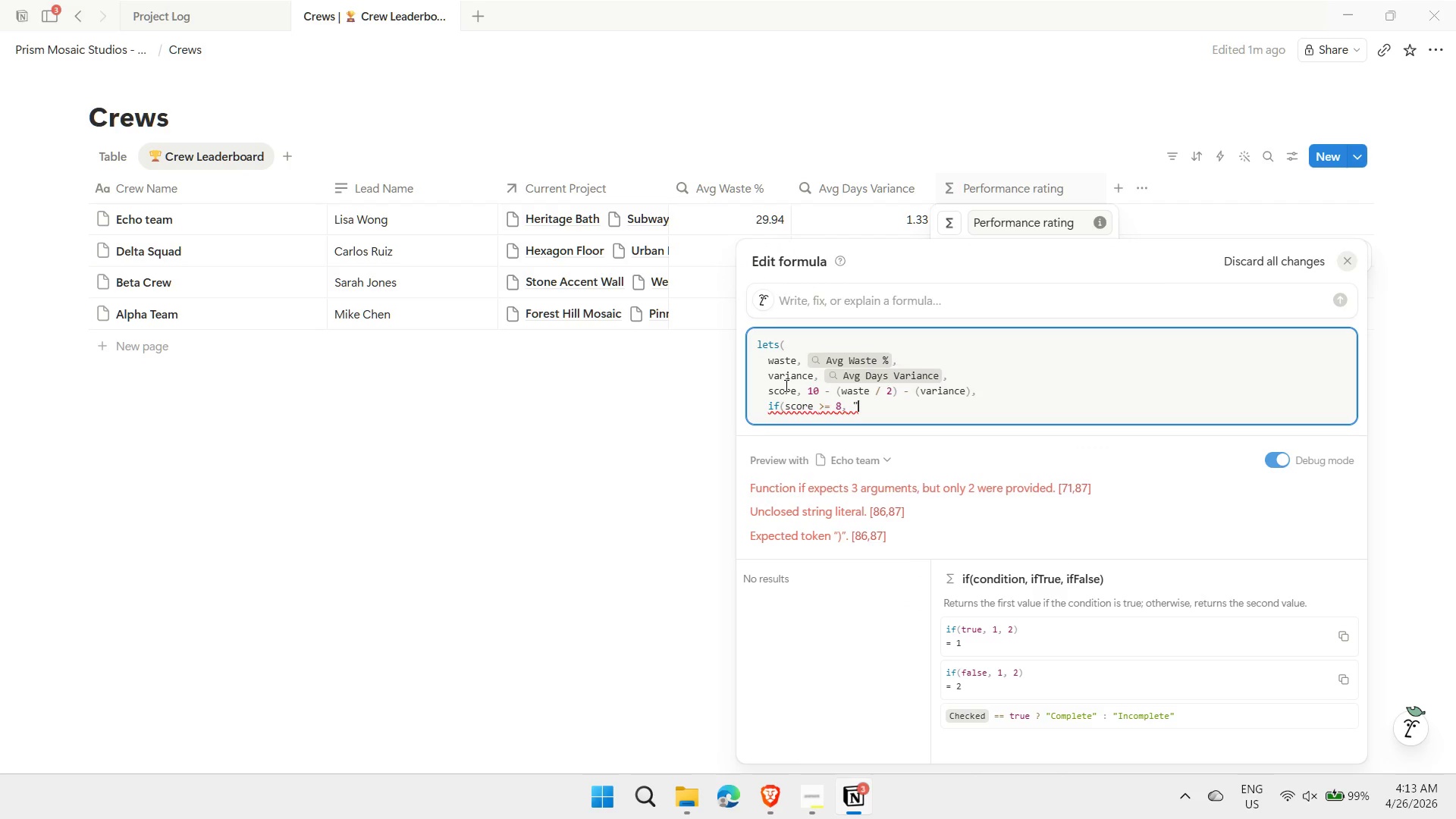 
key(Meta+MetaLeft)
 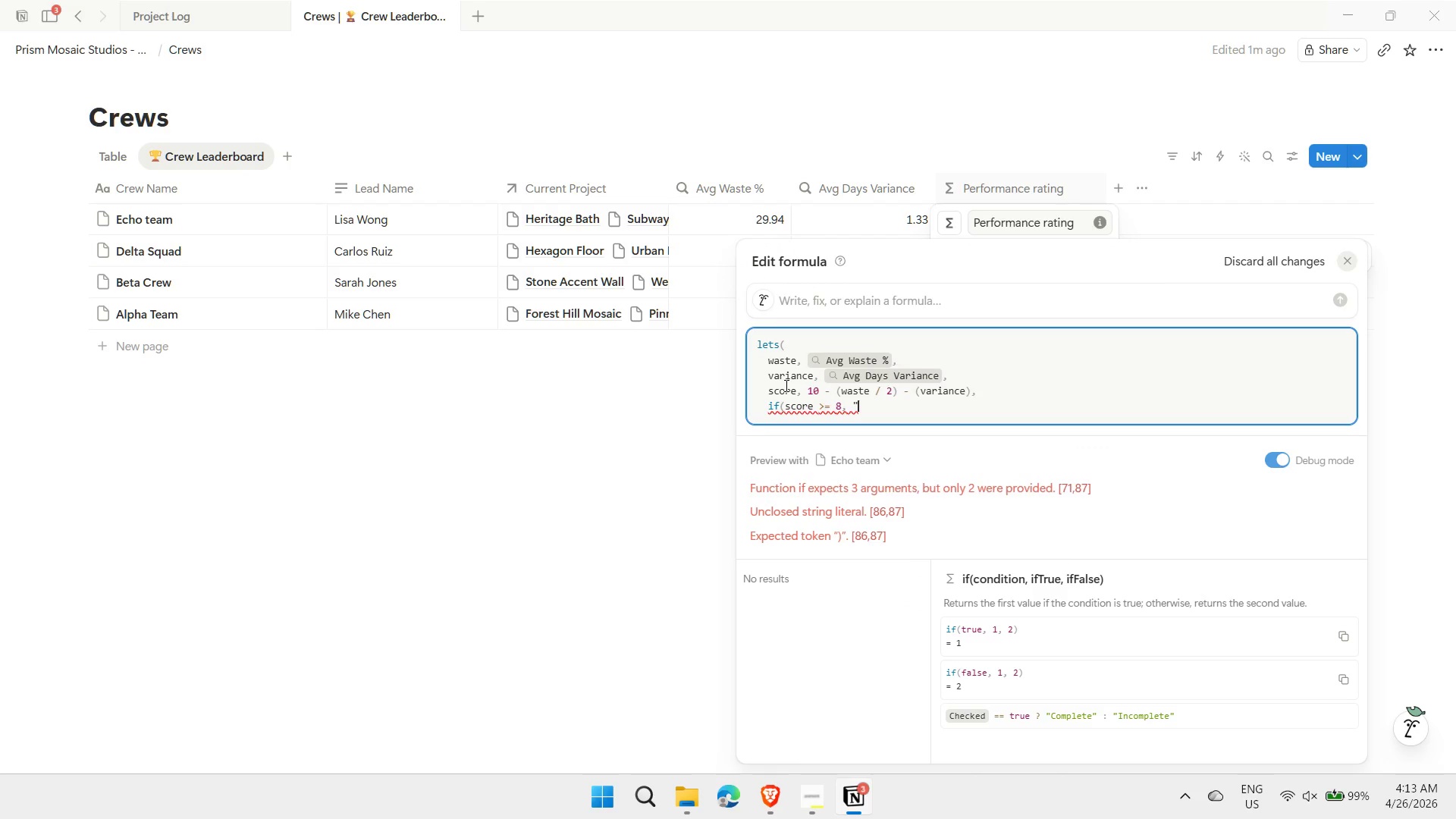 
key(Meta+Period)
 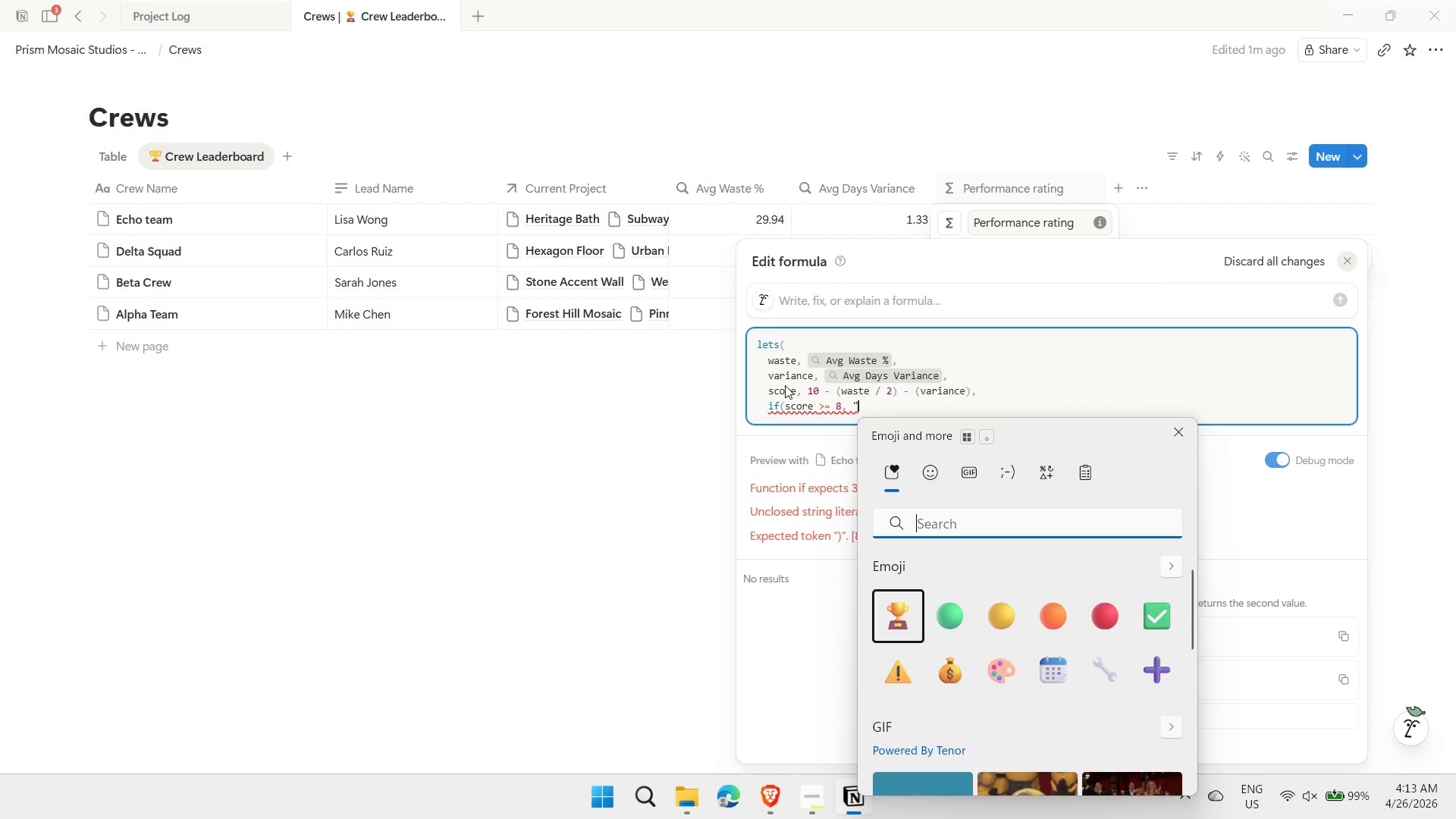 
key(Enter)
 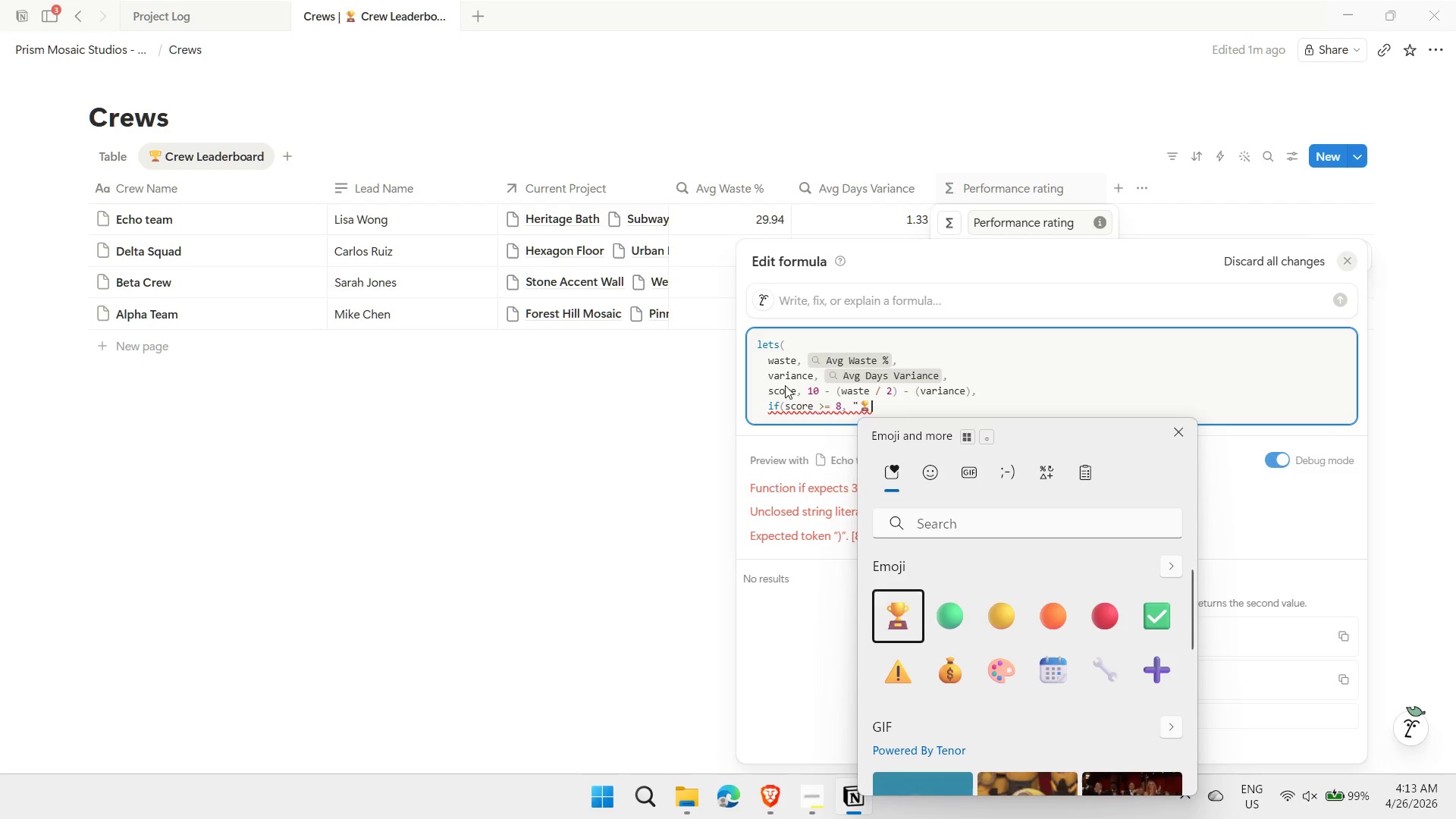 
type( Excellent", if score)
 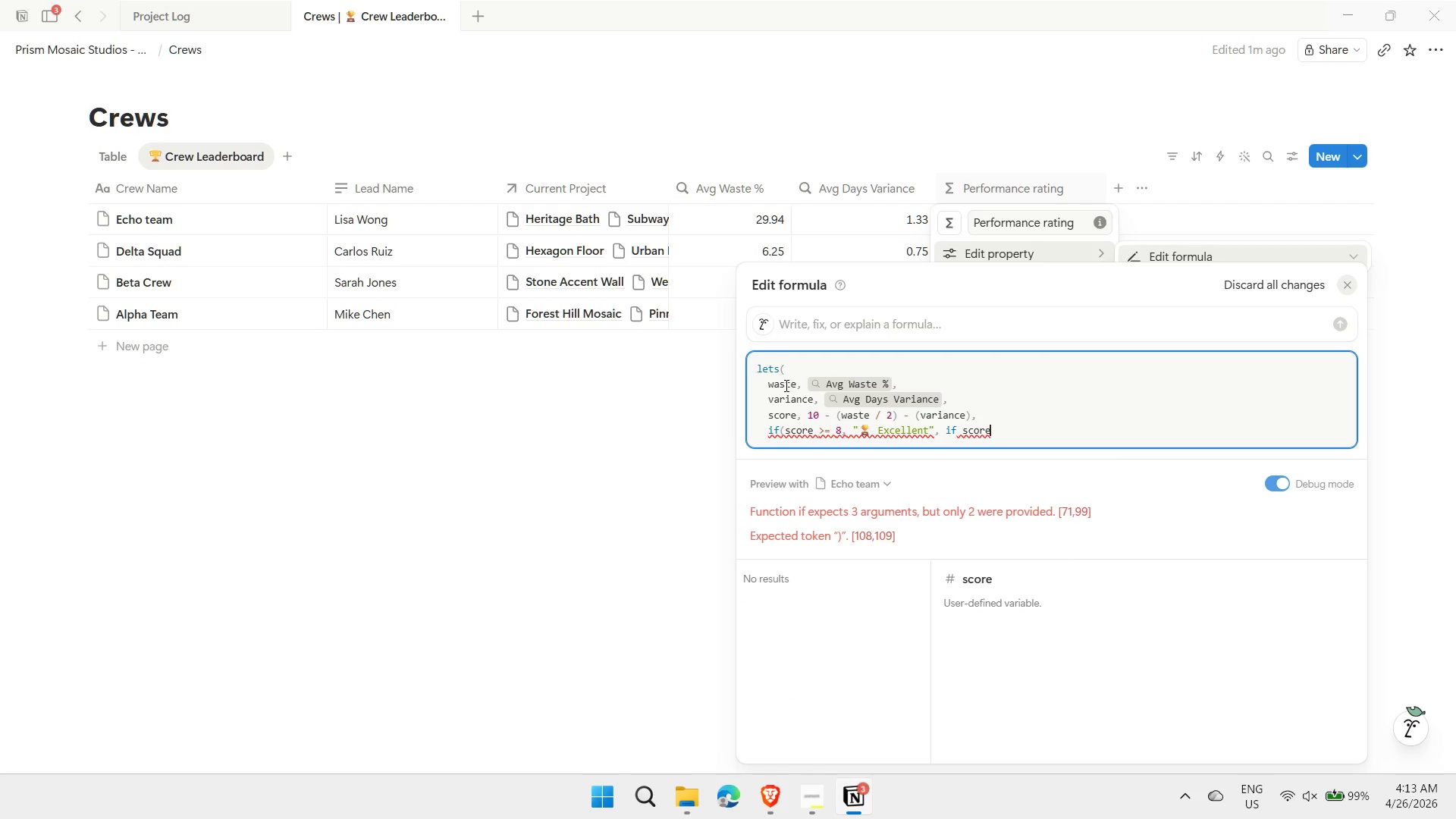 
key(ArrowLeft)
 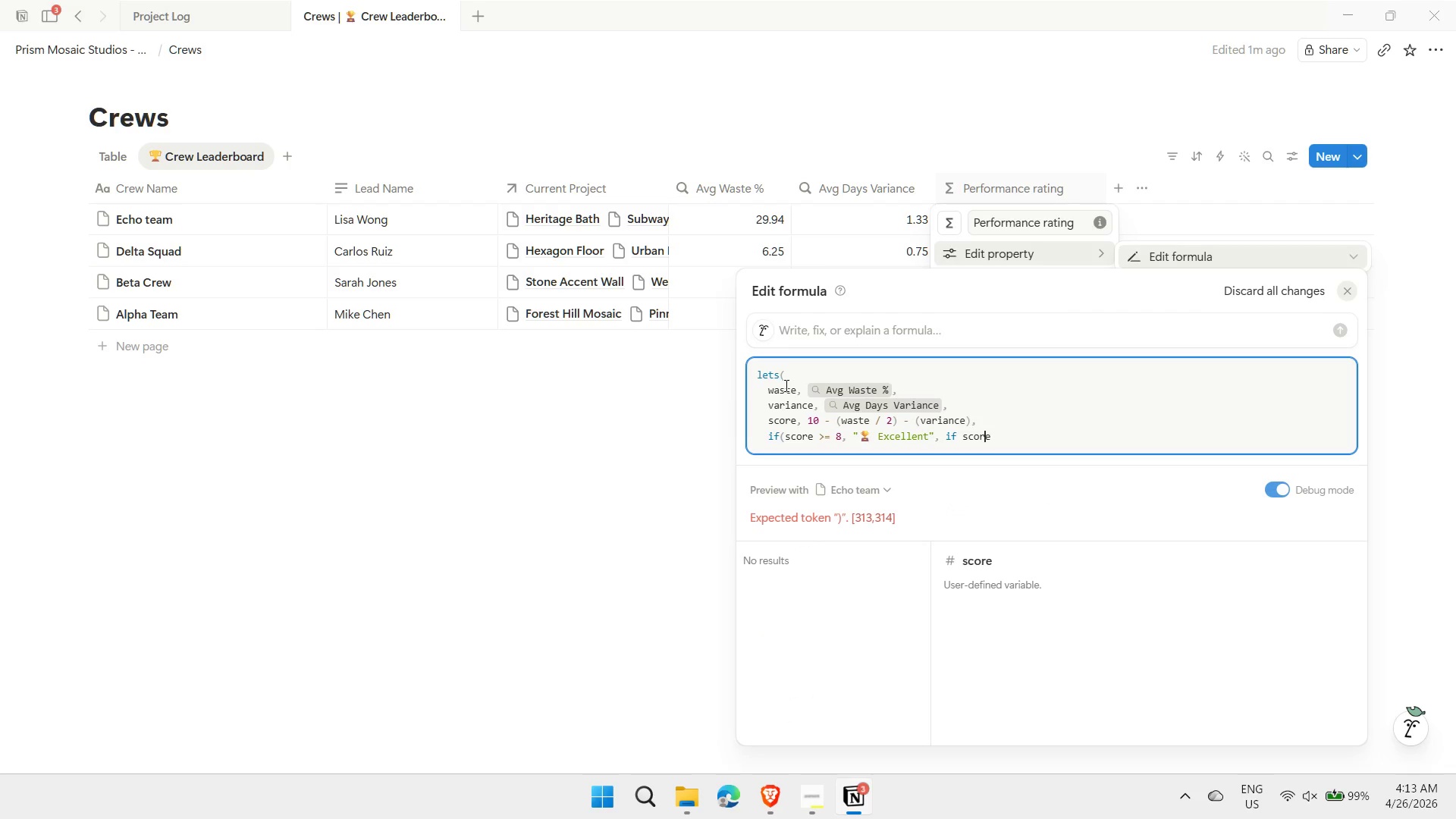 
key(ArrowLeft)
 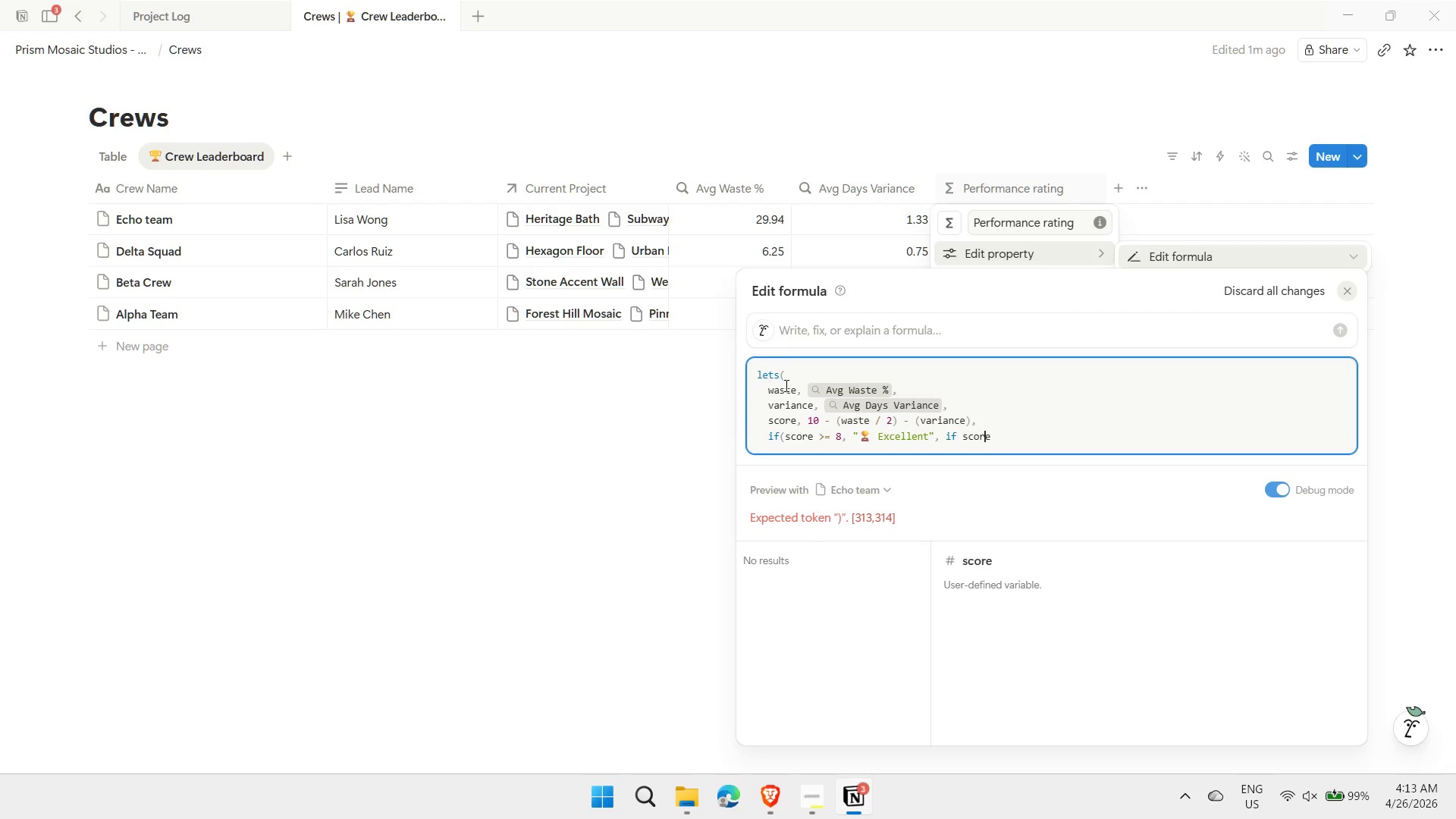 
key(ArrowLeft)
 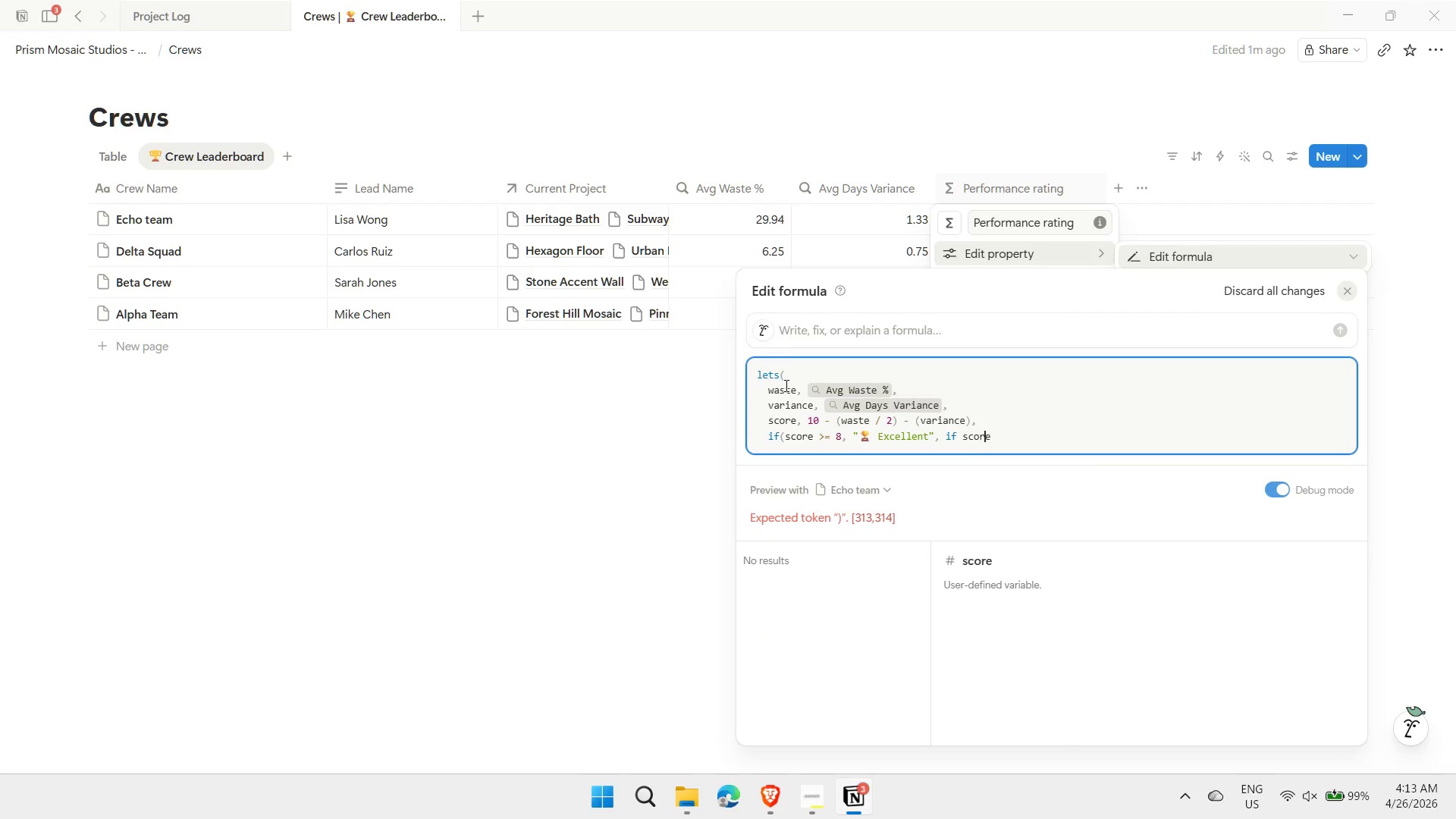 
key(ArrowLeft)
 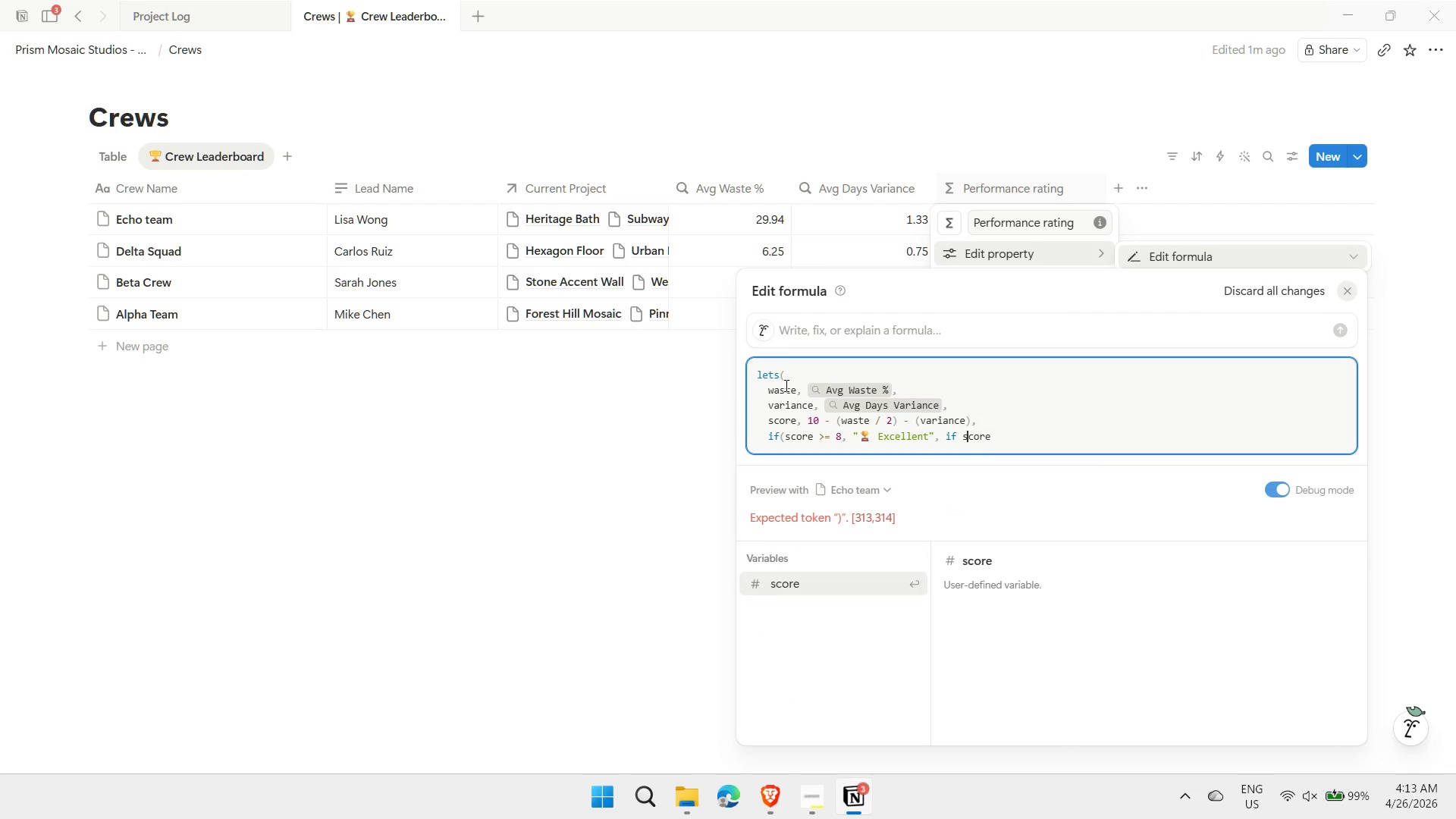 
key(ArrowLeft)
 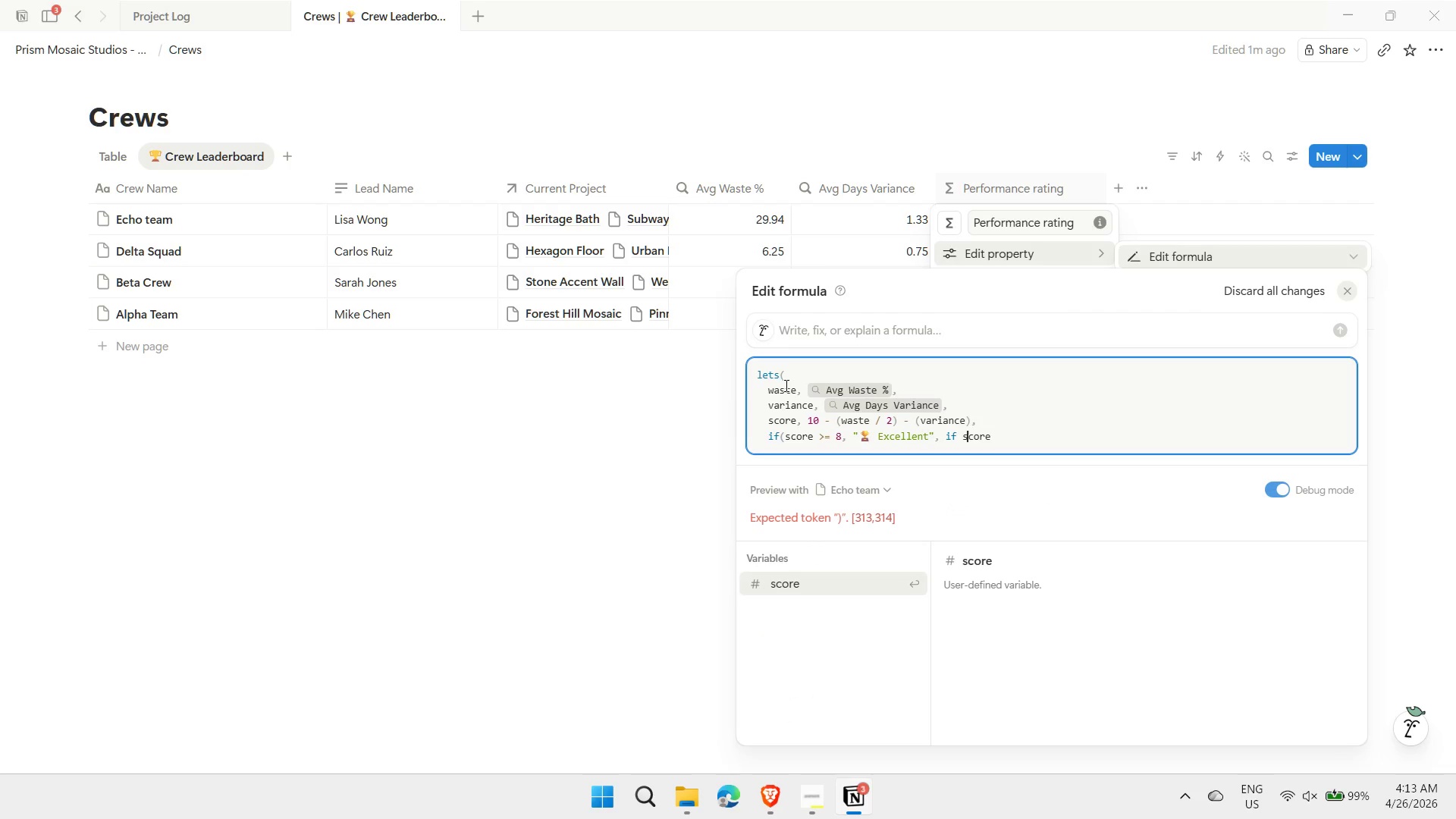 
key(ArrowLeft)
 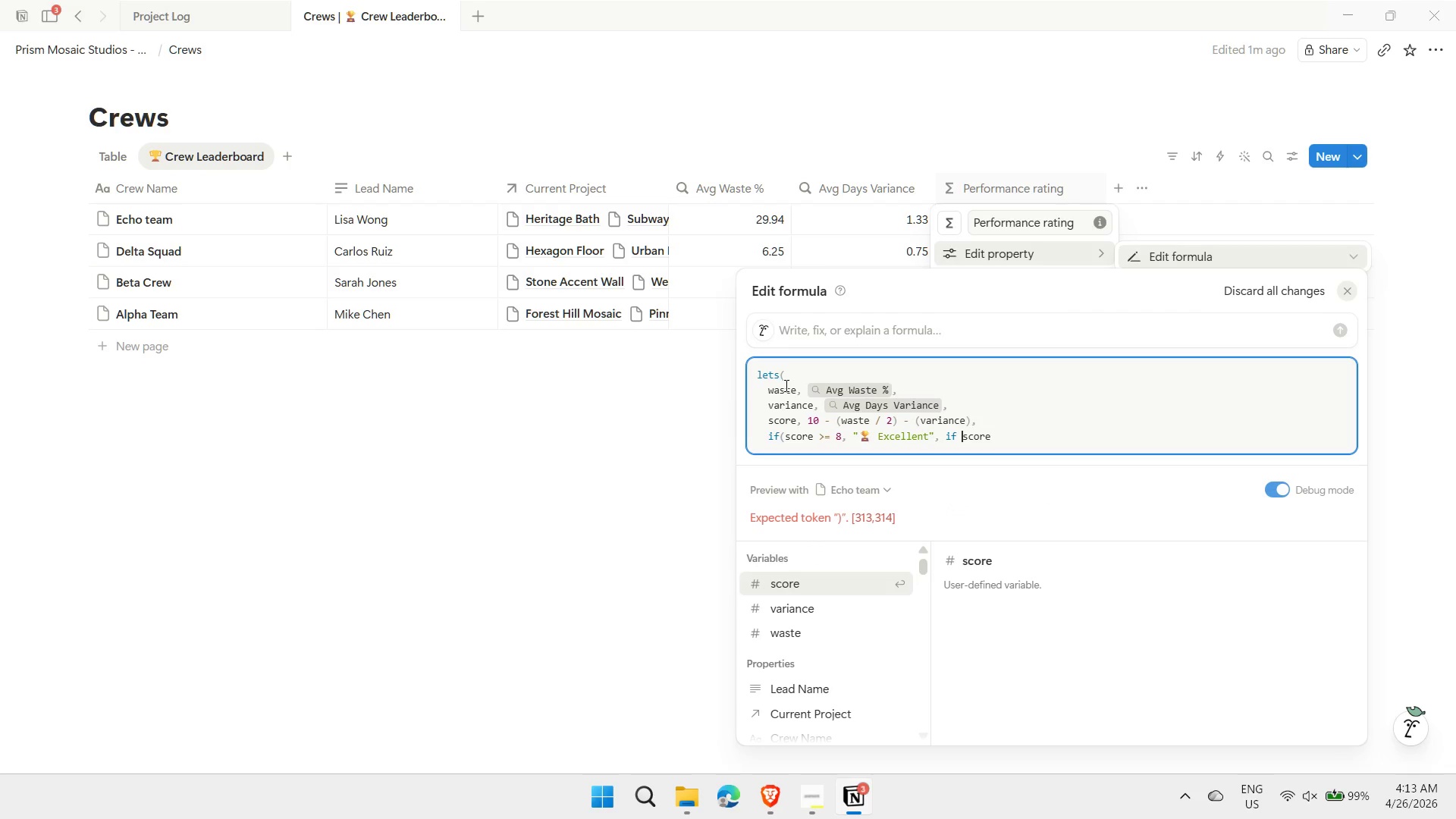 
key(Backspace)
 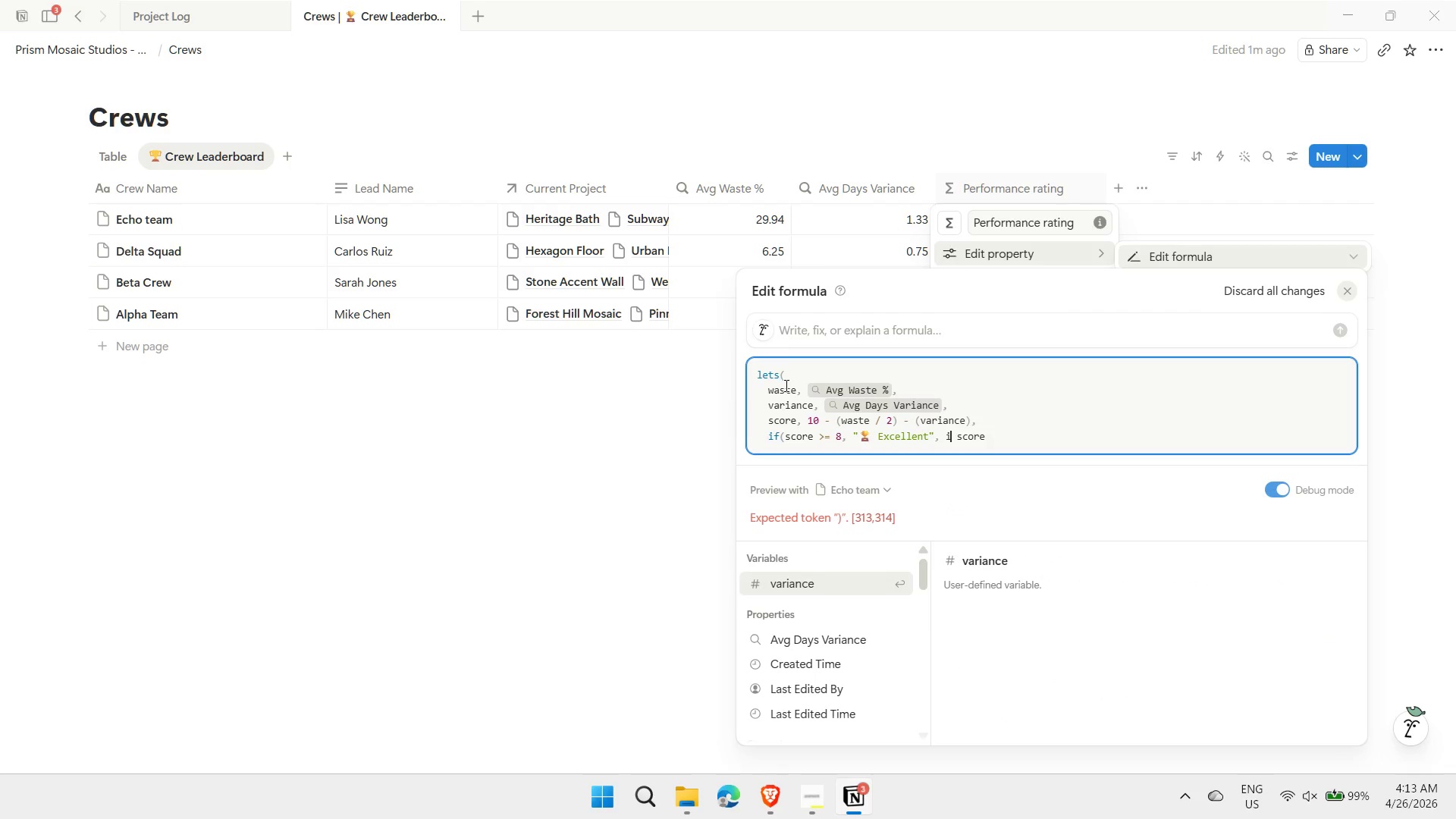 
key(Shift+9)
 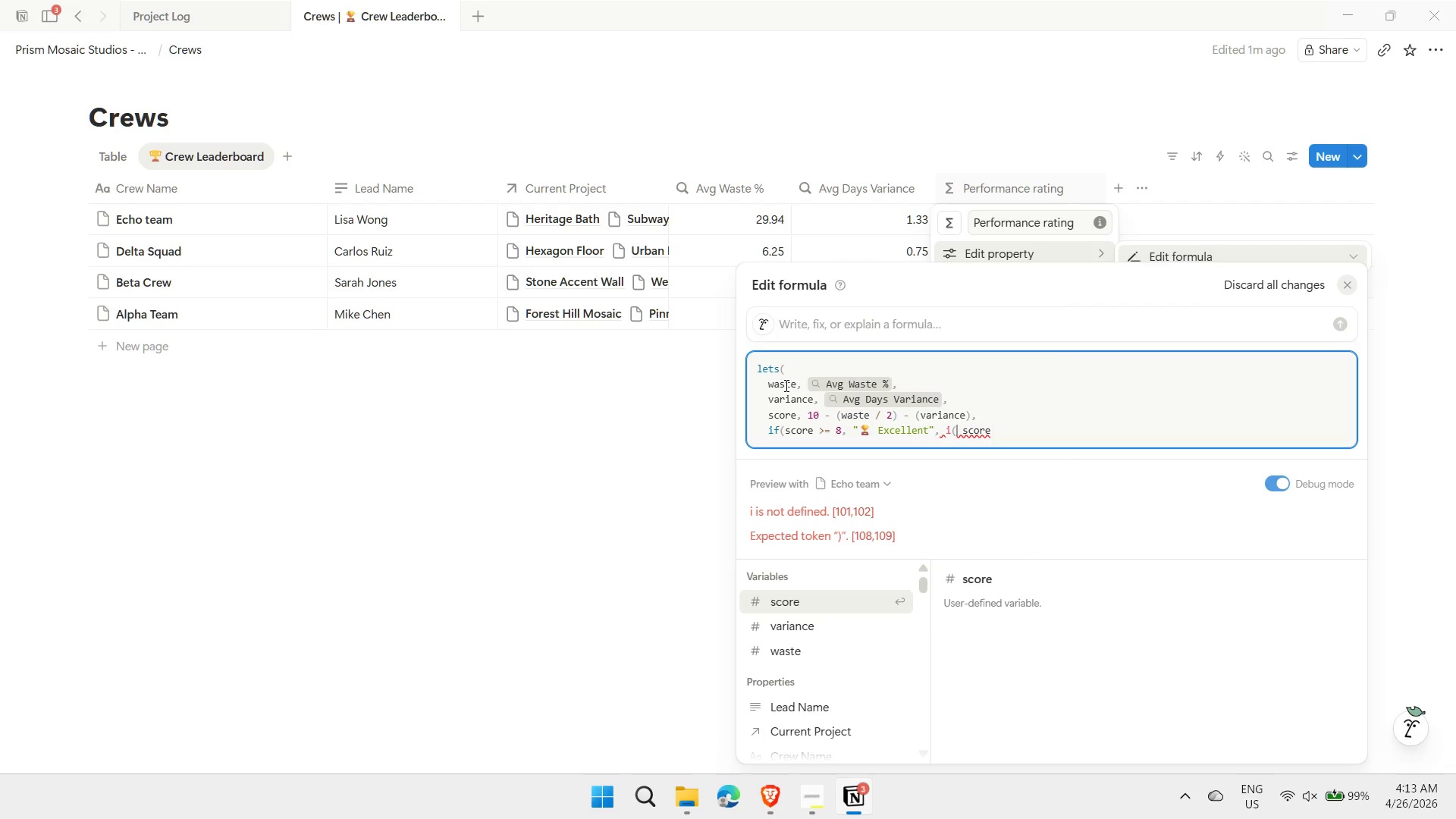 
key(ArrowLeft)
 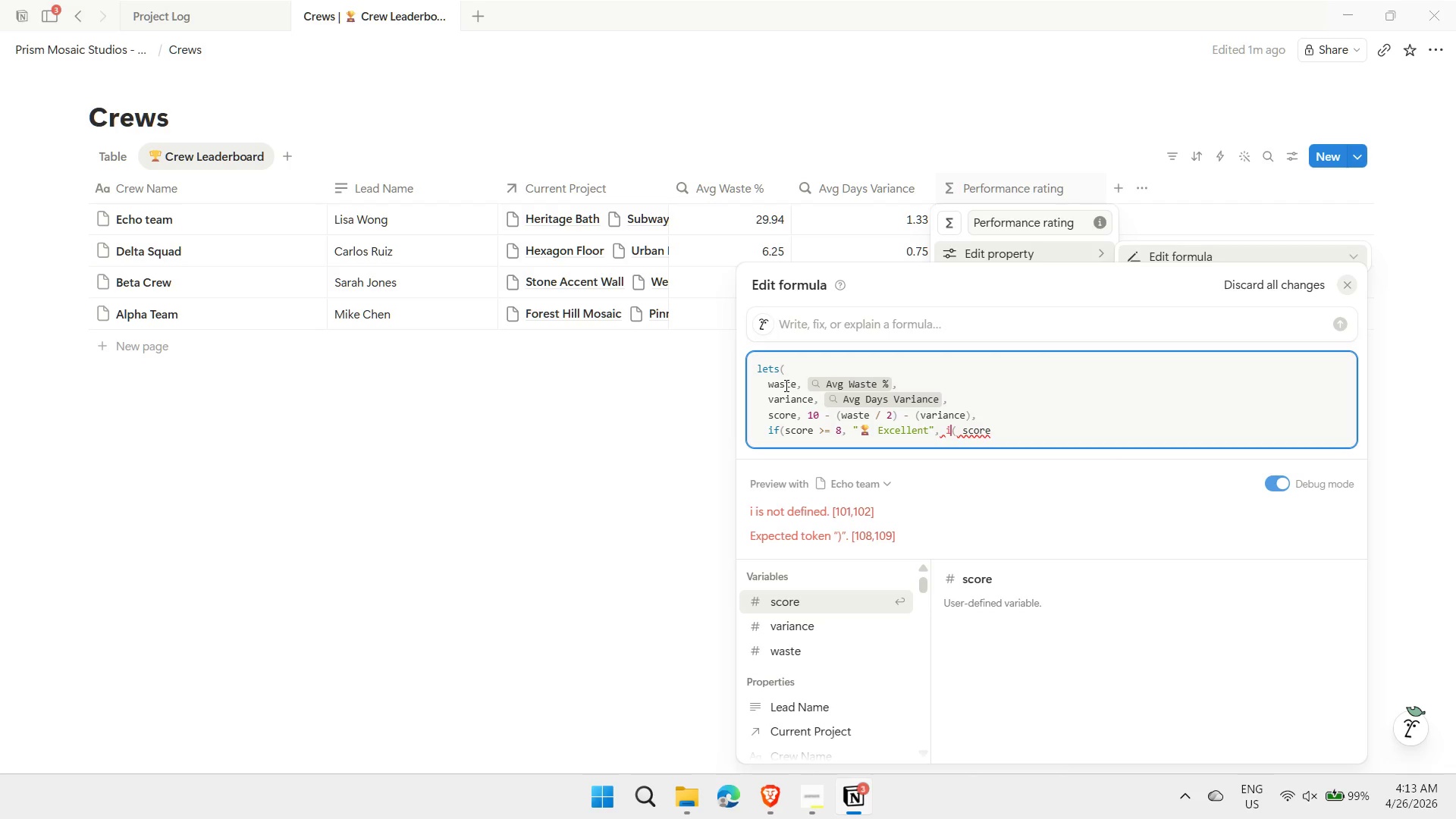 
key(F)
 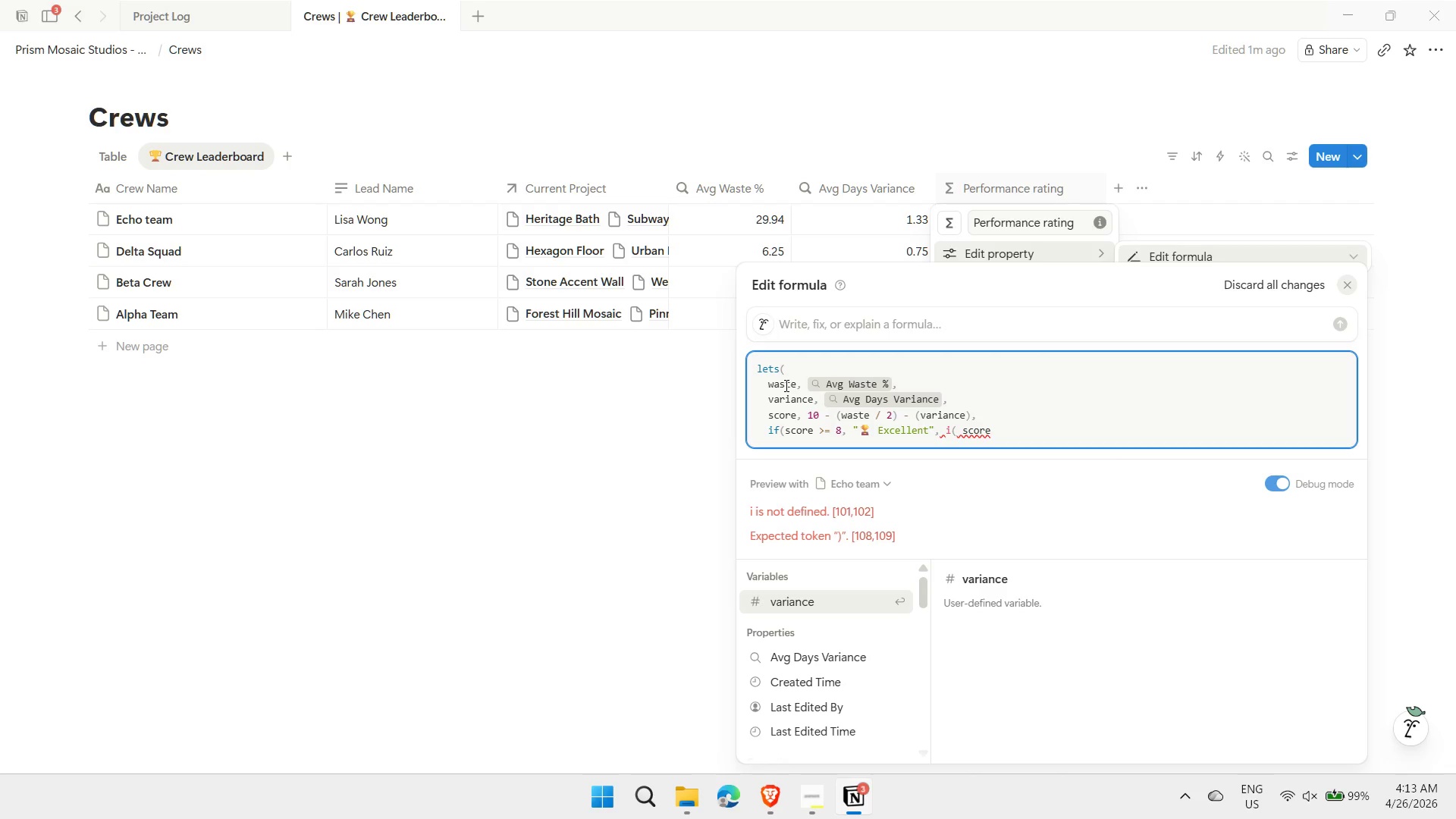 
key(ArrowRight)
 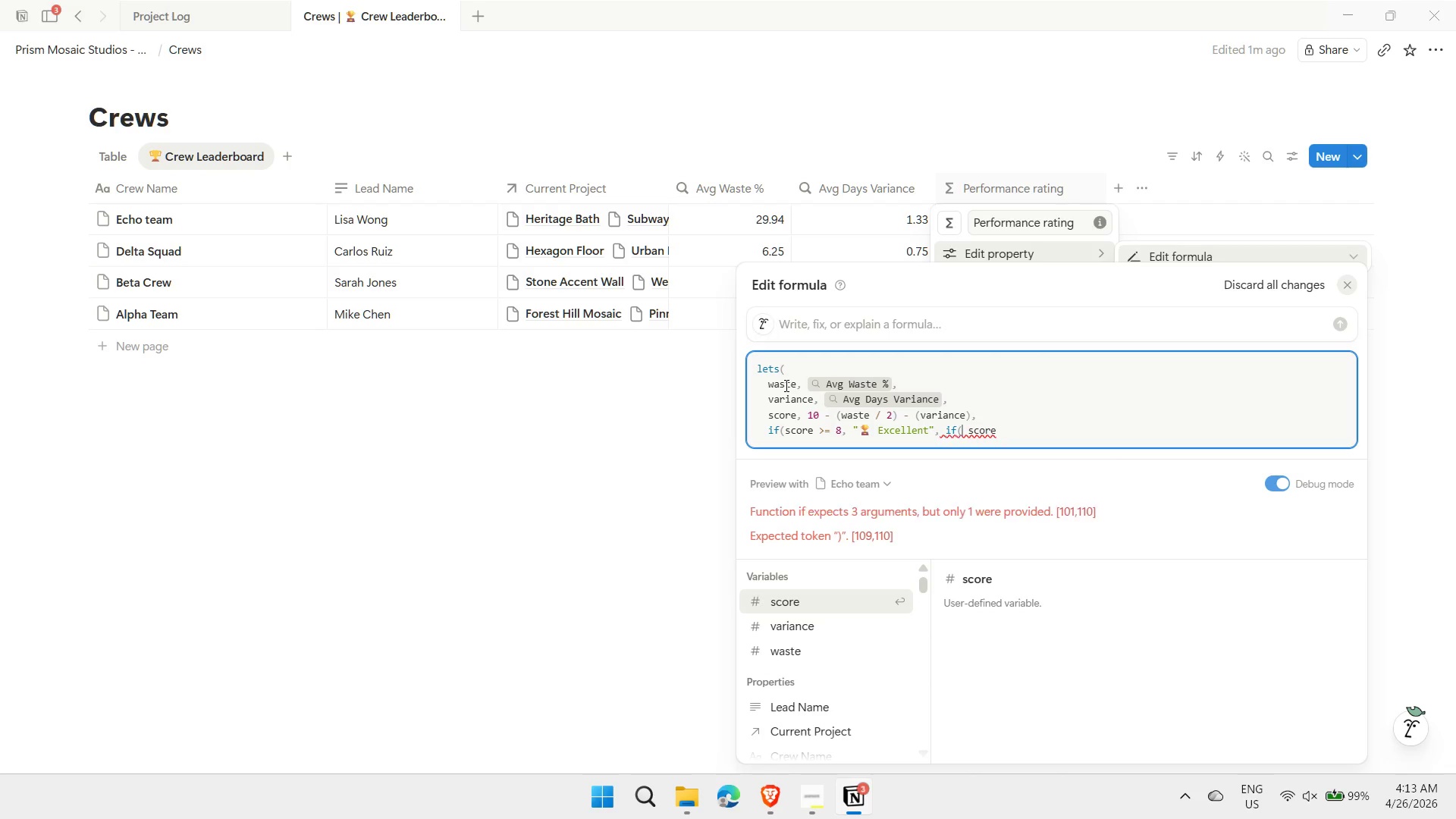 
key(Delete)
 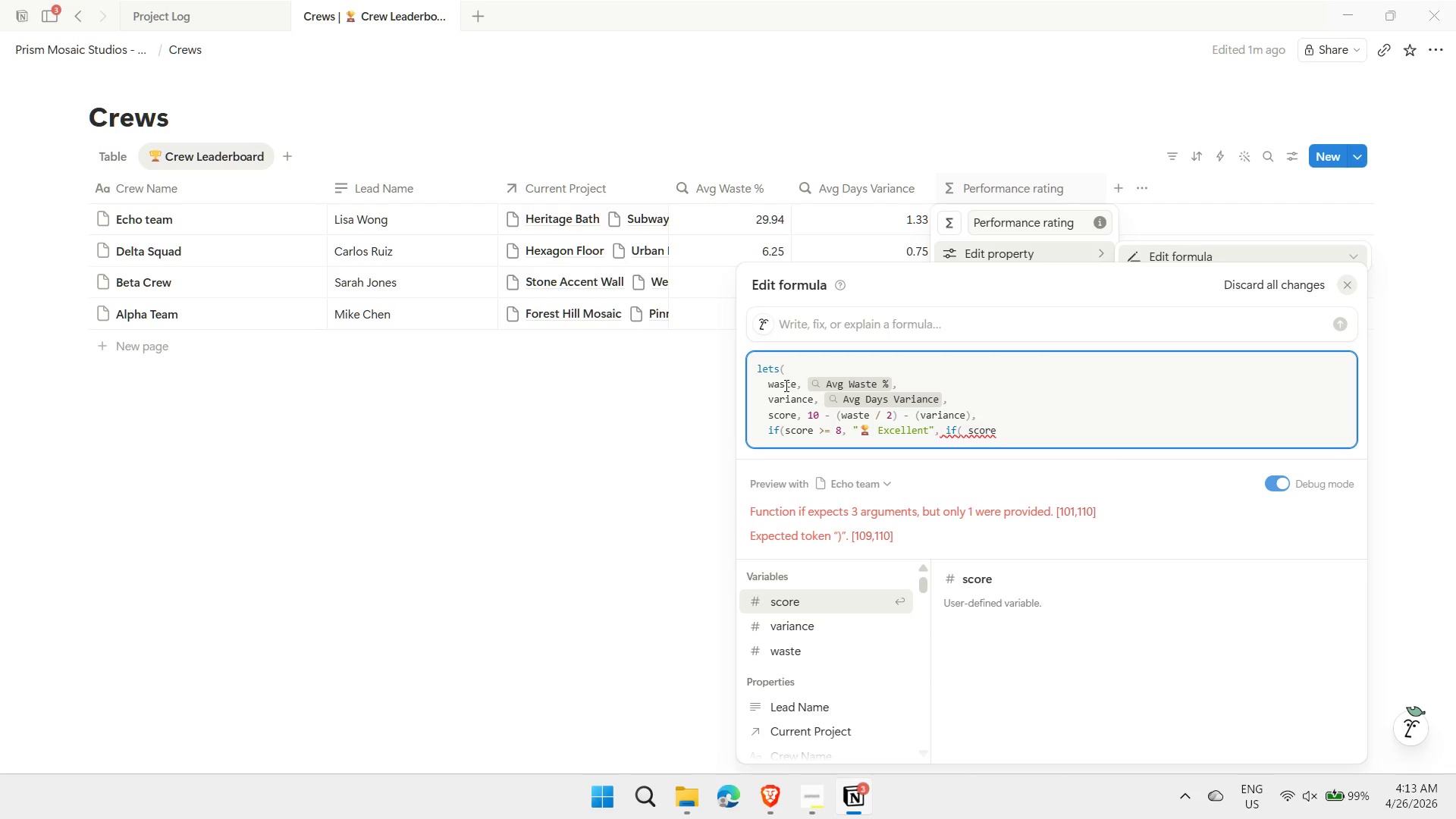 
key(ArrowRight)
 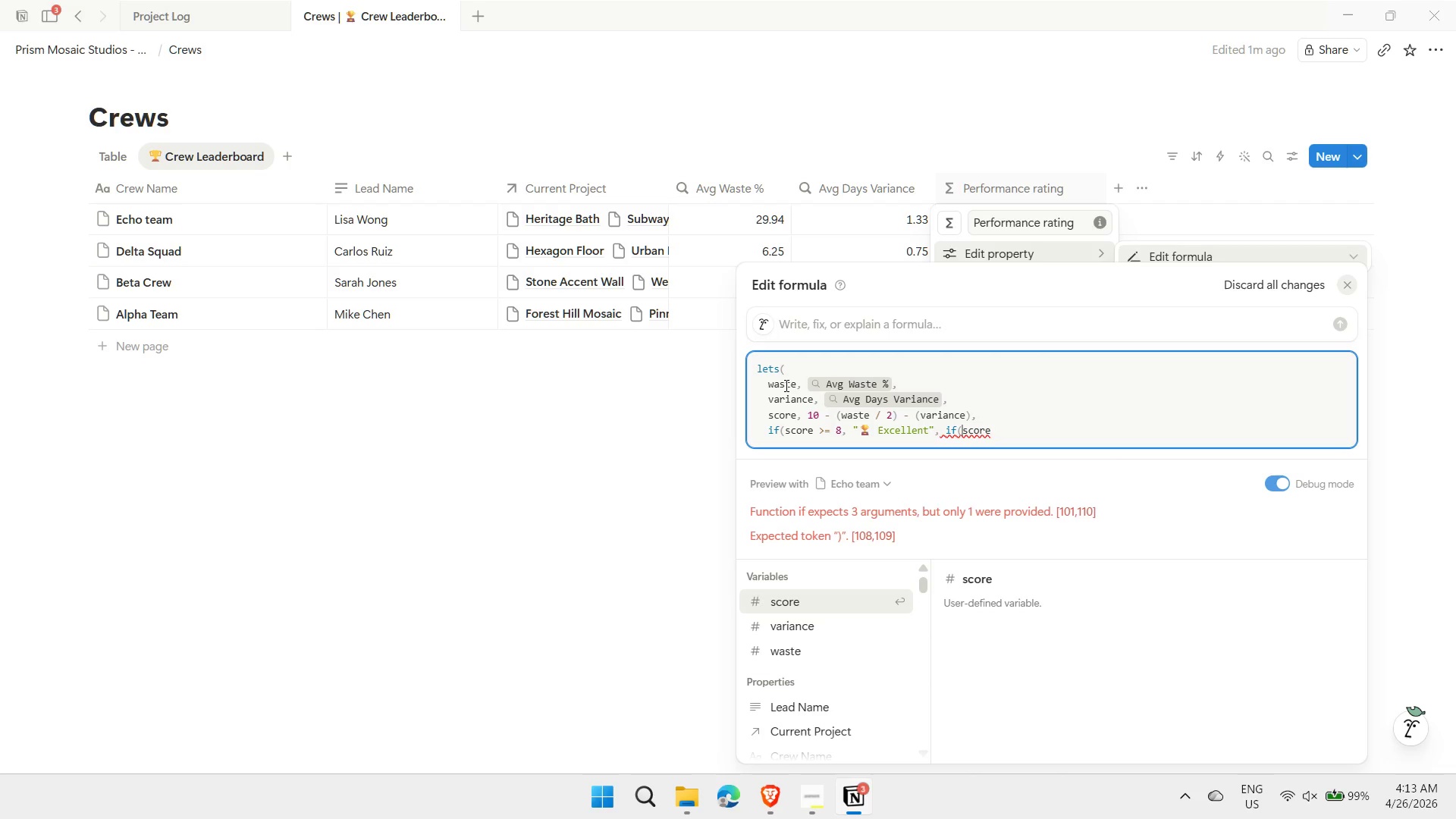 
key(ArrowRight)
 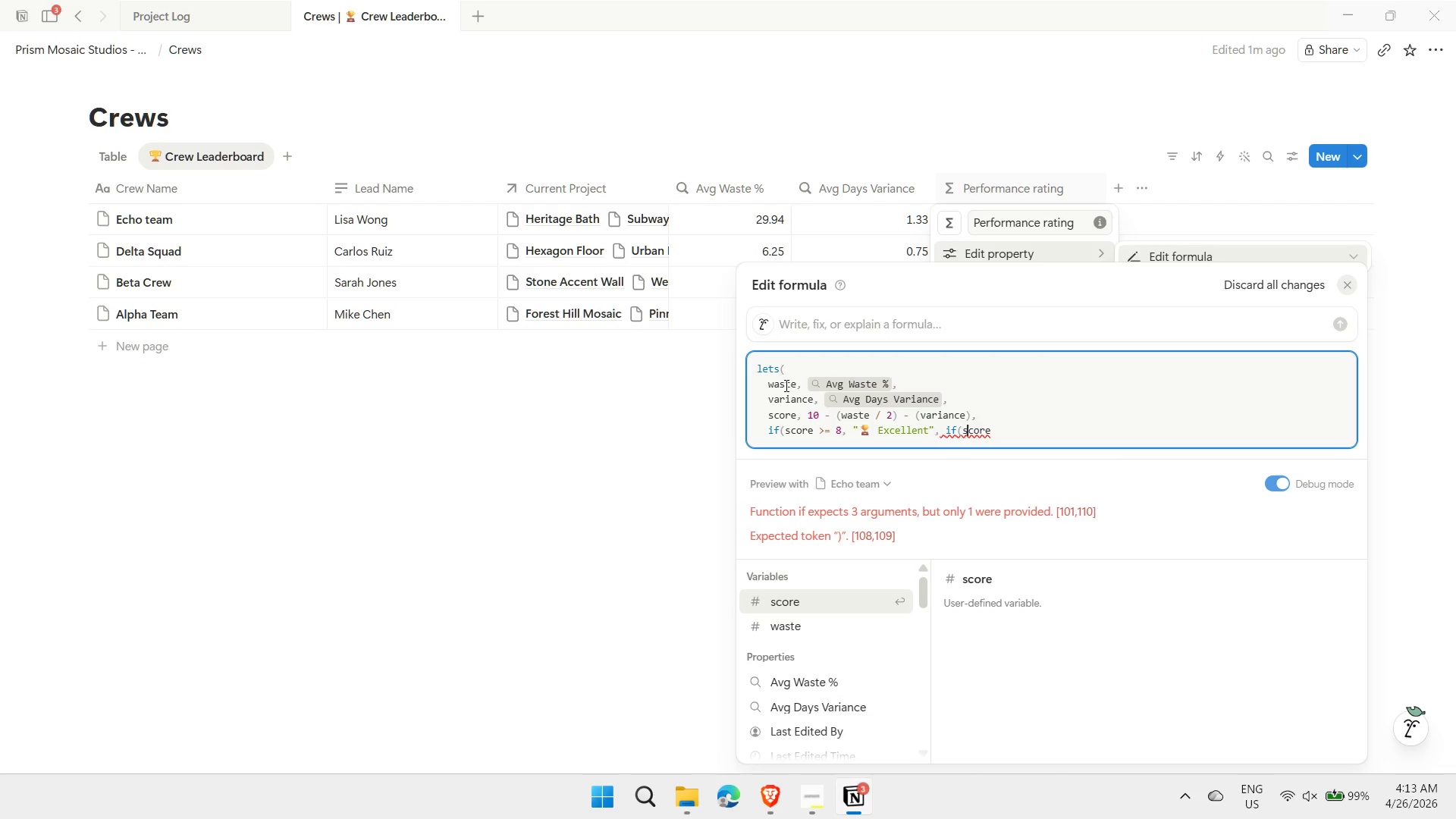 
key(ArrowRight)
 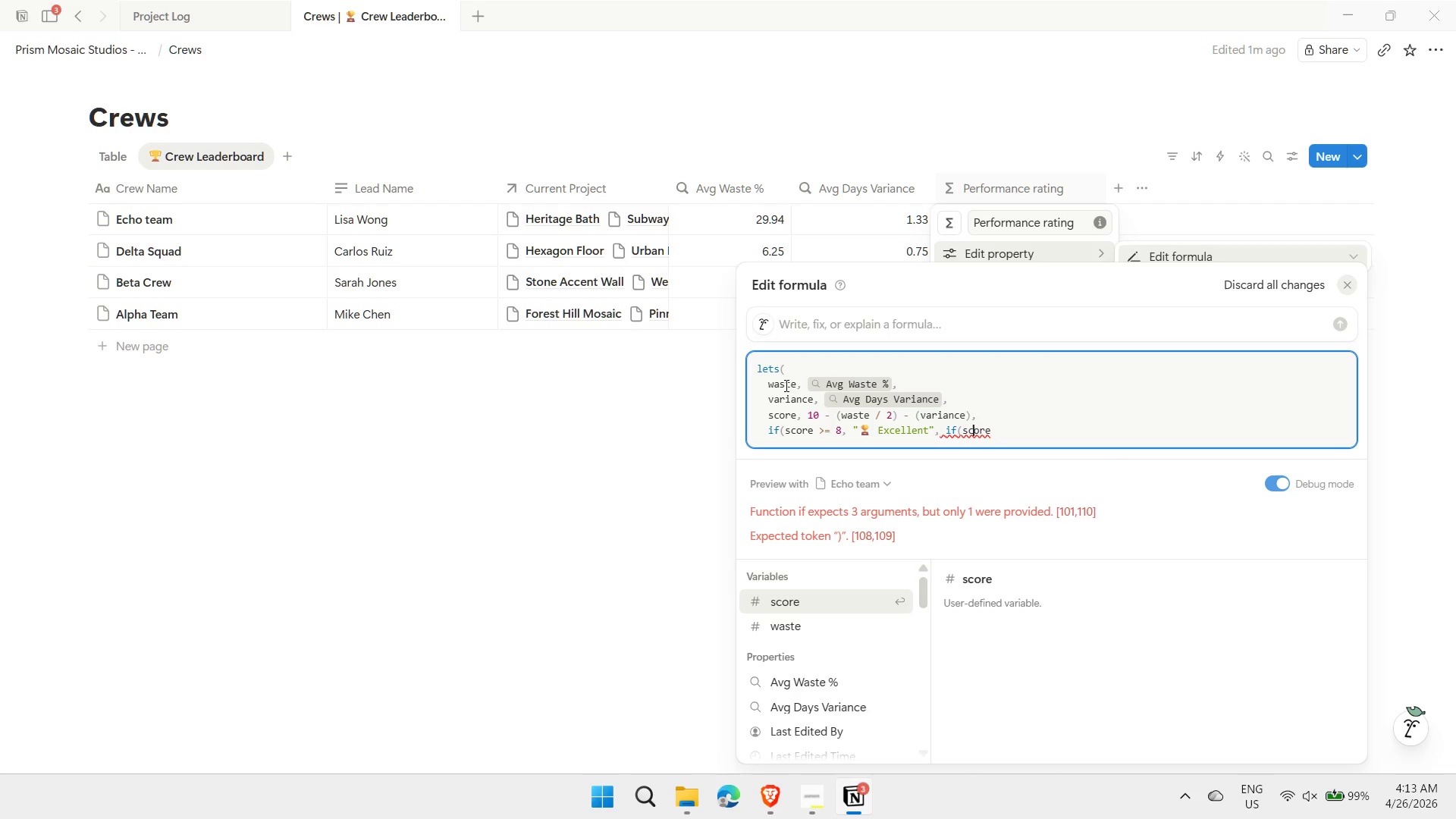 
key(ArrowRight)
 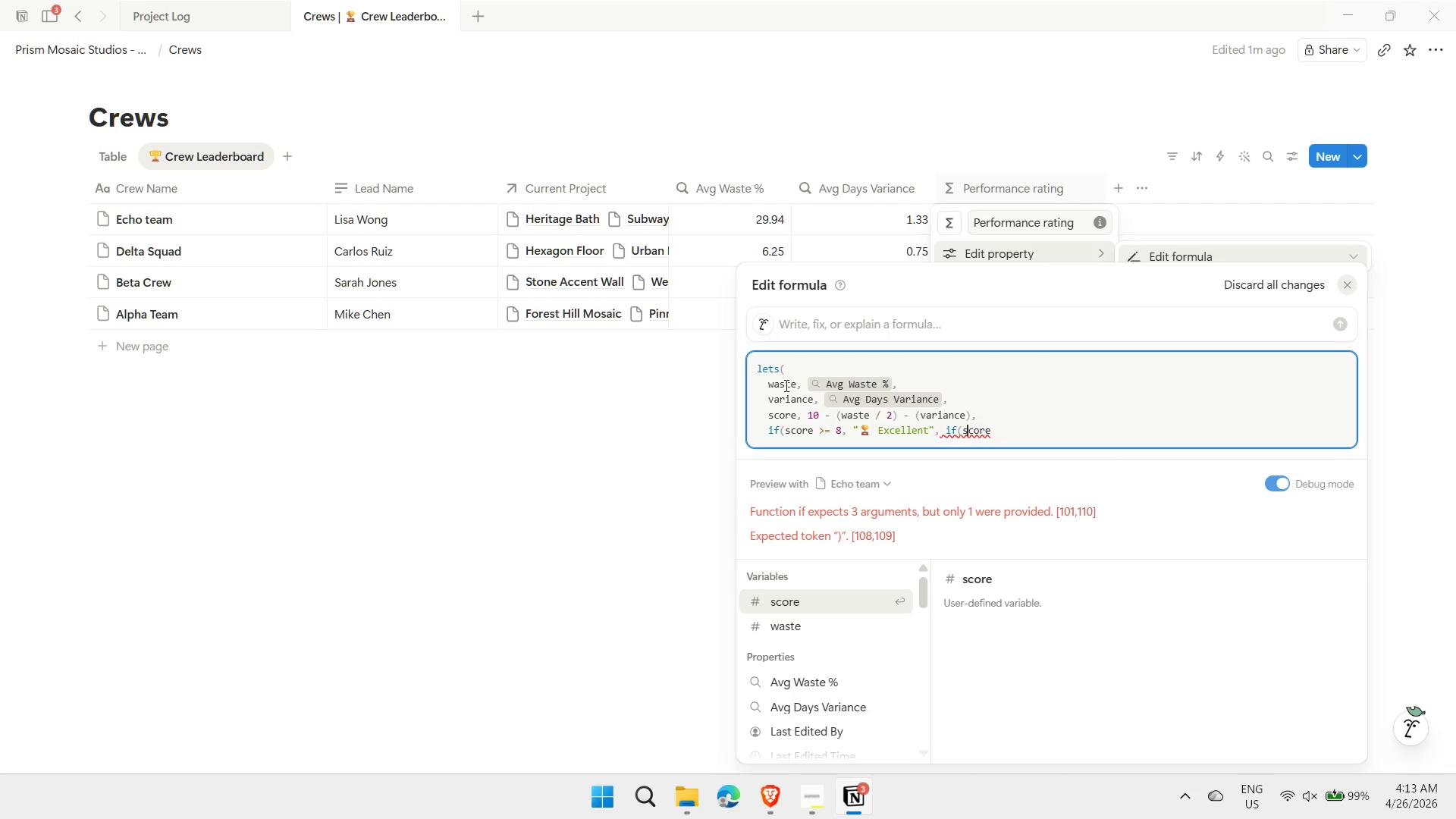 
key(ArrowRight)
 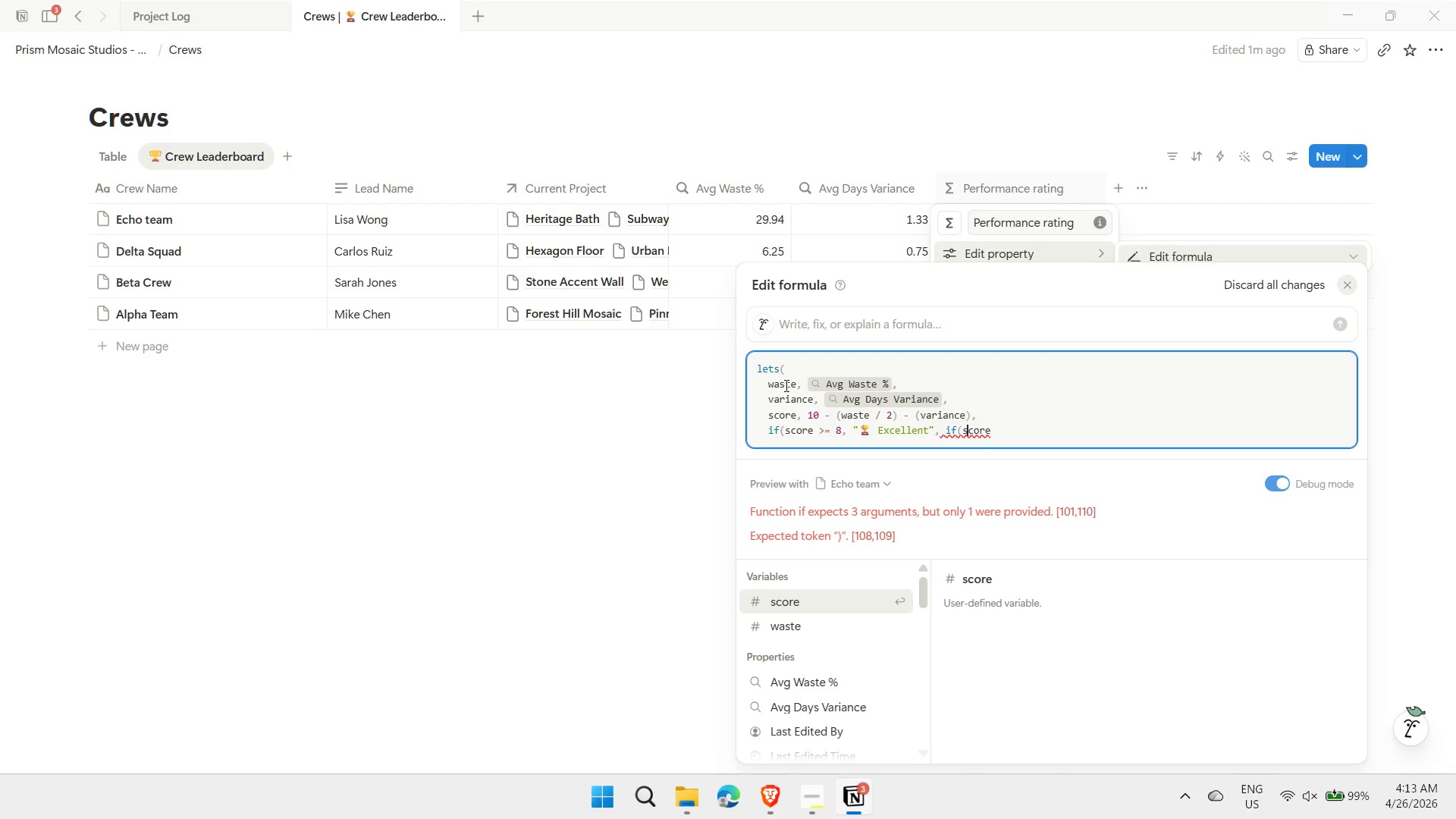 
key(ArrowRight)
 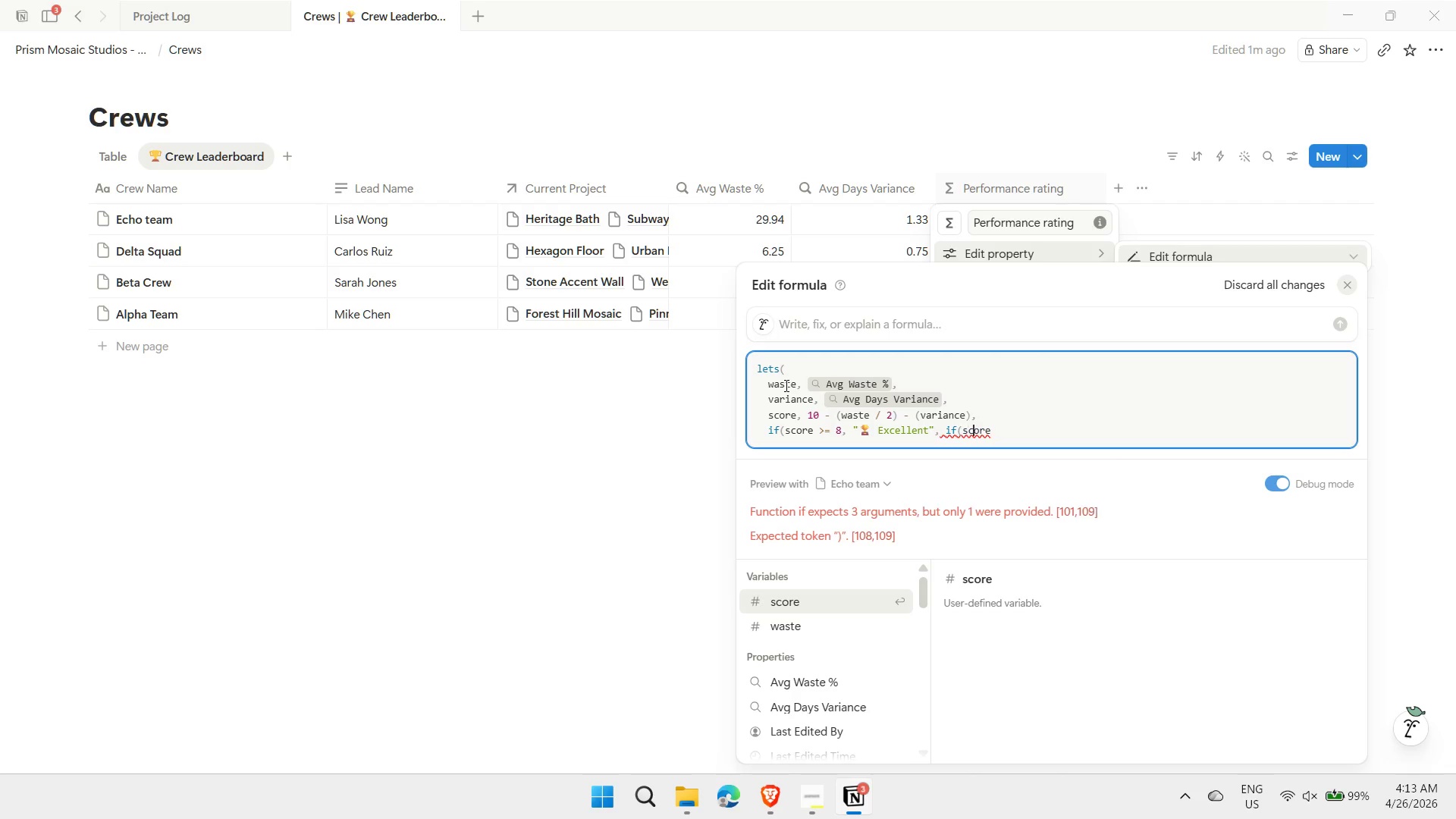 
key(ArrowRight)
 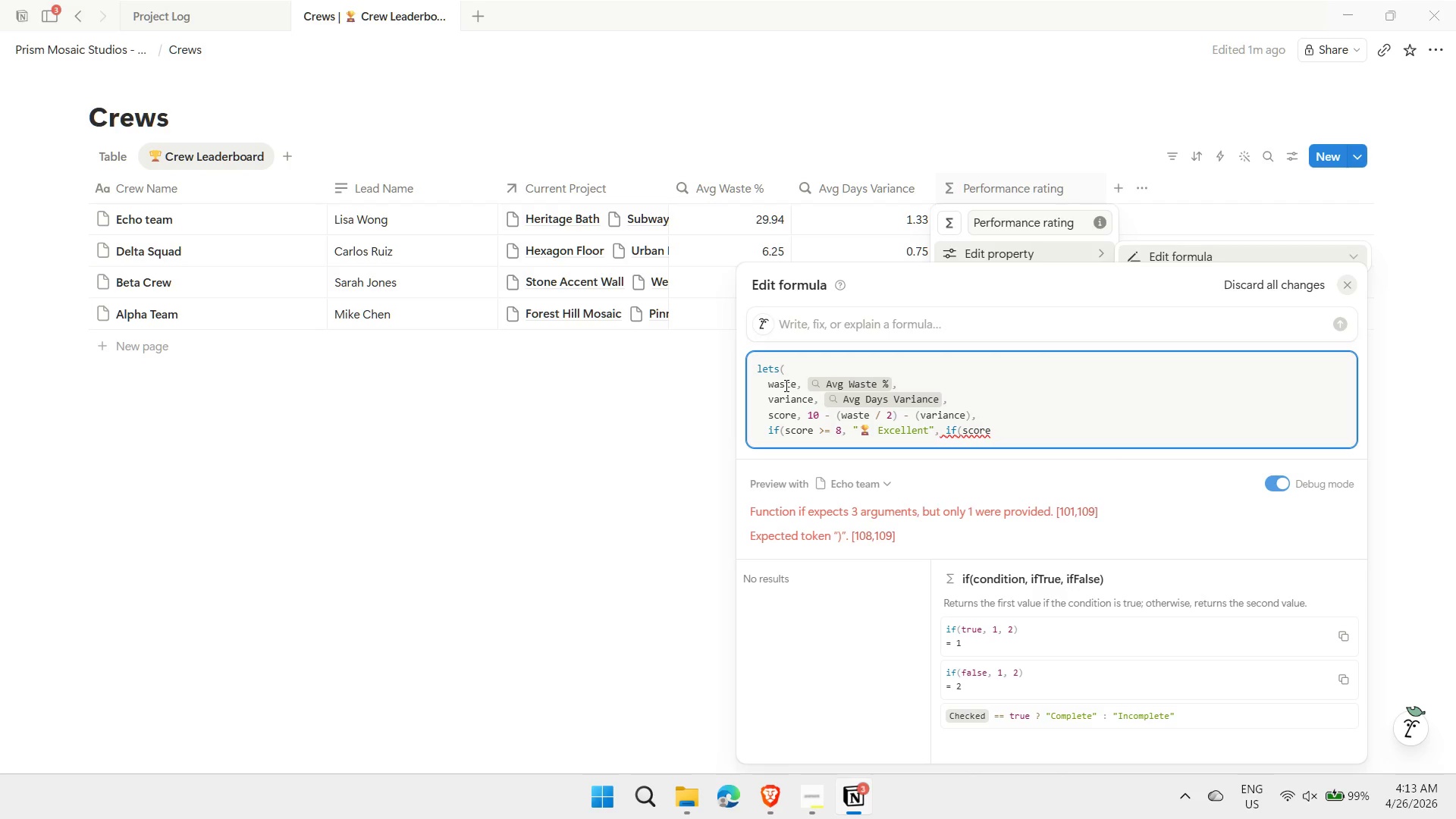 
key(Space)
 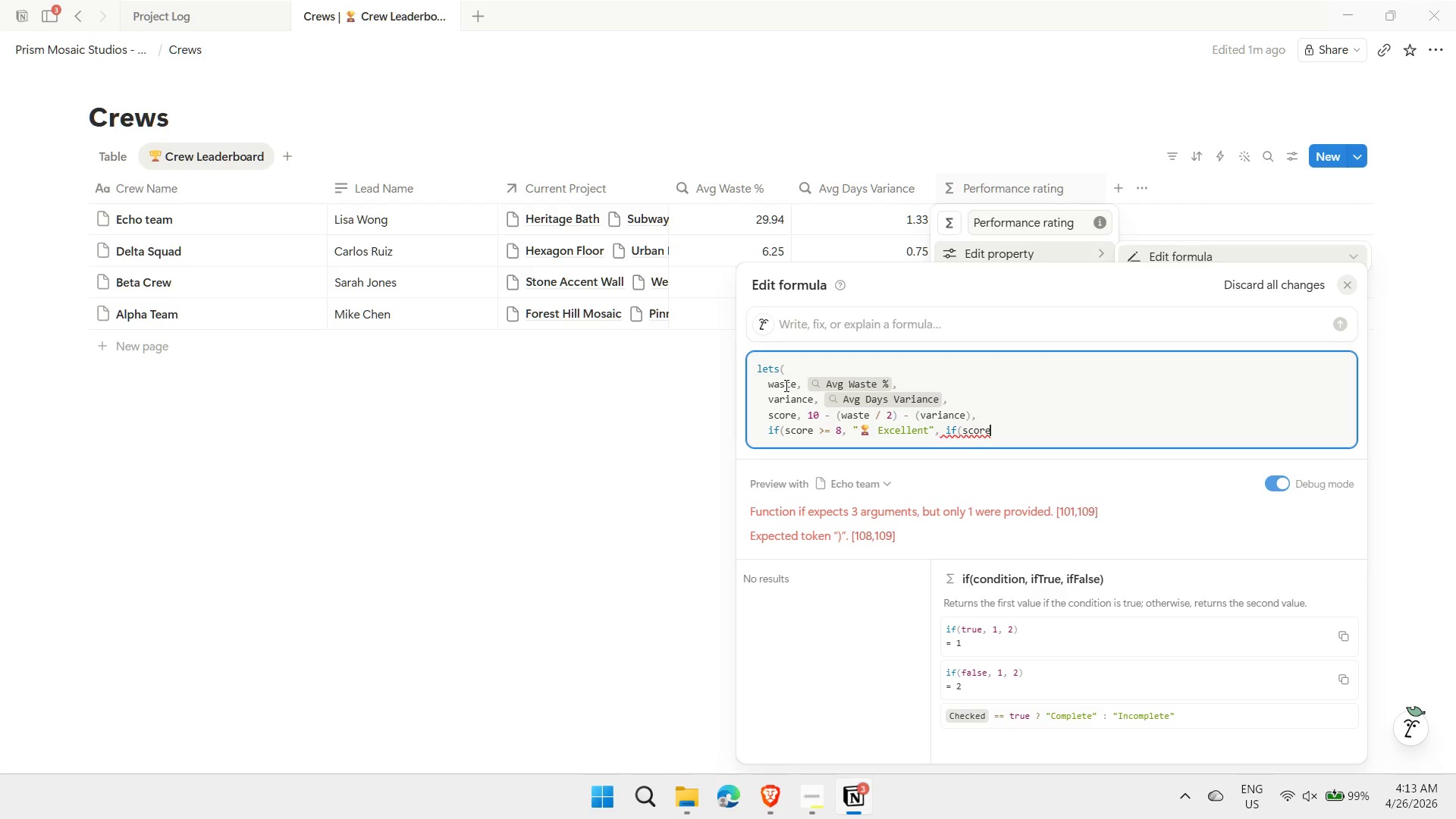 
key(Shift+ShiftRight)
 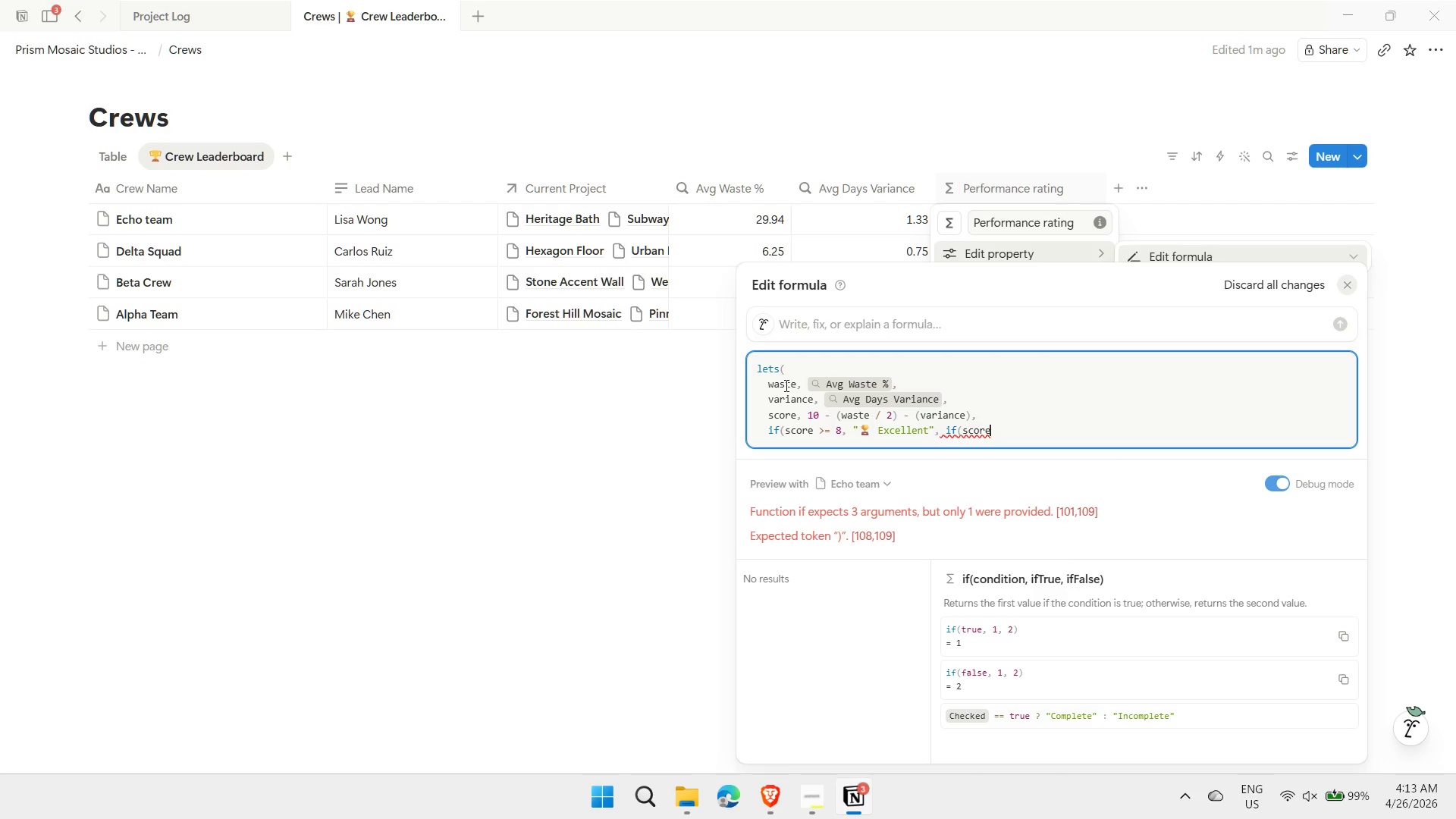 
key(Shift+Period)
 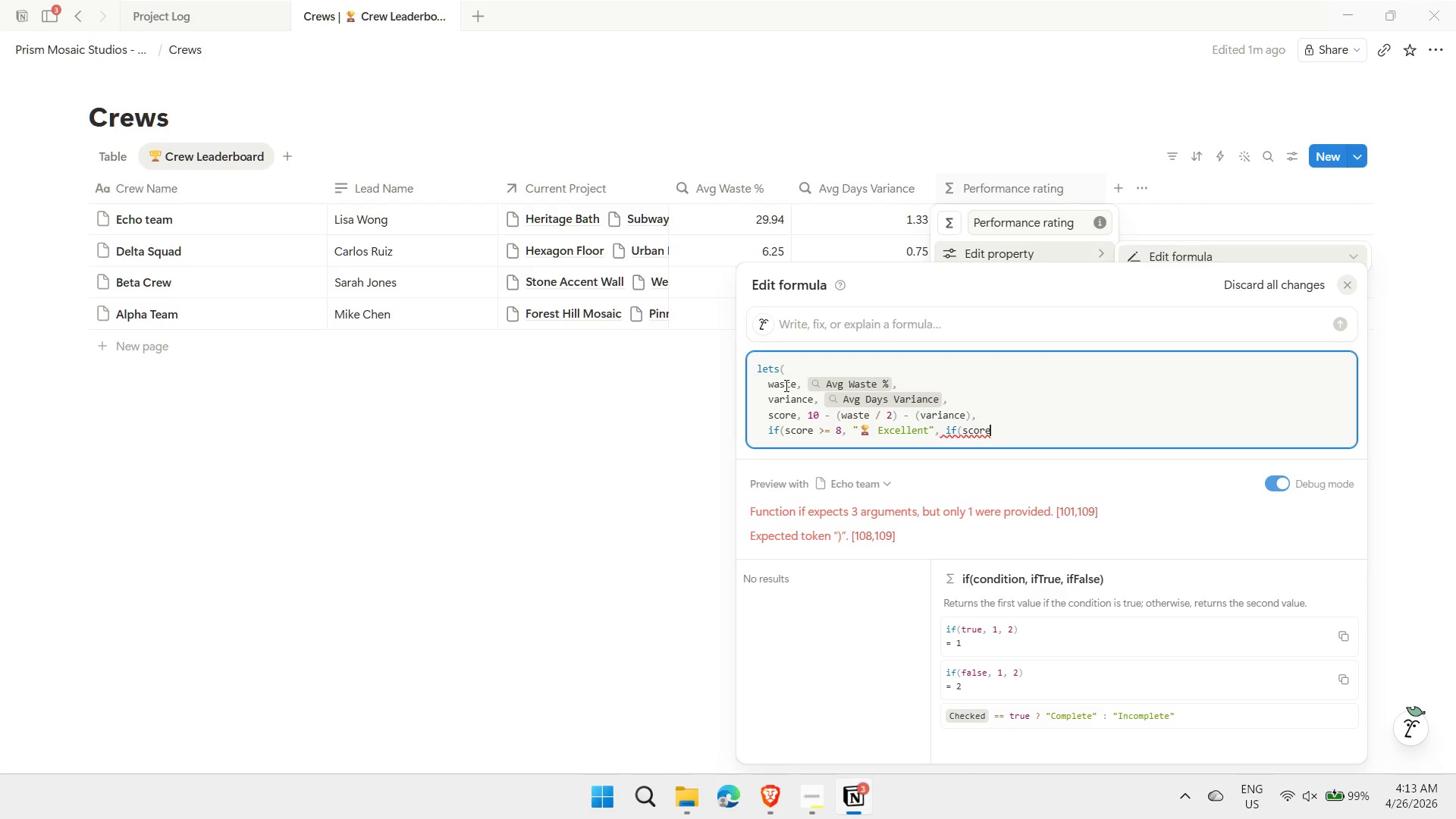 
key(Equal)
 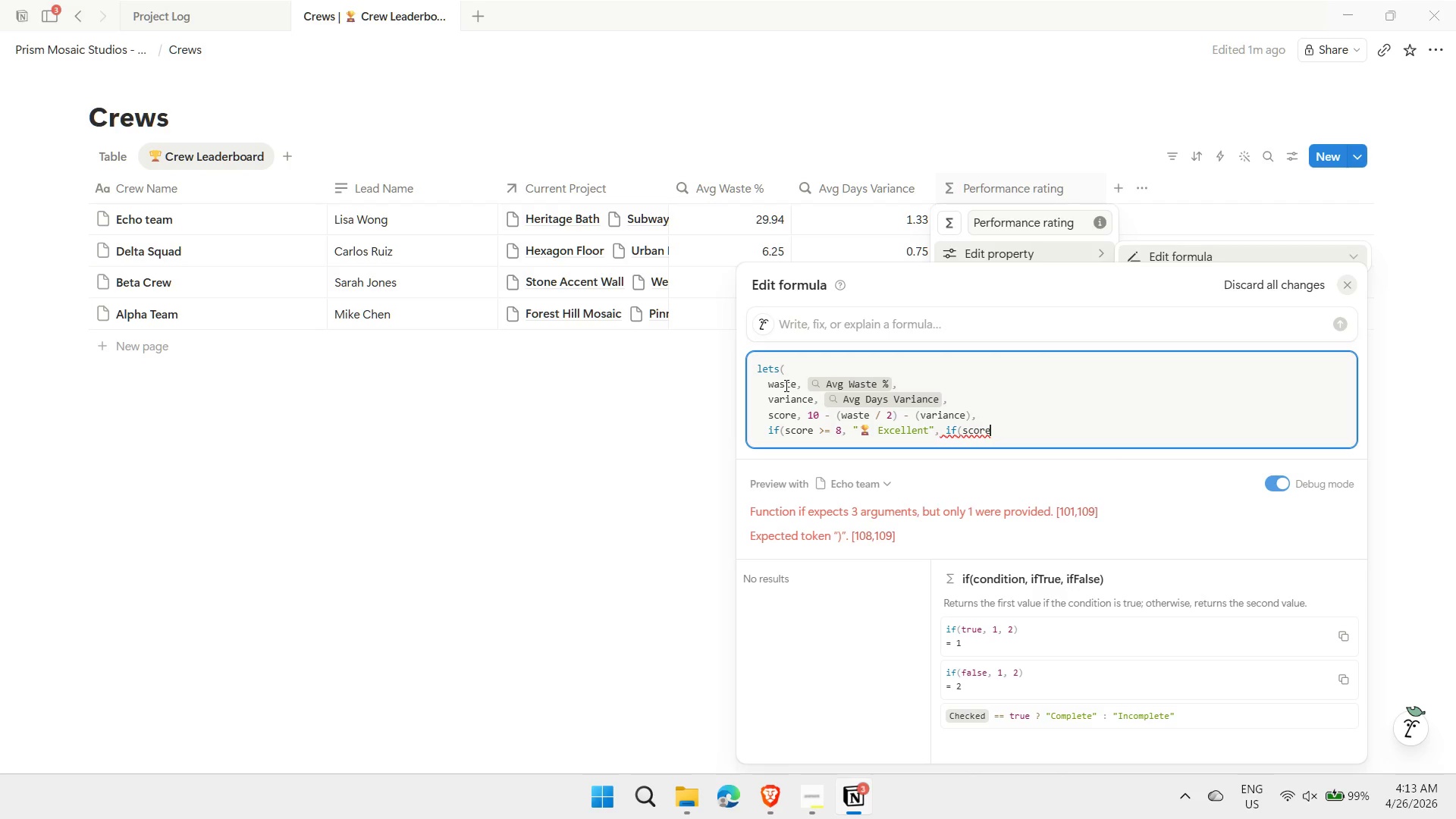 
key(Space)
 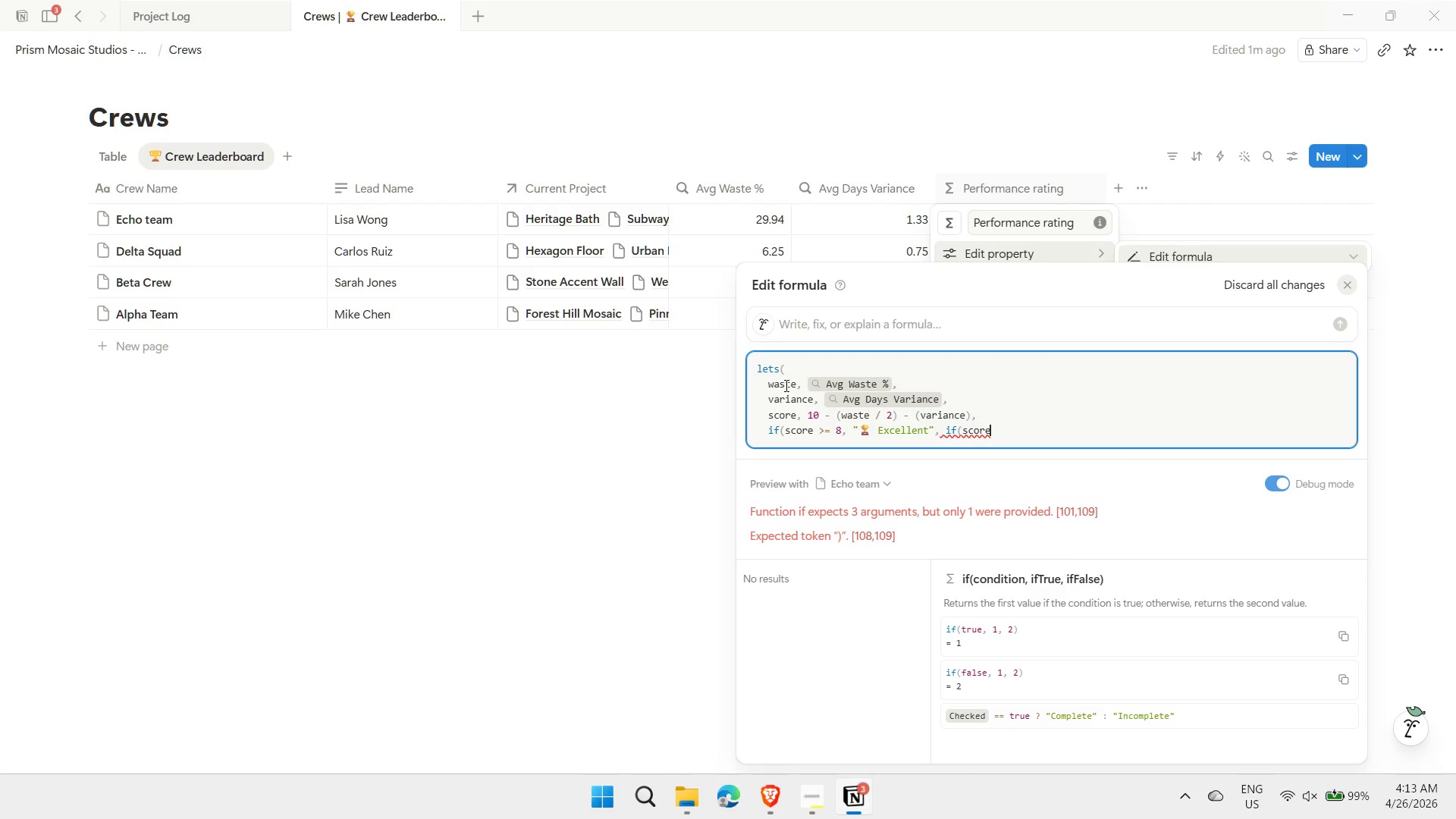 
key(5)
 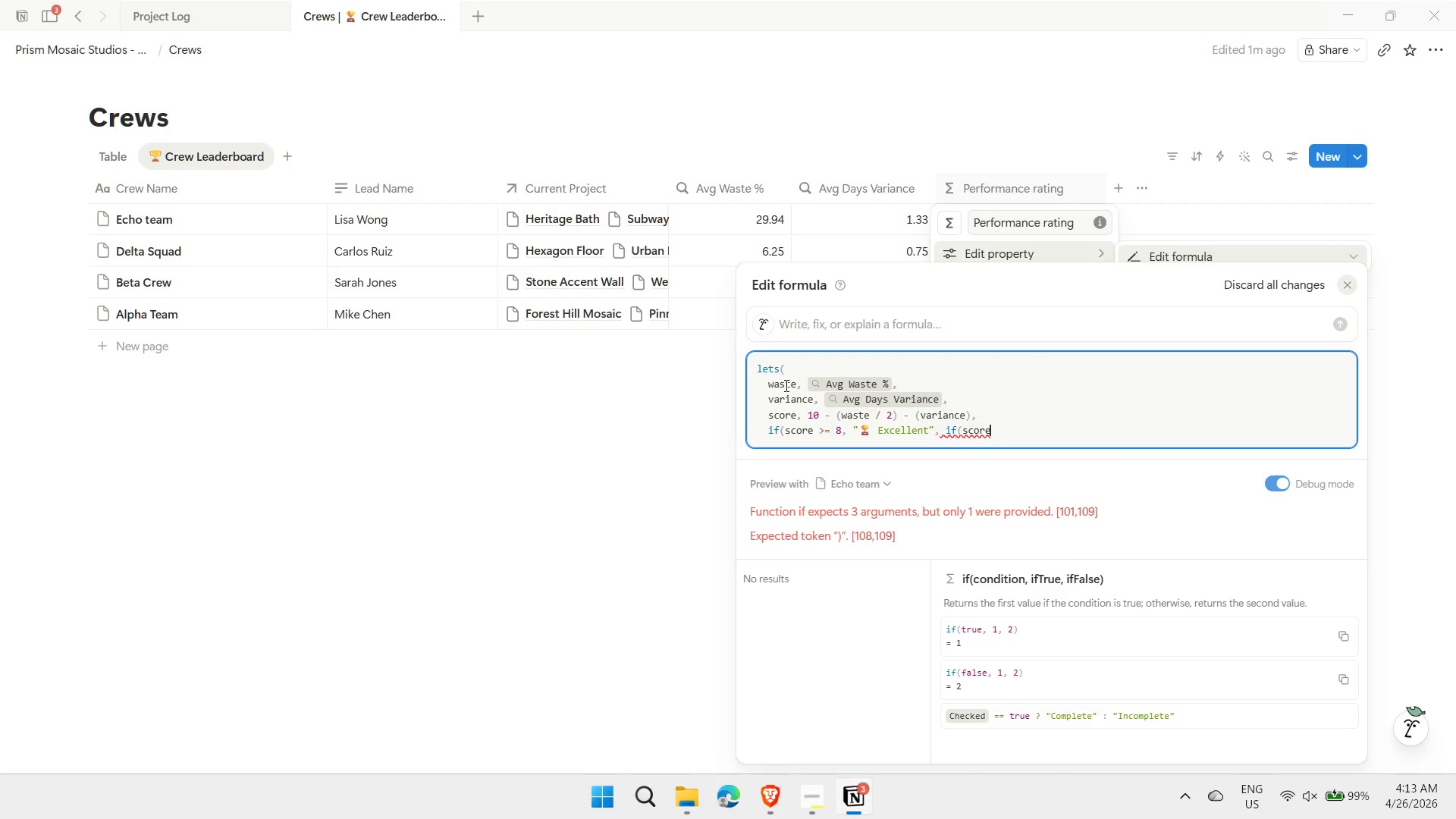 
key(Comma)
 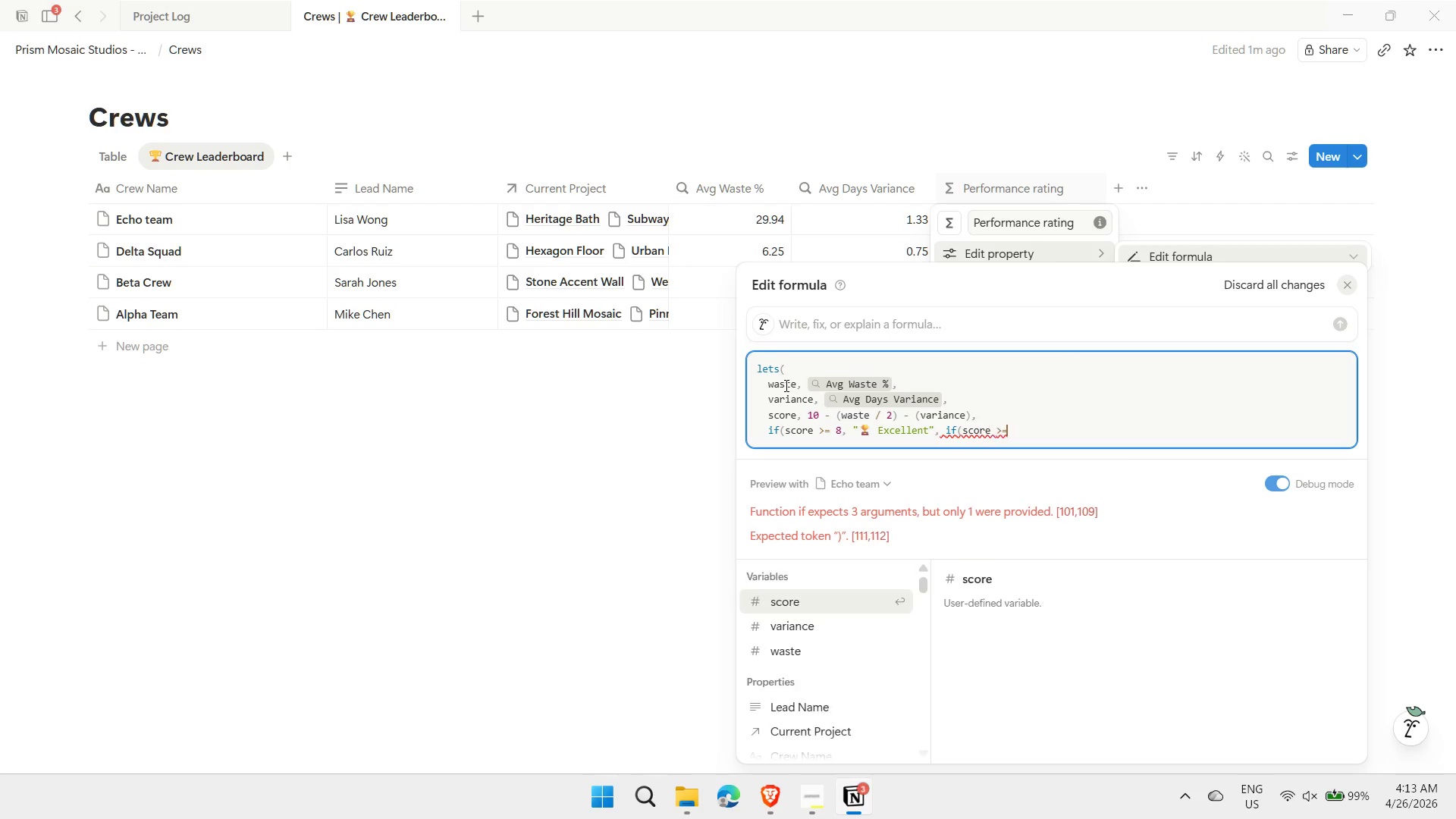 
key(Space)
 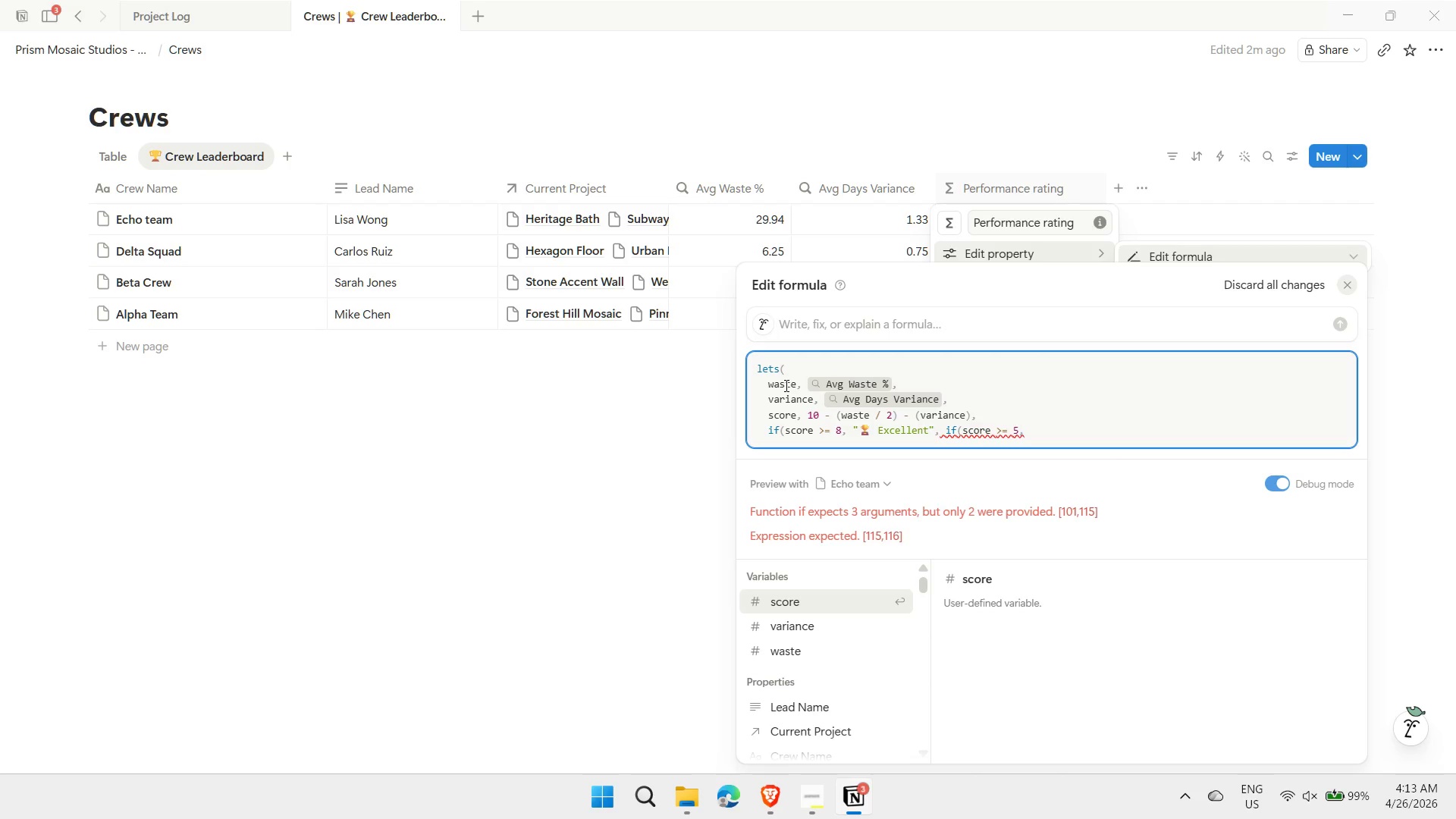 
key(Shift+ShiftRight)
 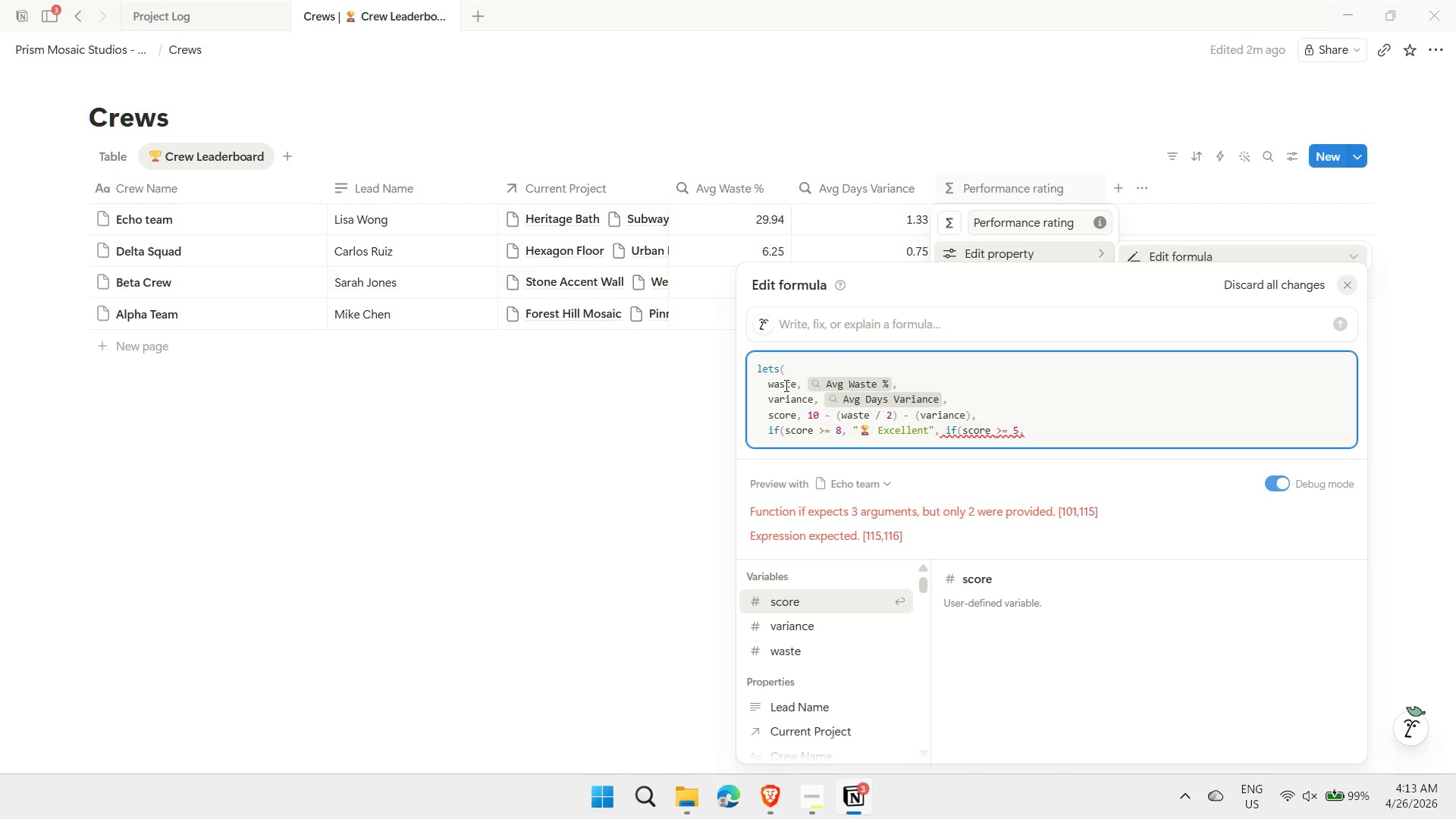 
key(Shift+Quote)
 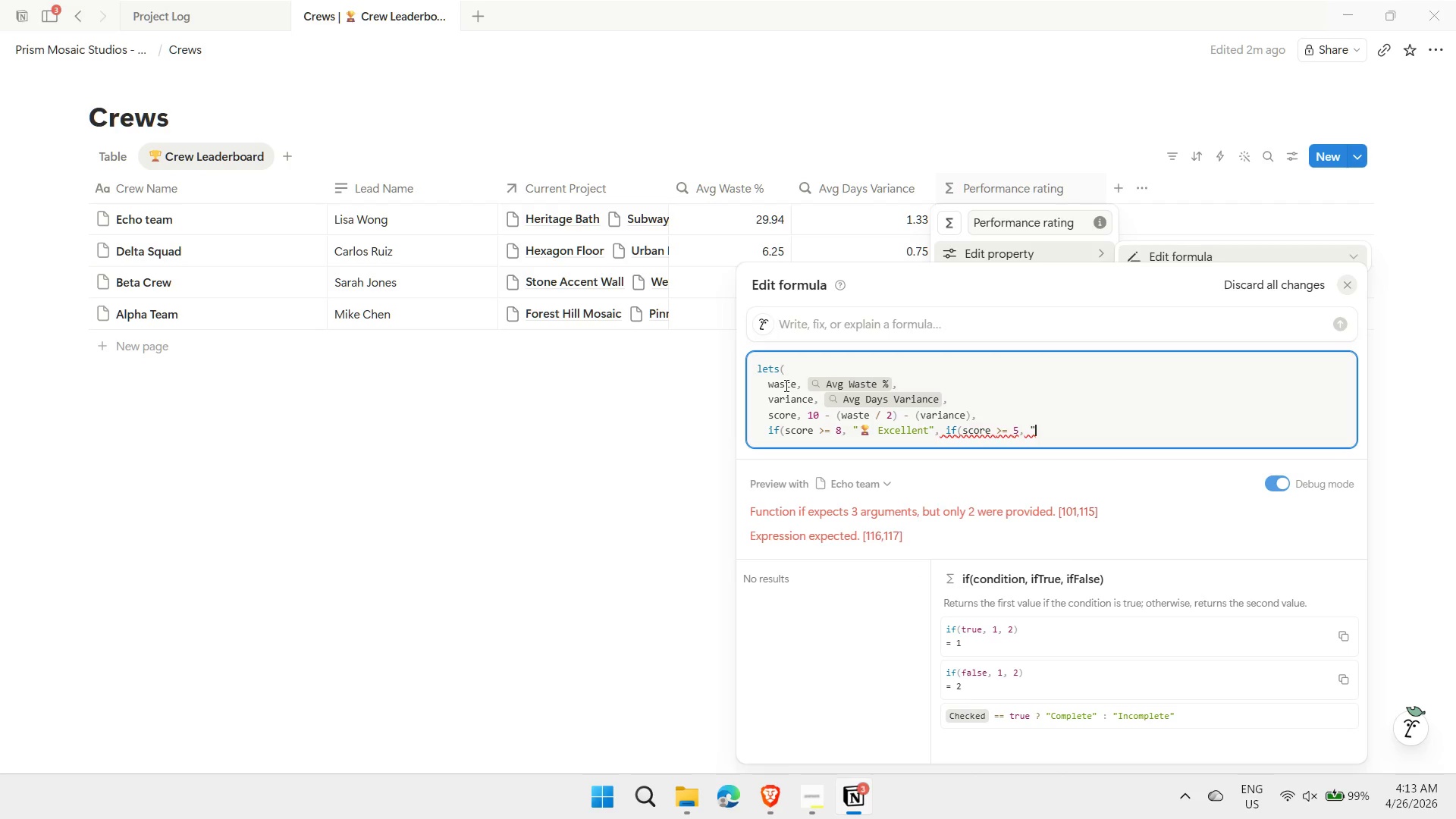 
key(Meta+MetaLeft)
 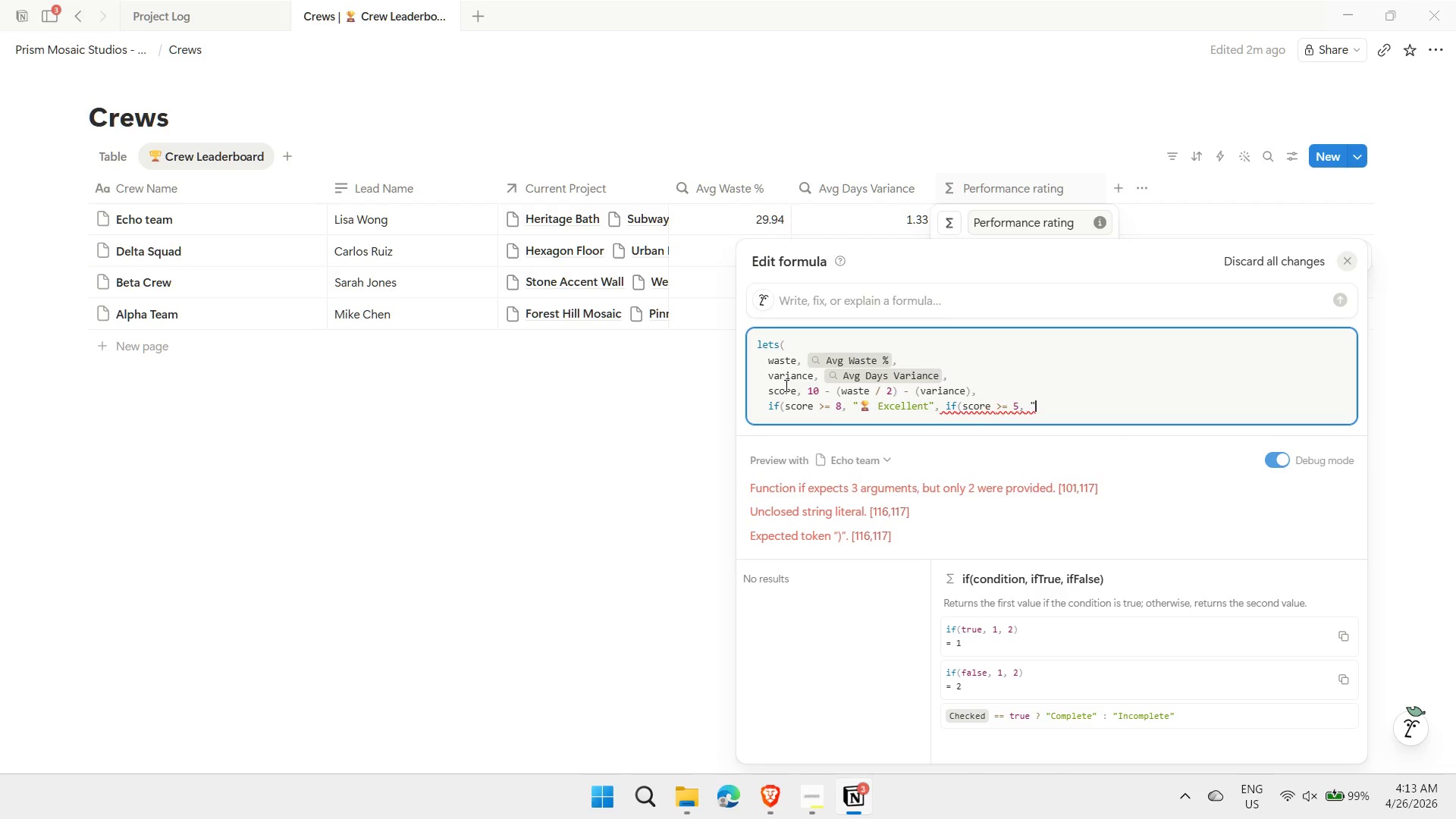 
key(Meta+Period)
 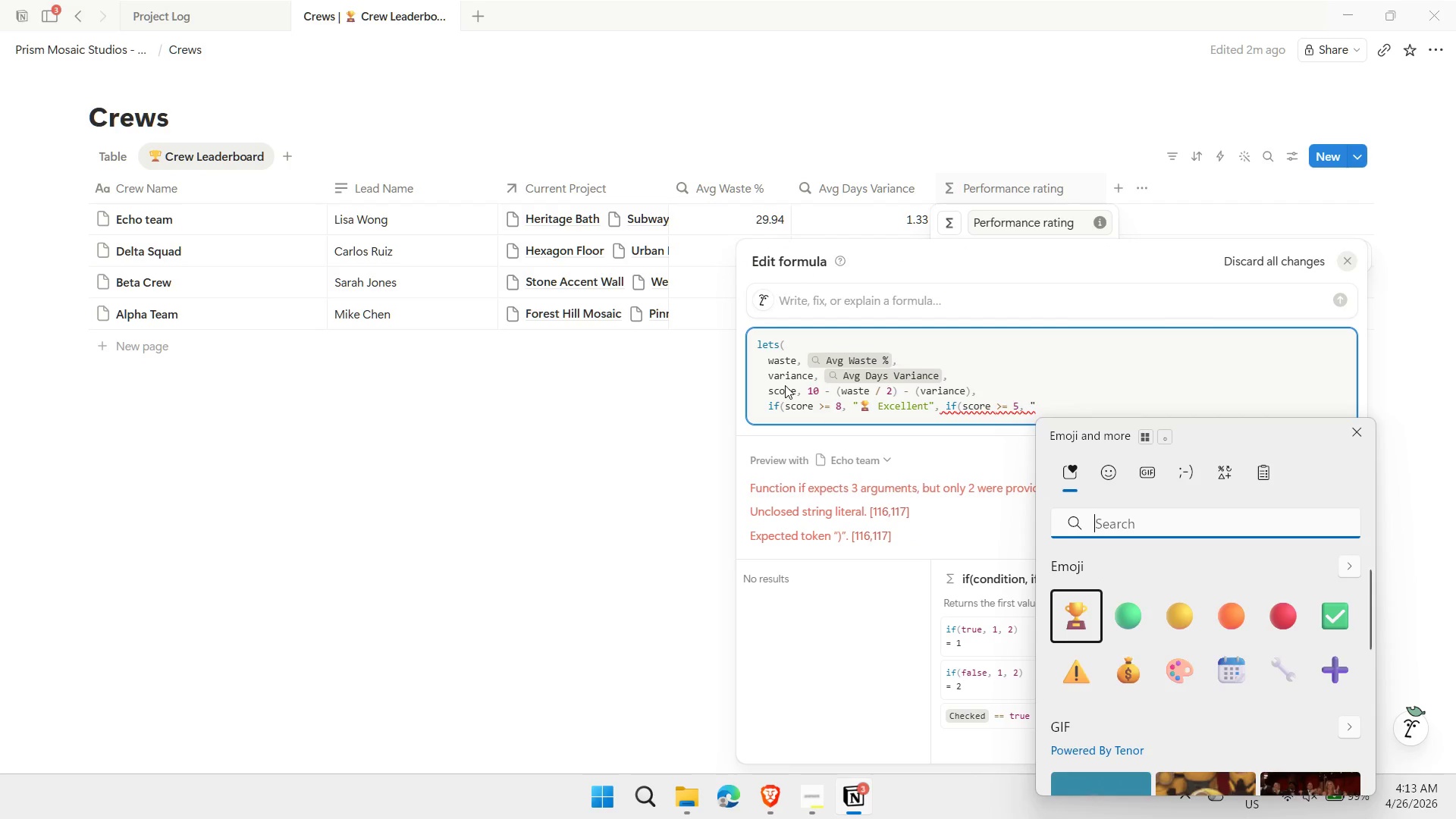 
type(thumbs up)
 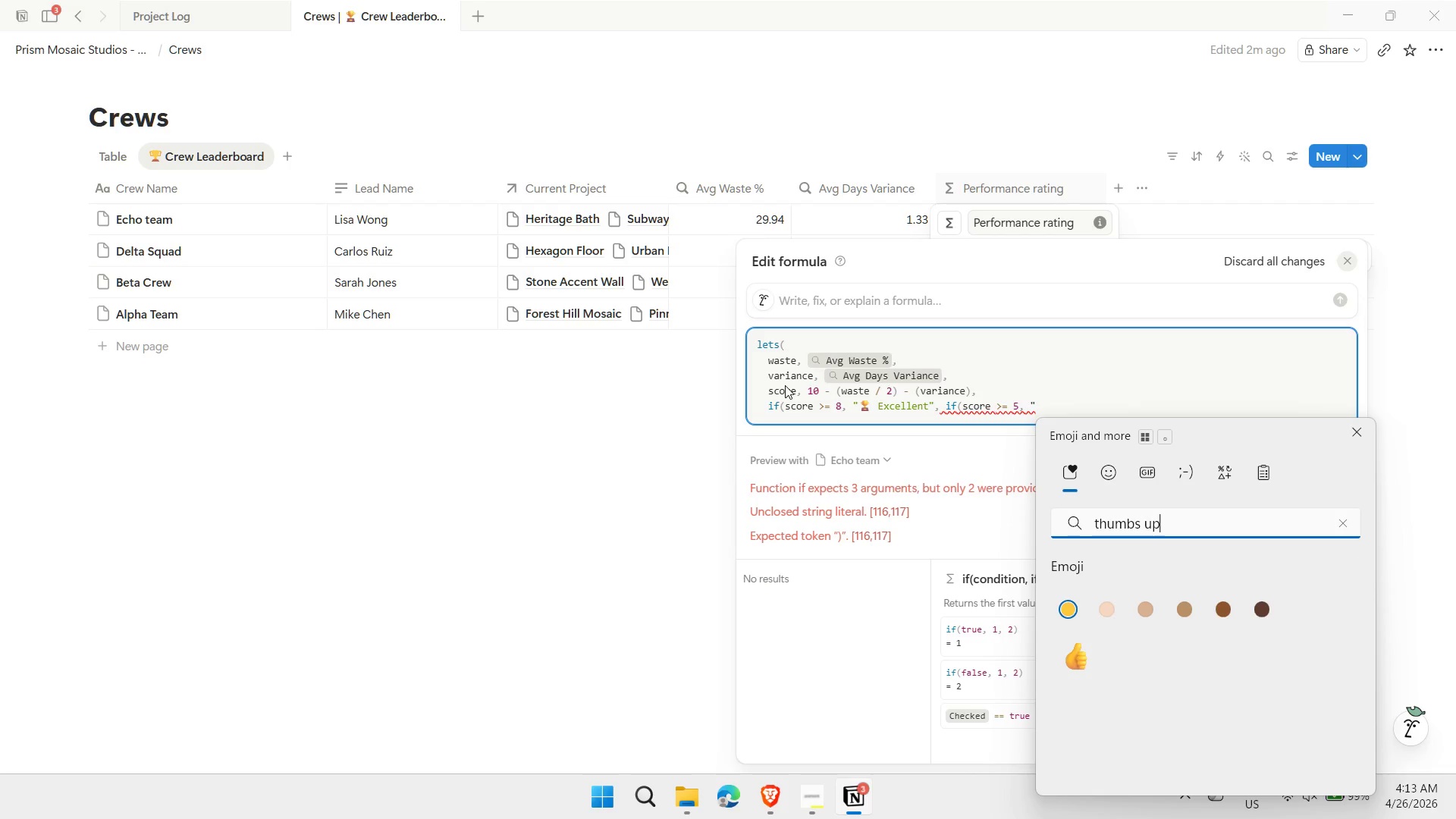 
key(ArrowDown)
 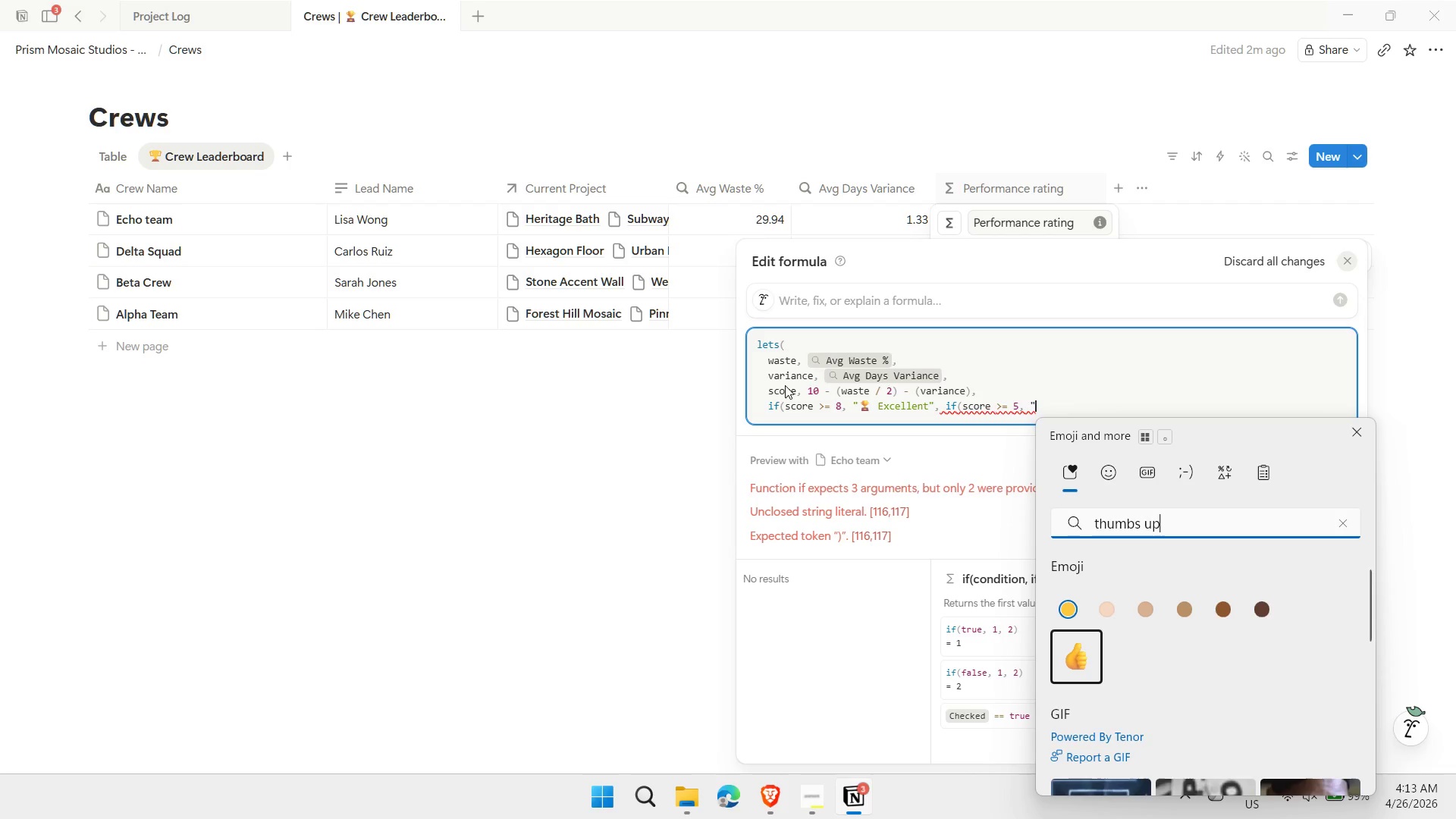 
key(Enter)
 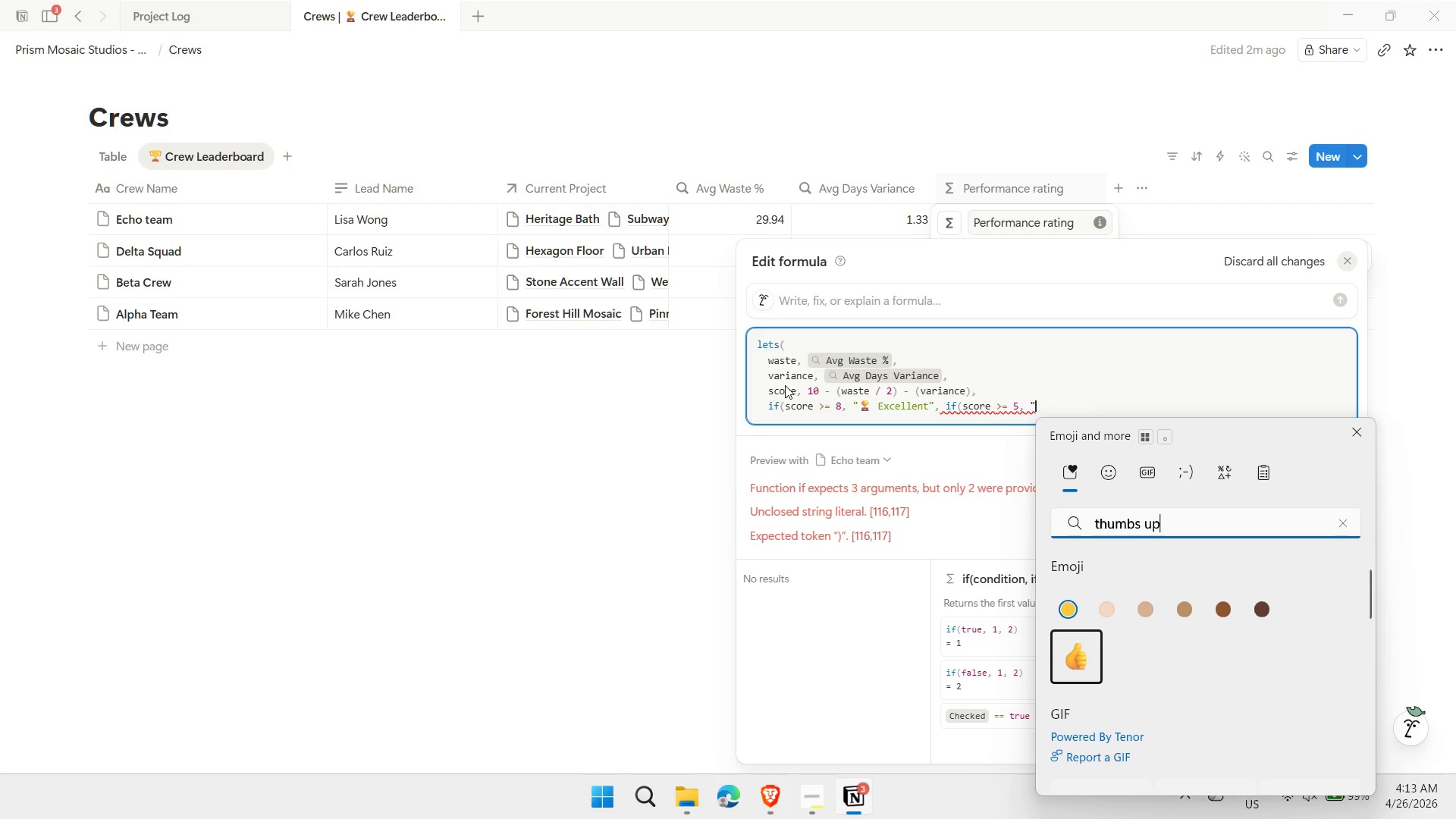 
type( Good")
 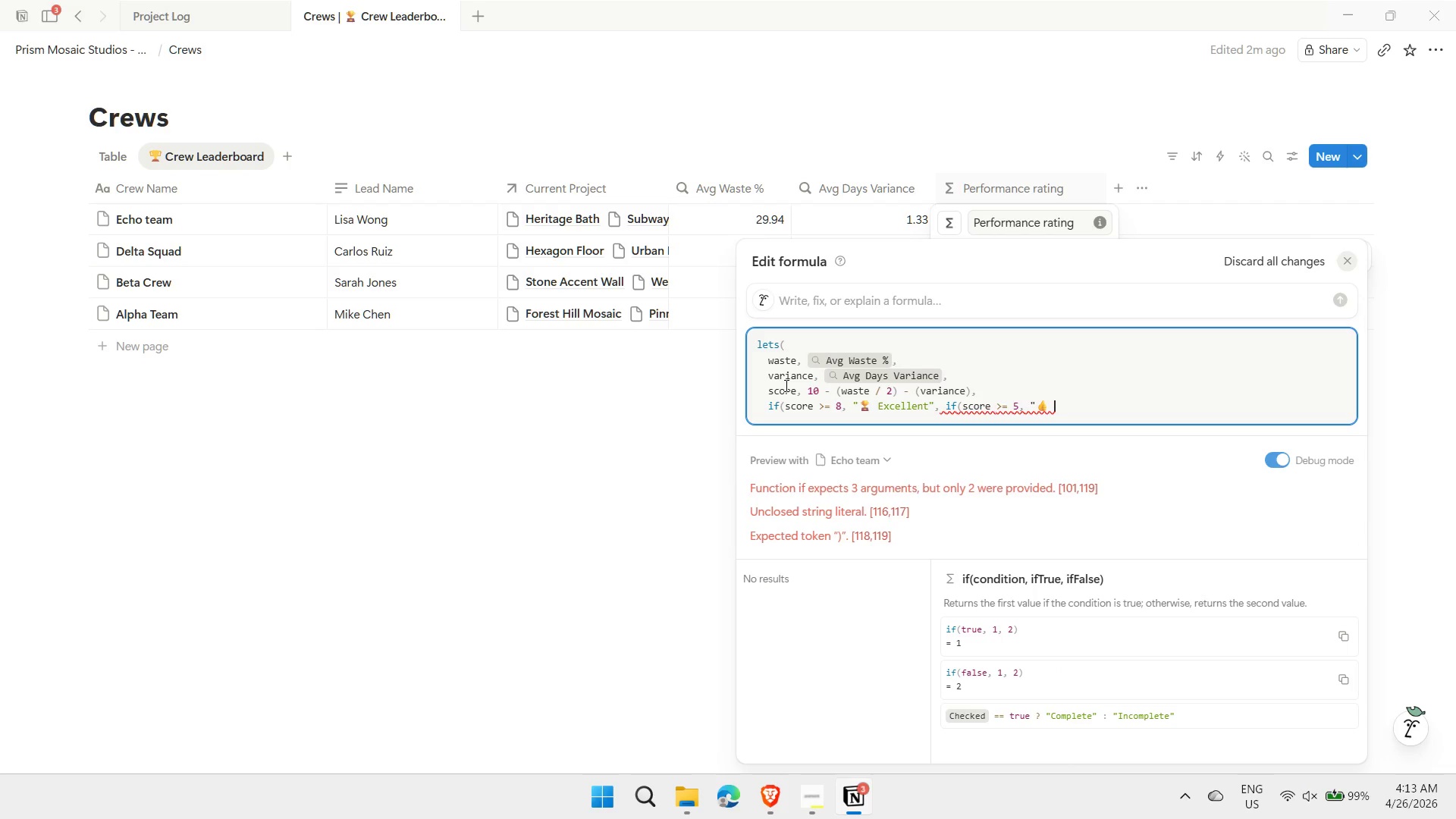 
wait(7.7)
 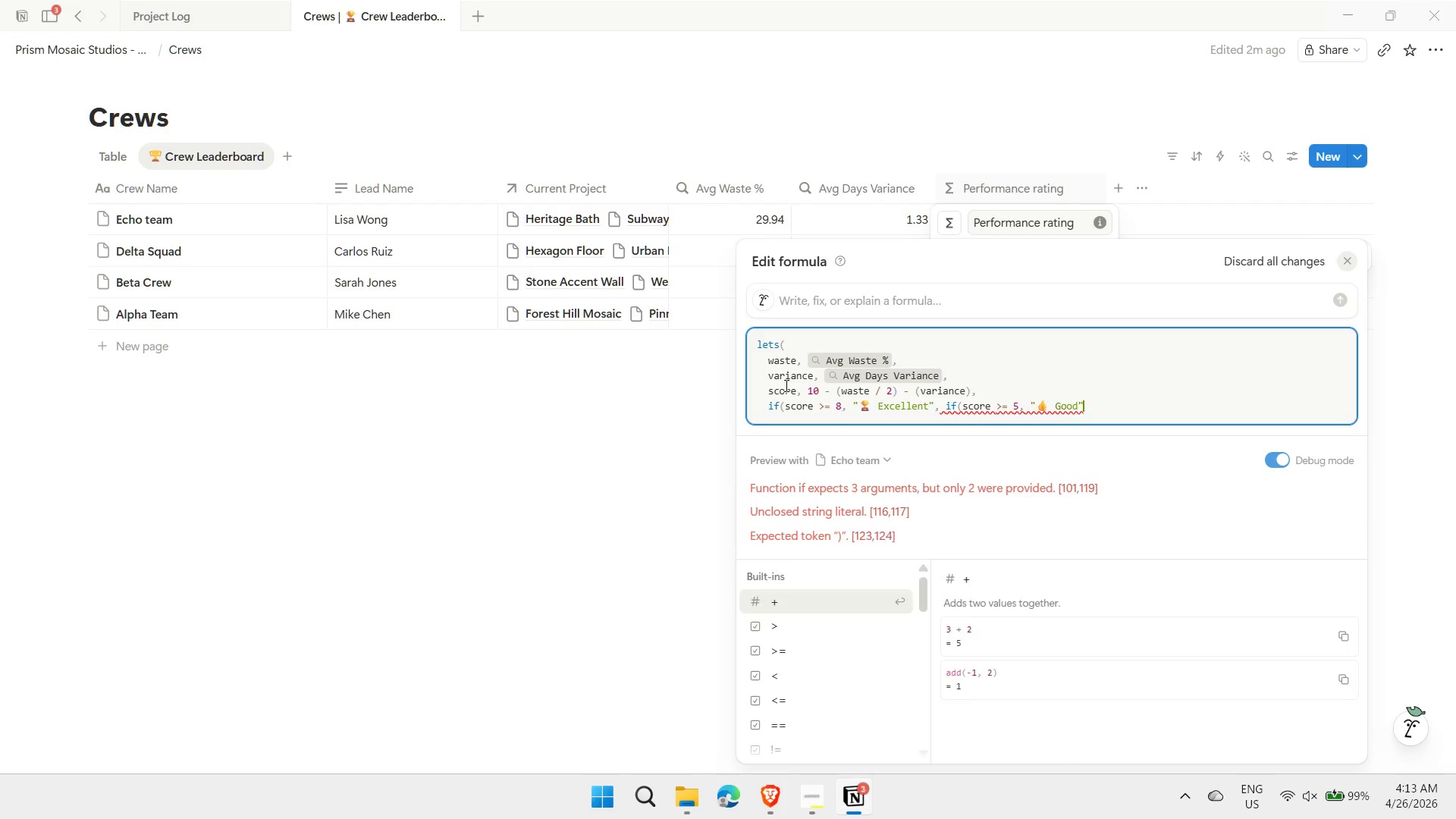 
key(Comma)
 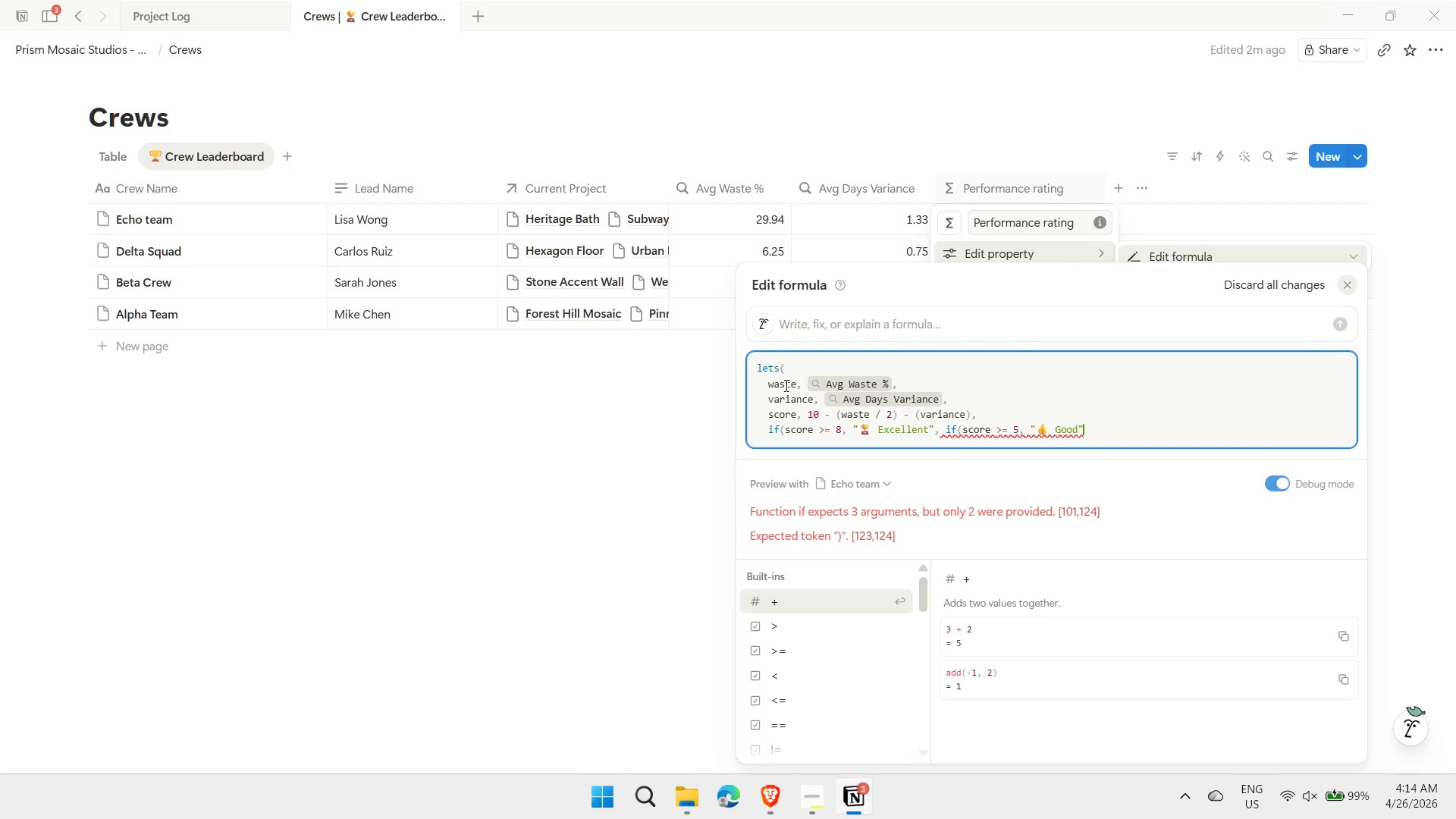 
key(Space)
 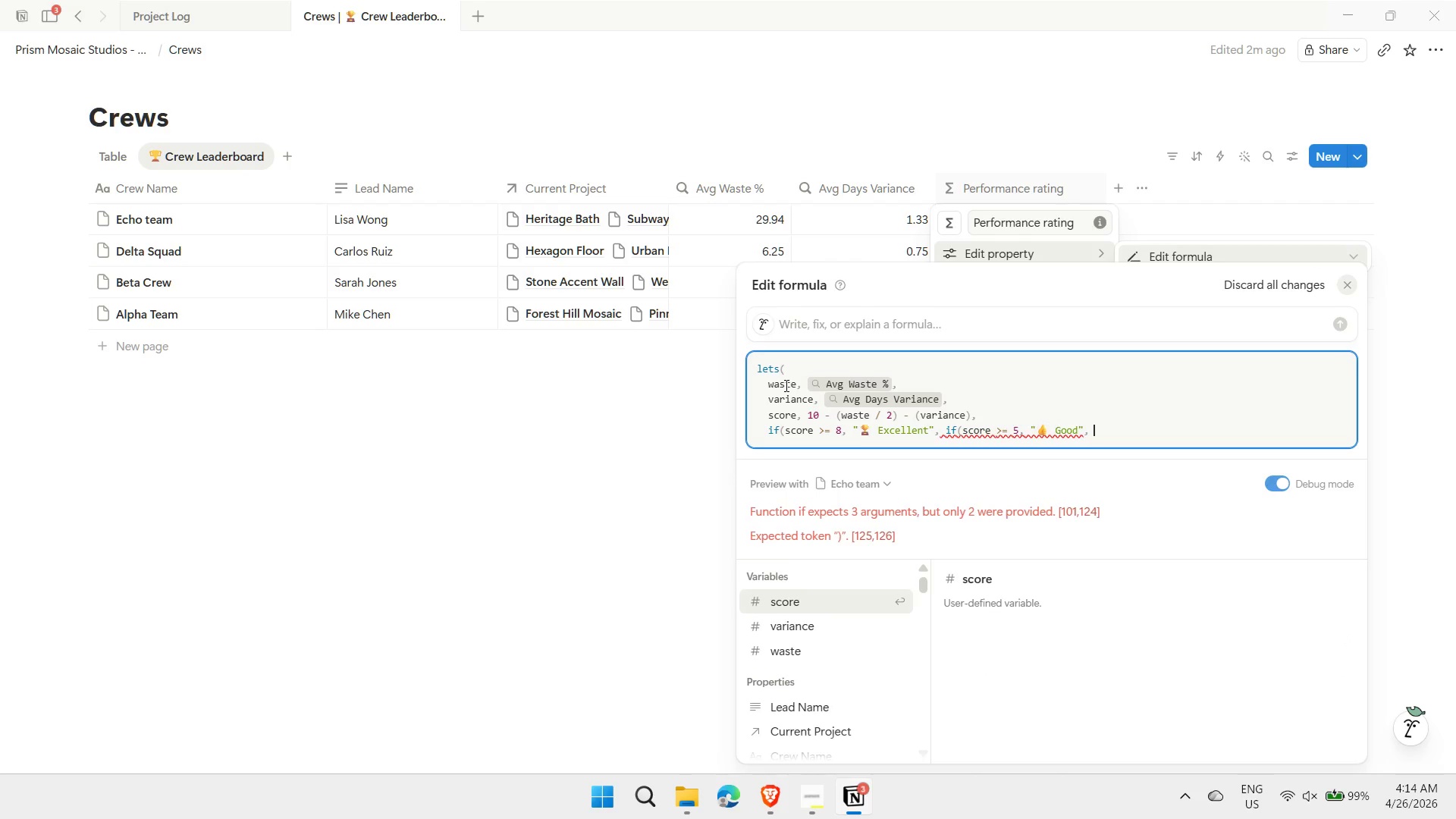 
key(Shift+ShiftRight)
 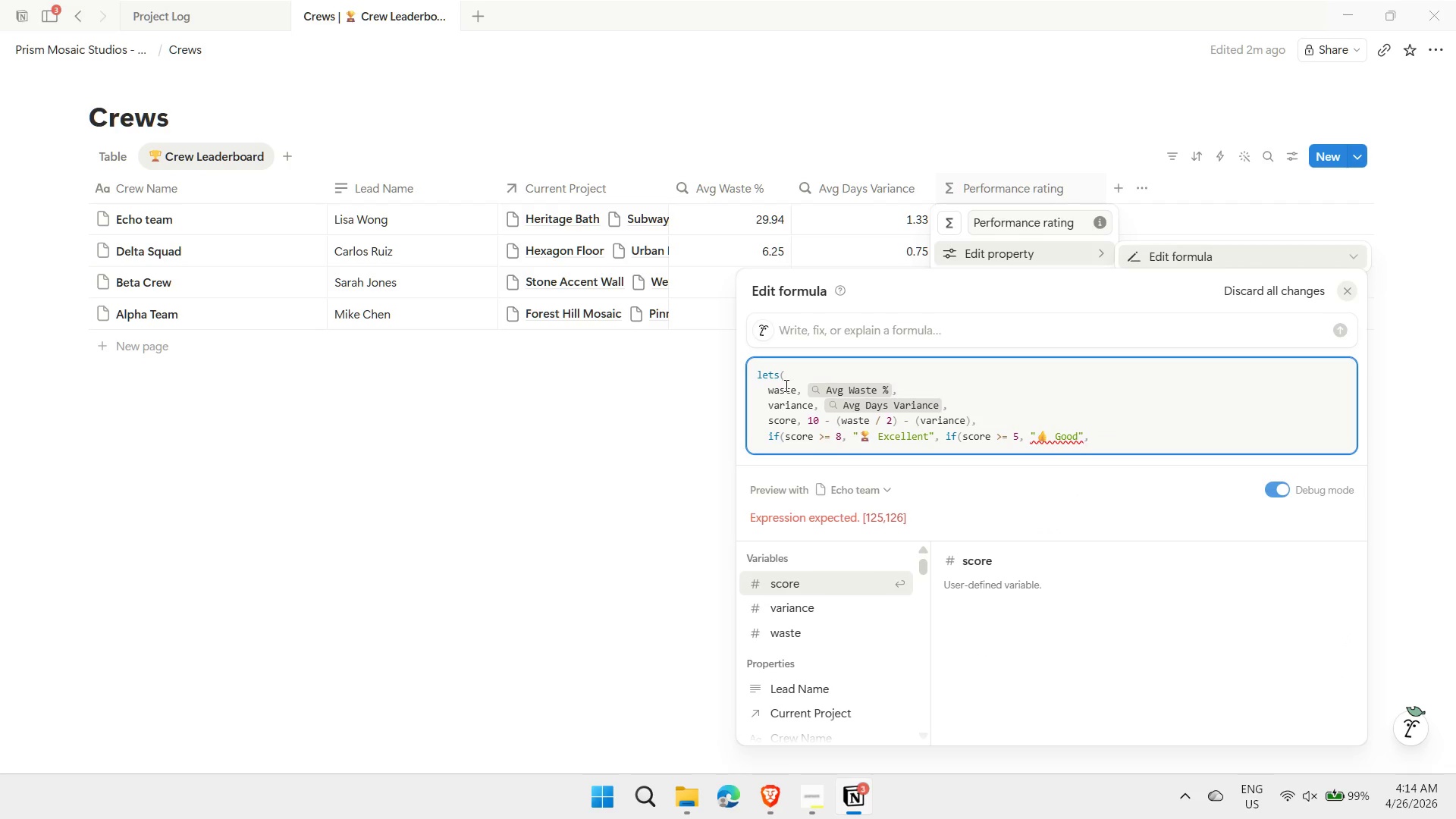 
key(Shift+Quote)
 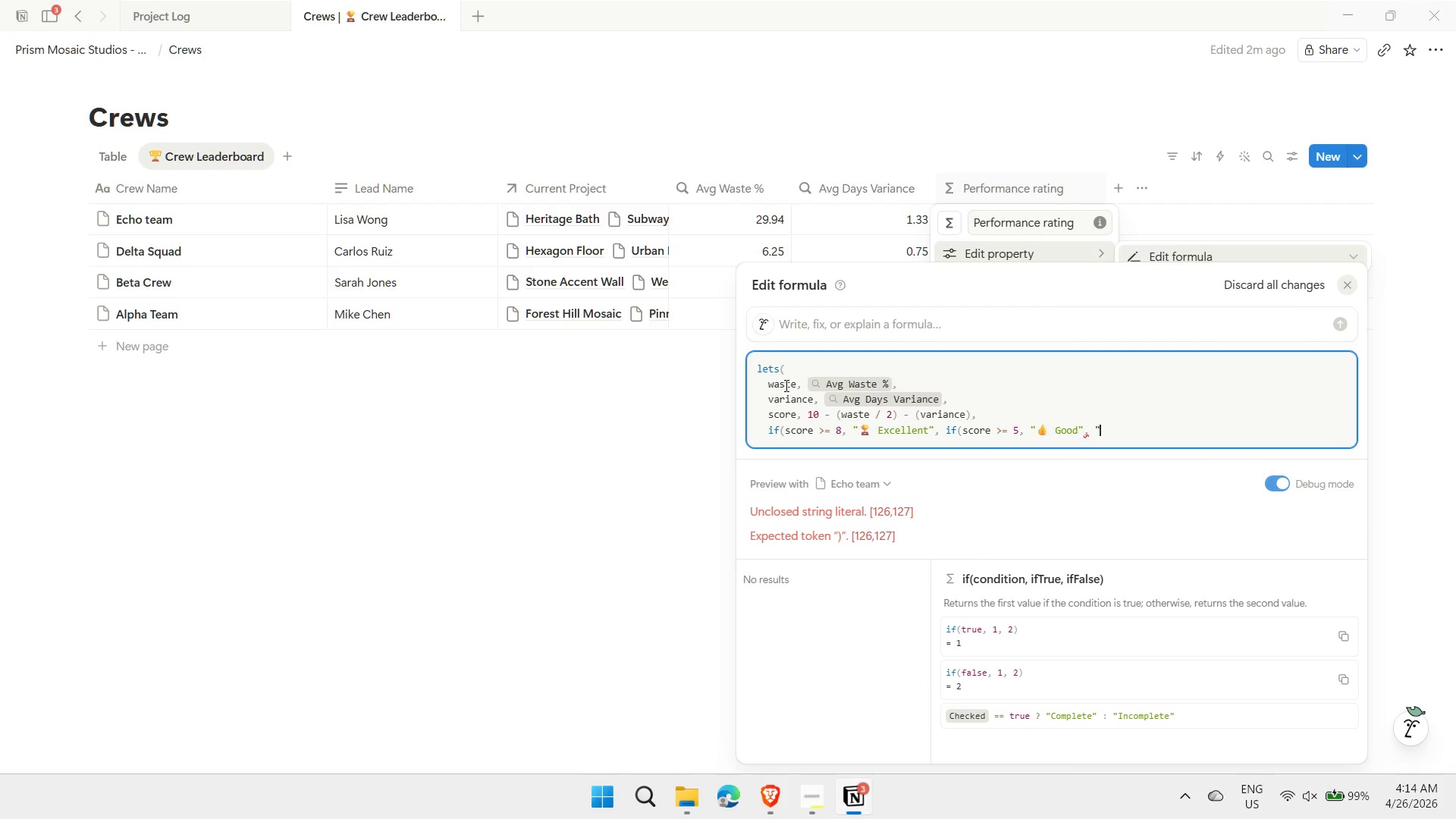 
key(Meta+MetaLeft)
 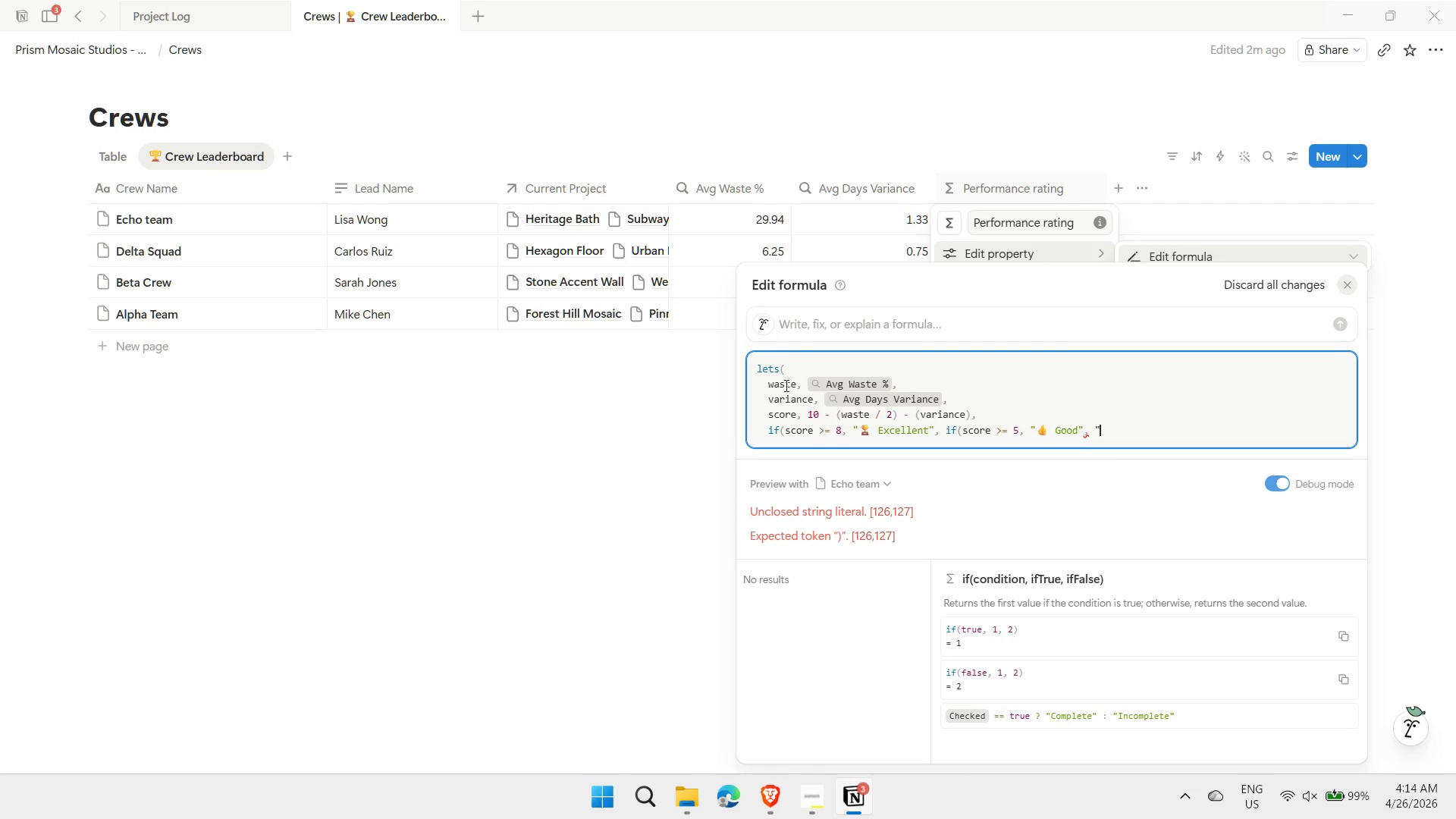 
key(Meta+Period)
 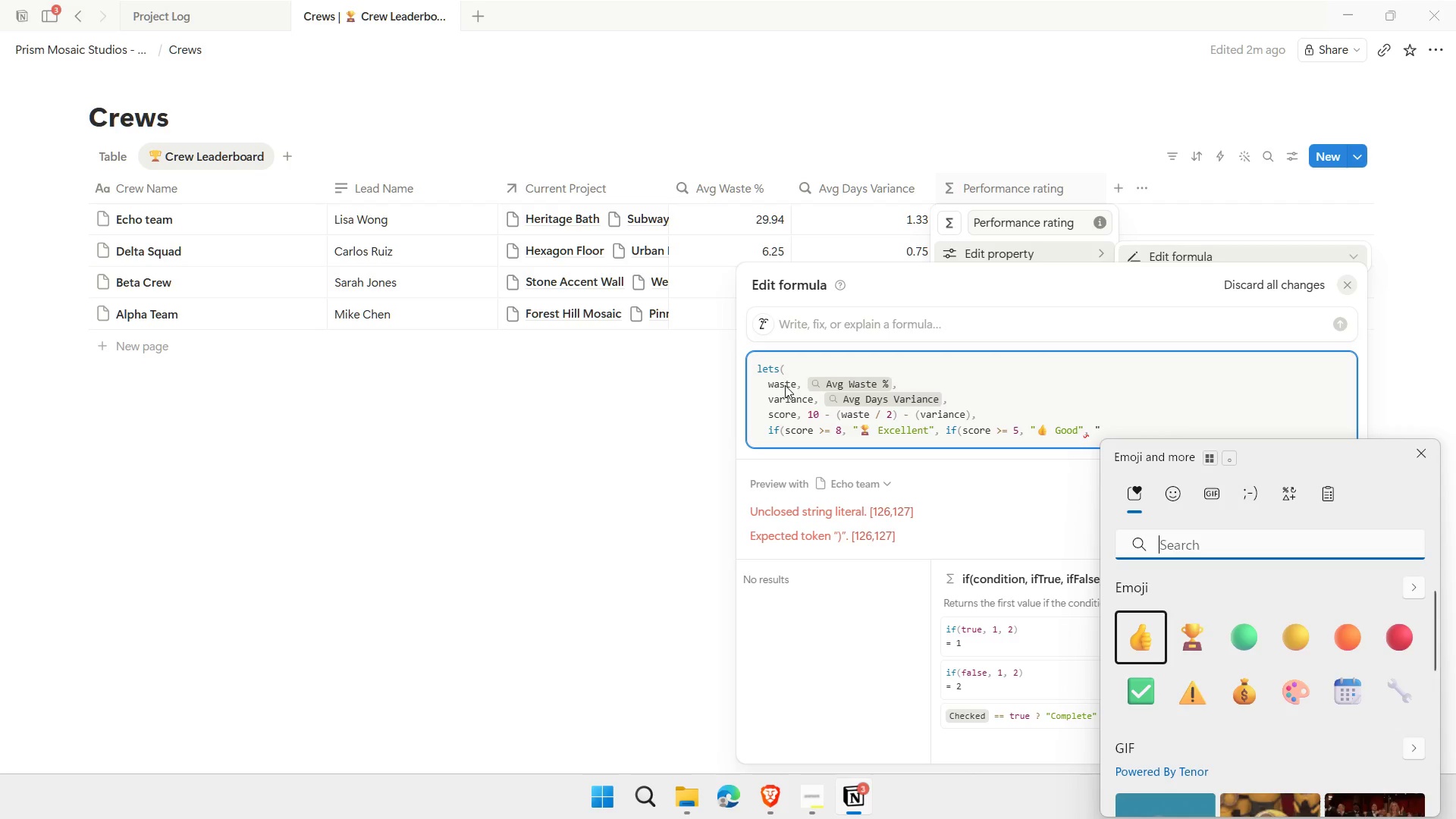 
key(ArrowDown)
 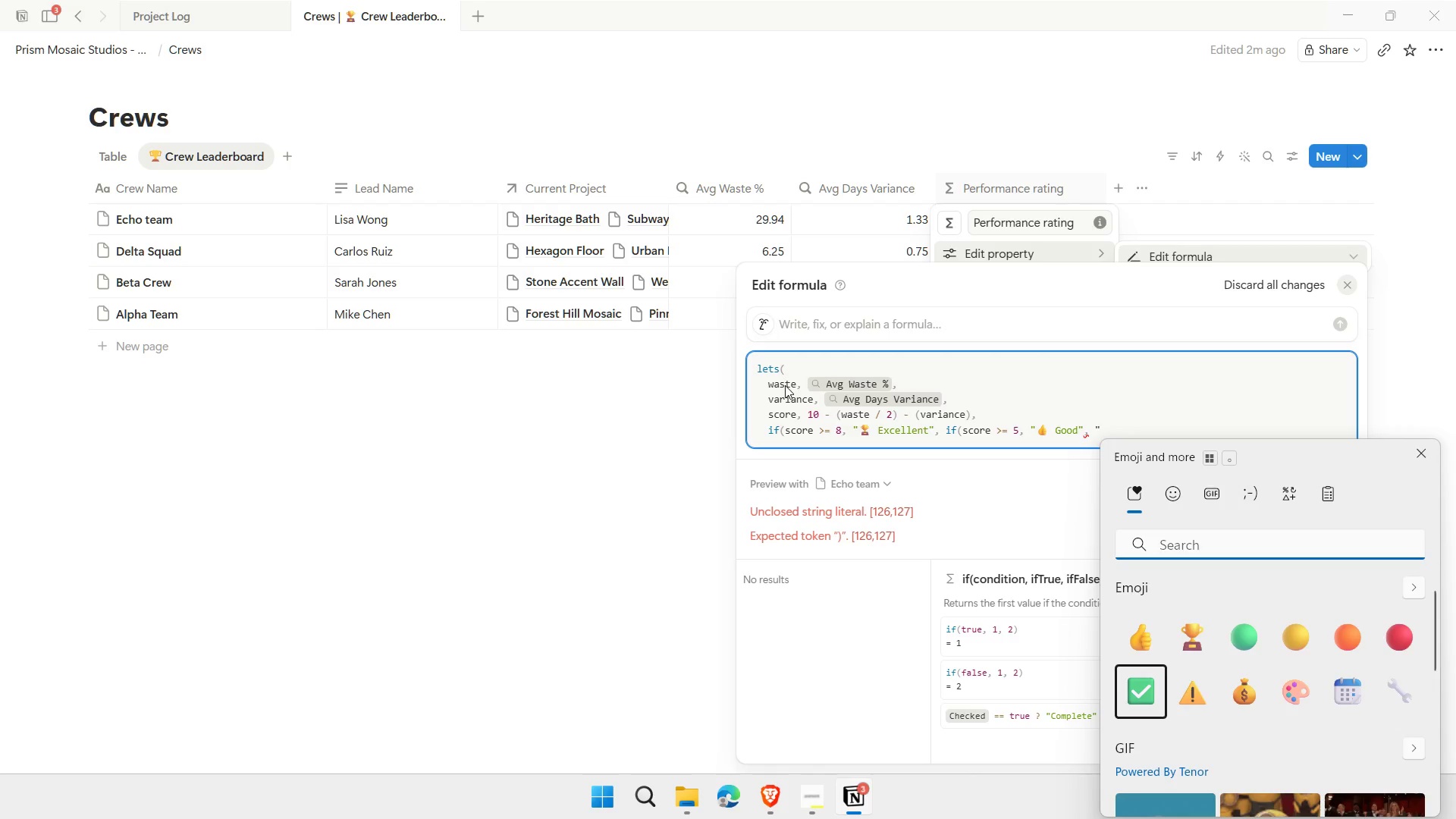 
key(ArrowRight)
 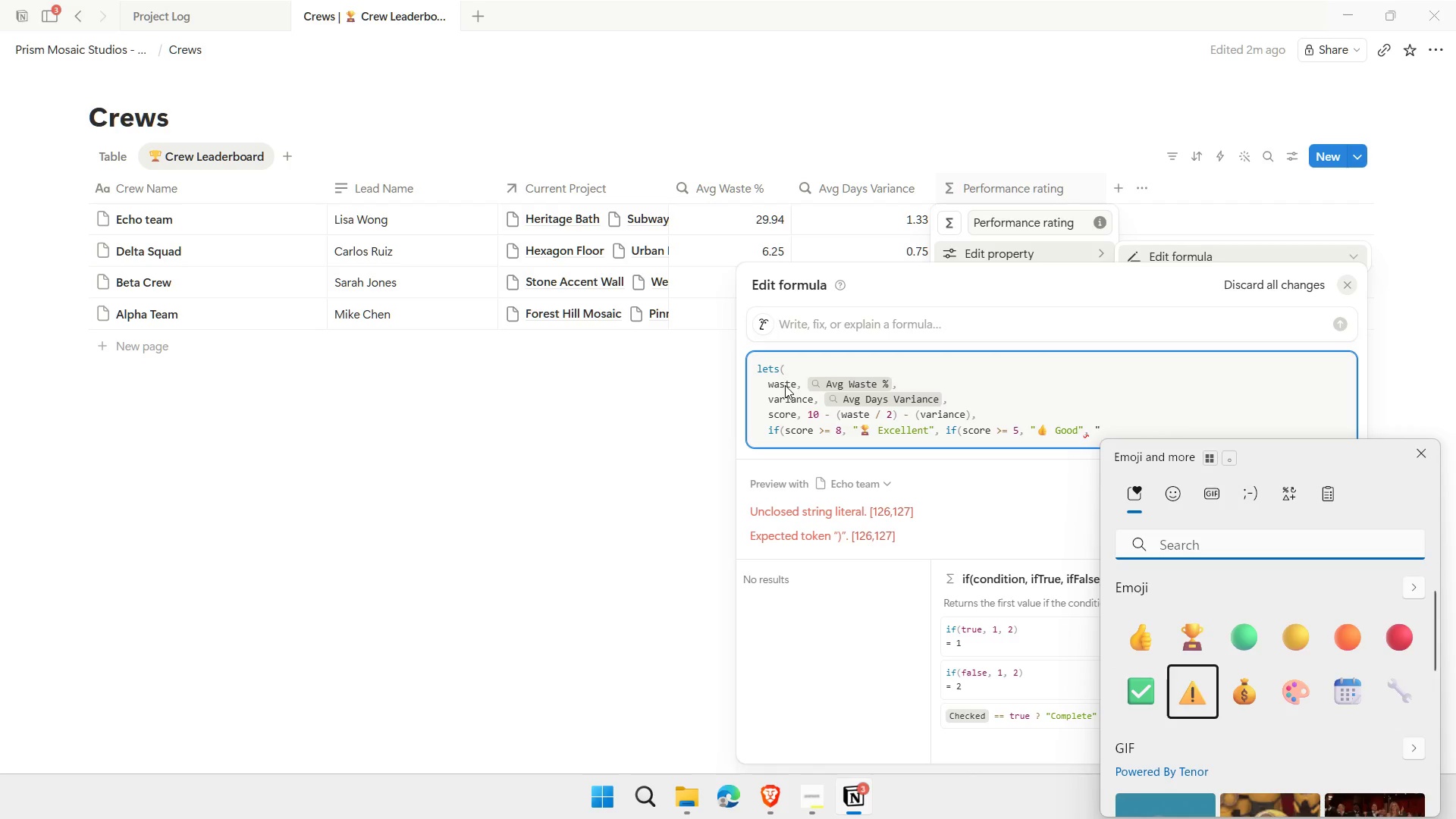 
key(Enter)
 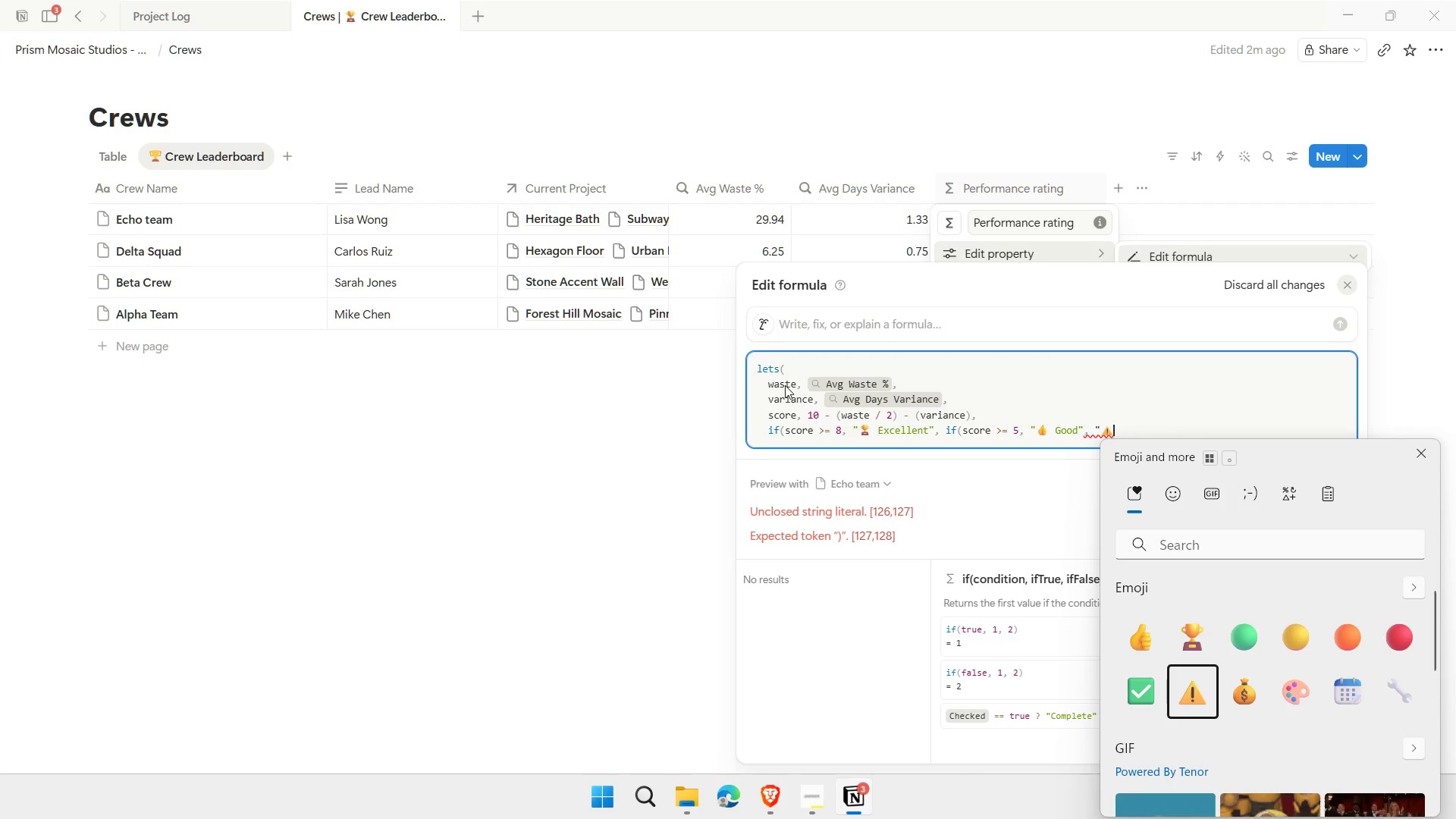 
type( Needs Impo)
key(Backspace)
type(rovement")))
 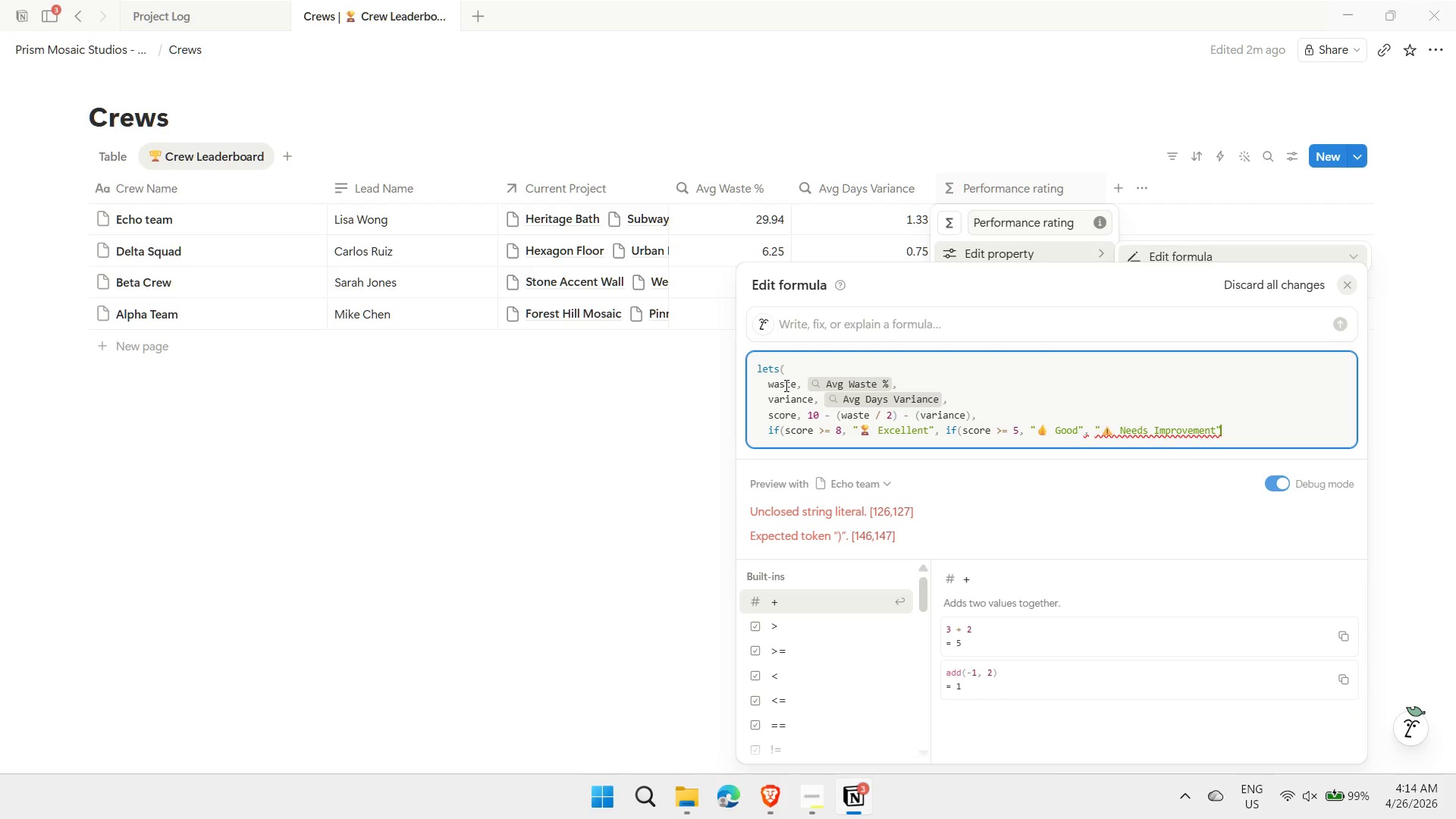 
key(Shift+Enter)
 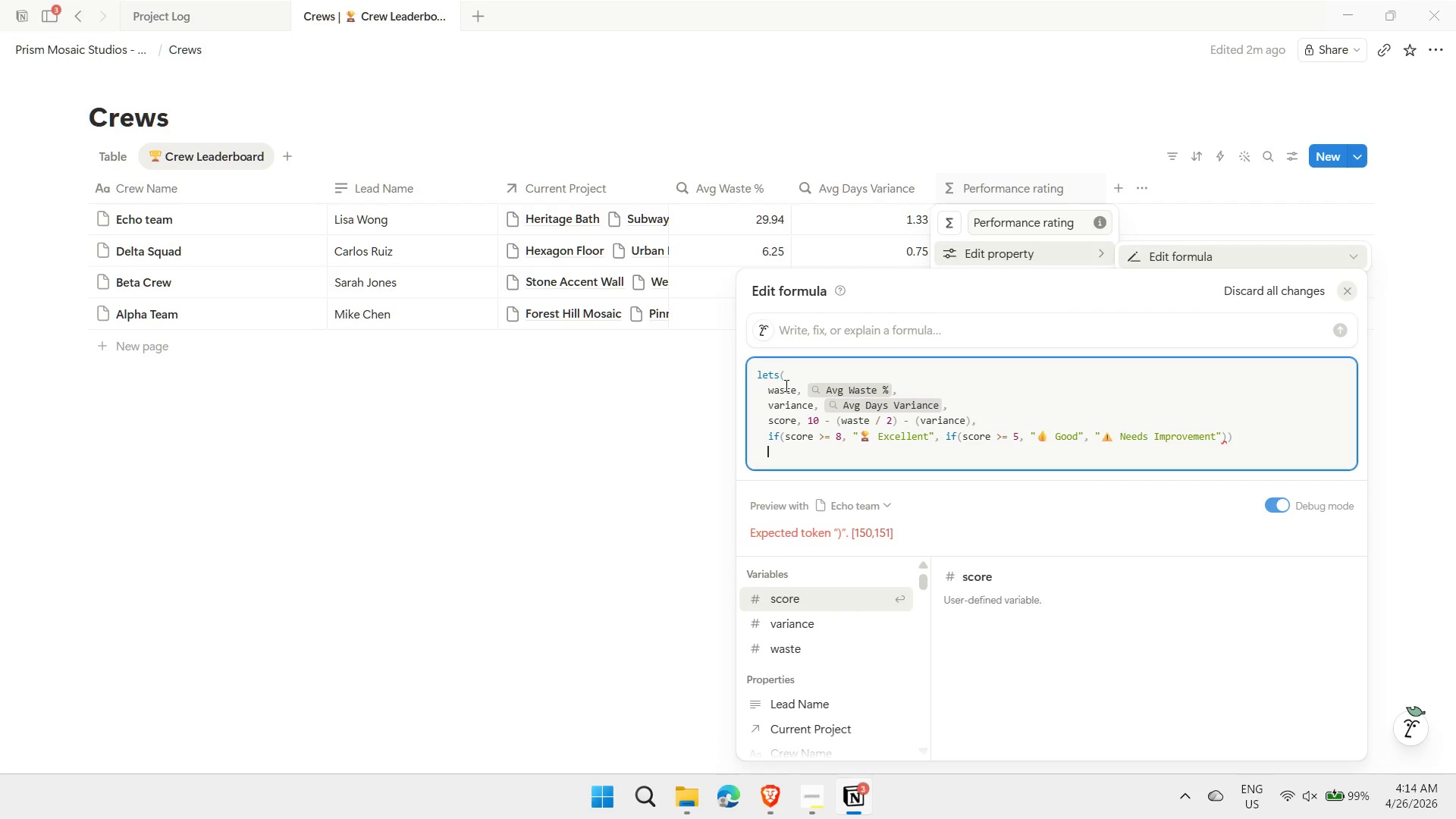 
key(Shift+0)
 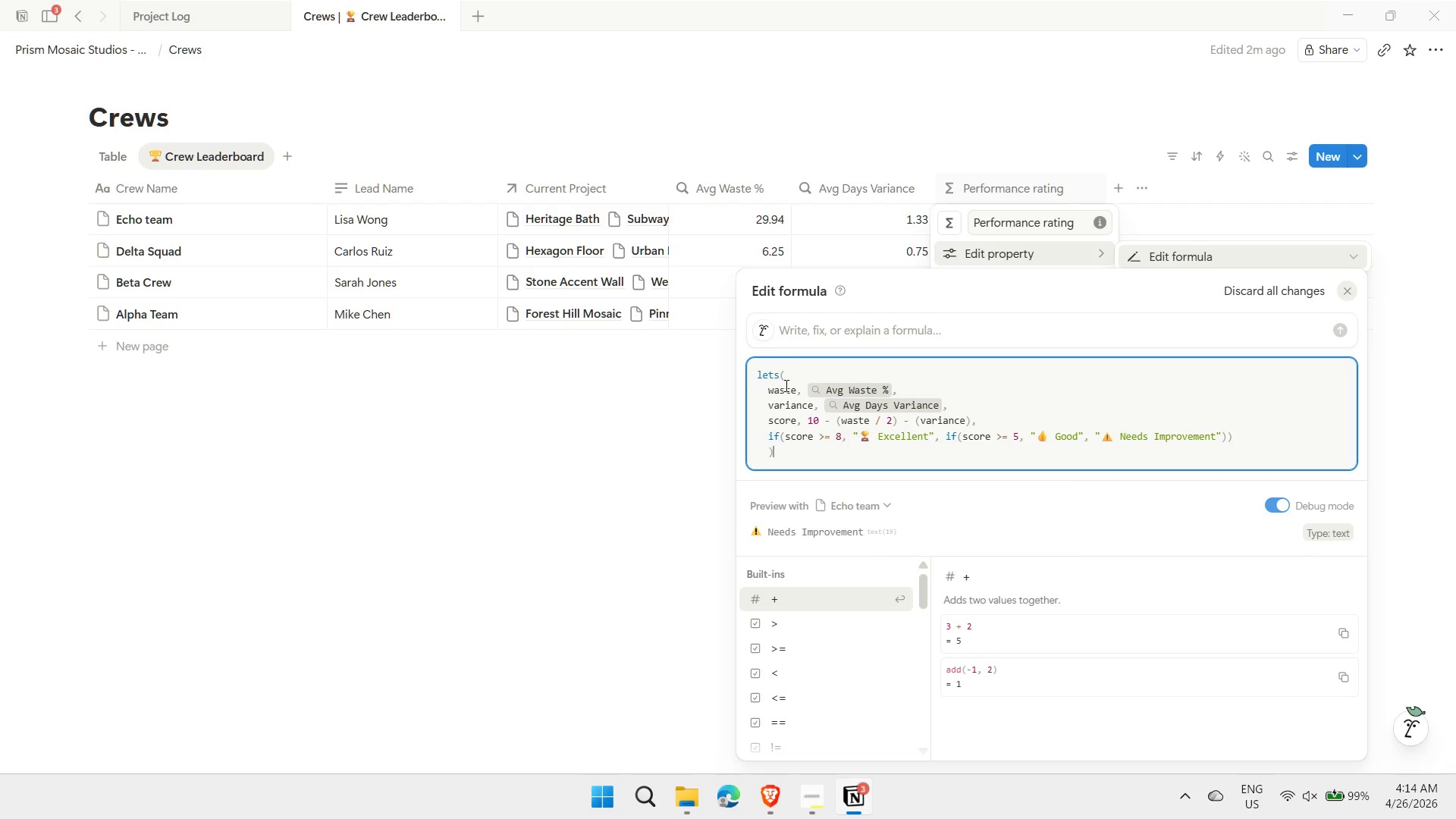 
left_click([645, 460])
 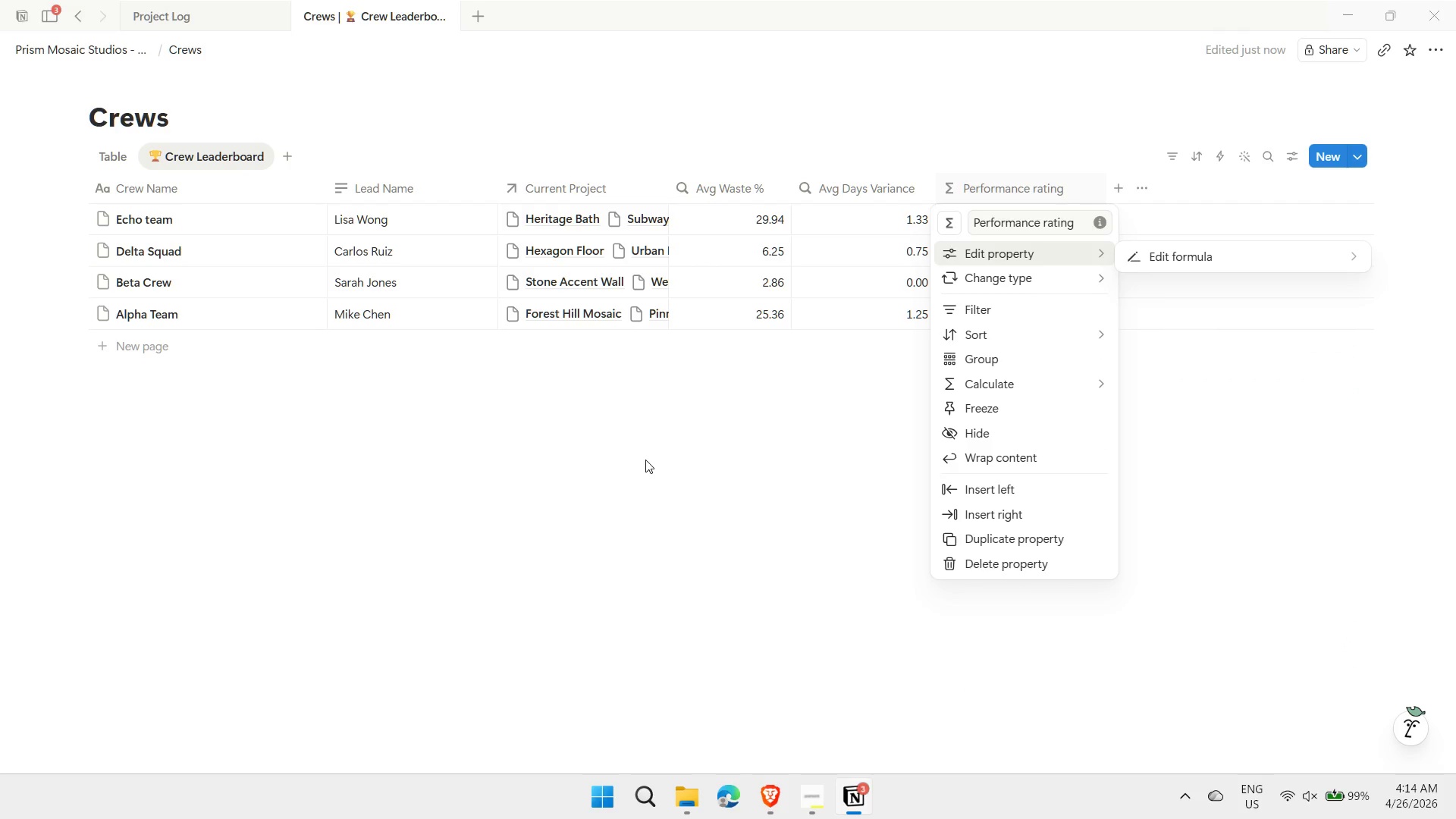 
wait(10.84)
 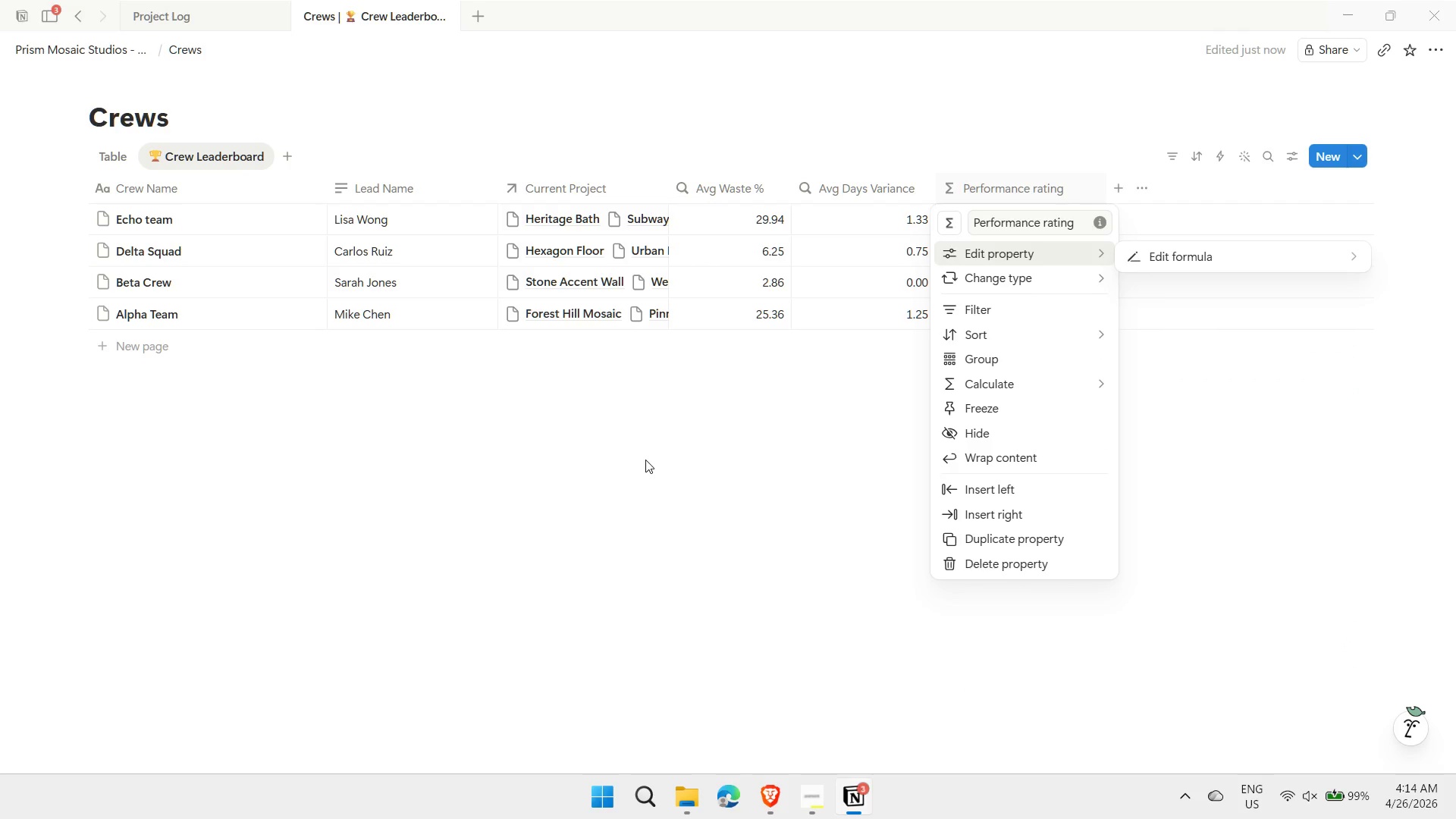 
left_click([645, 460])
 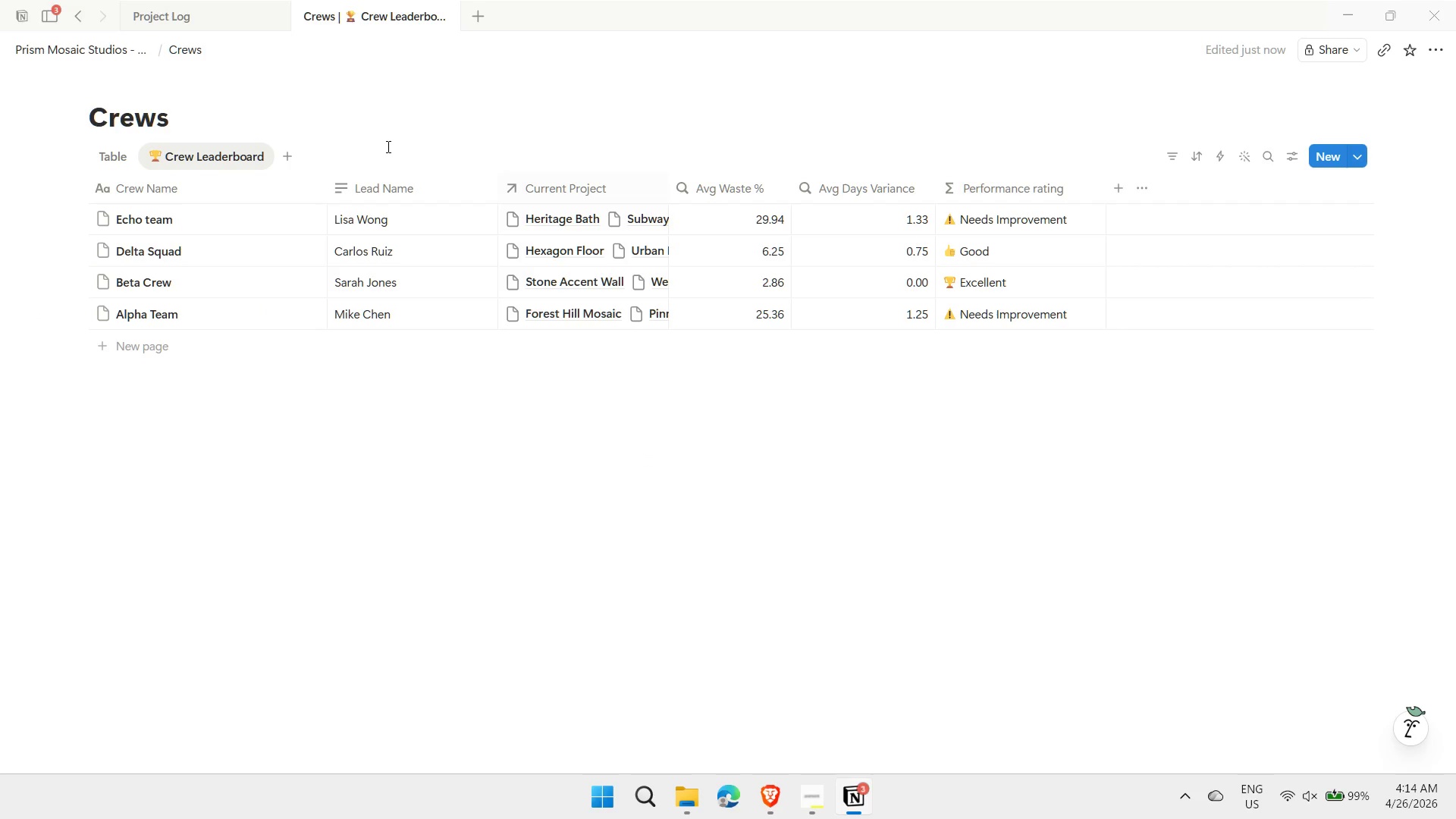 
left_click([111, 157])
 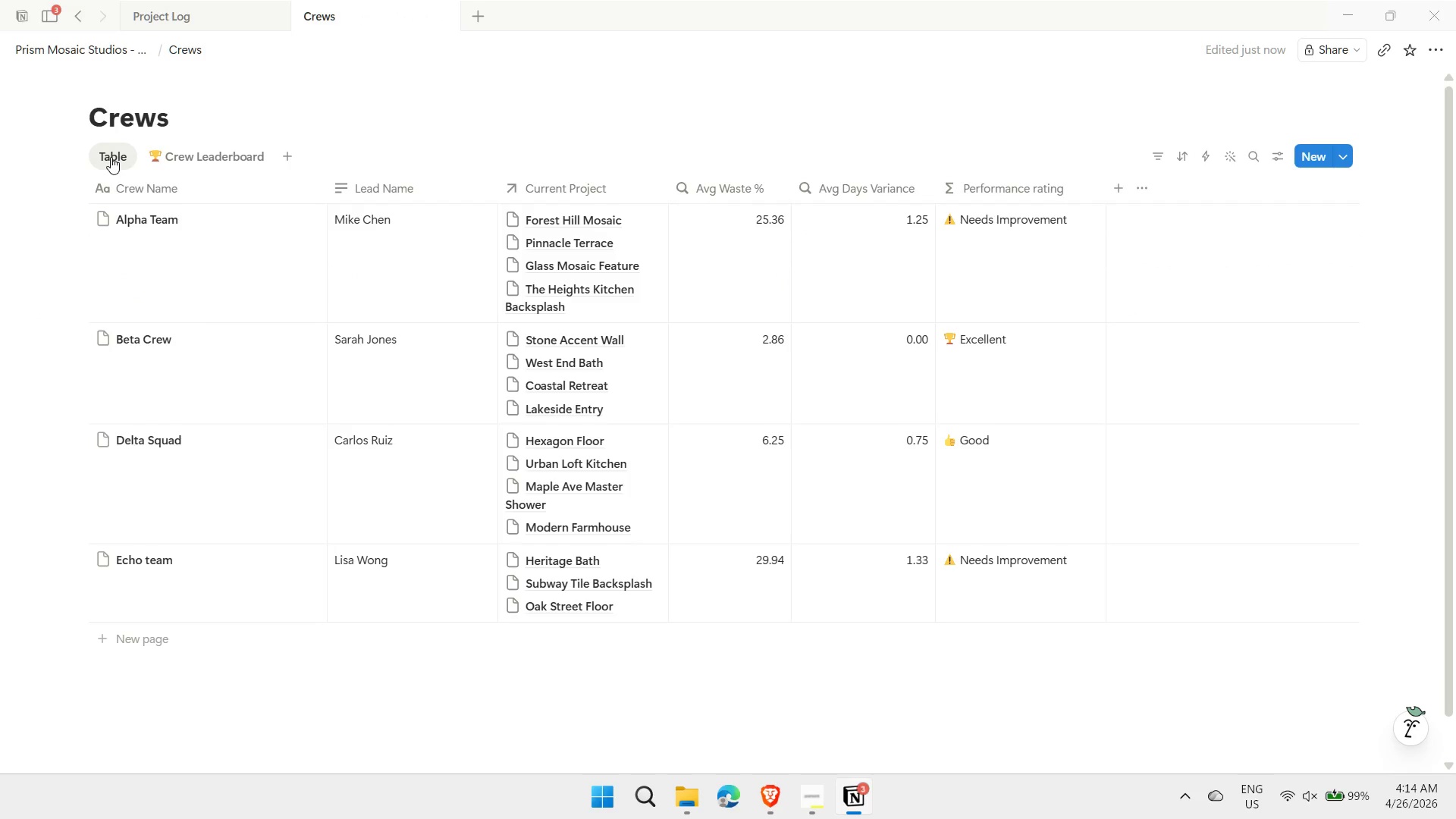 
left_click([215, 166])
 